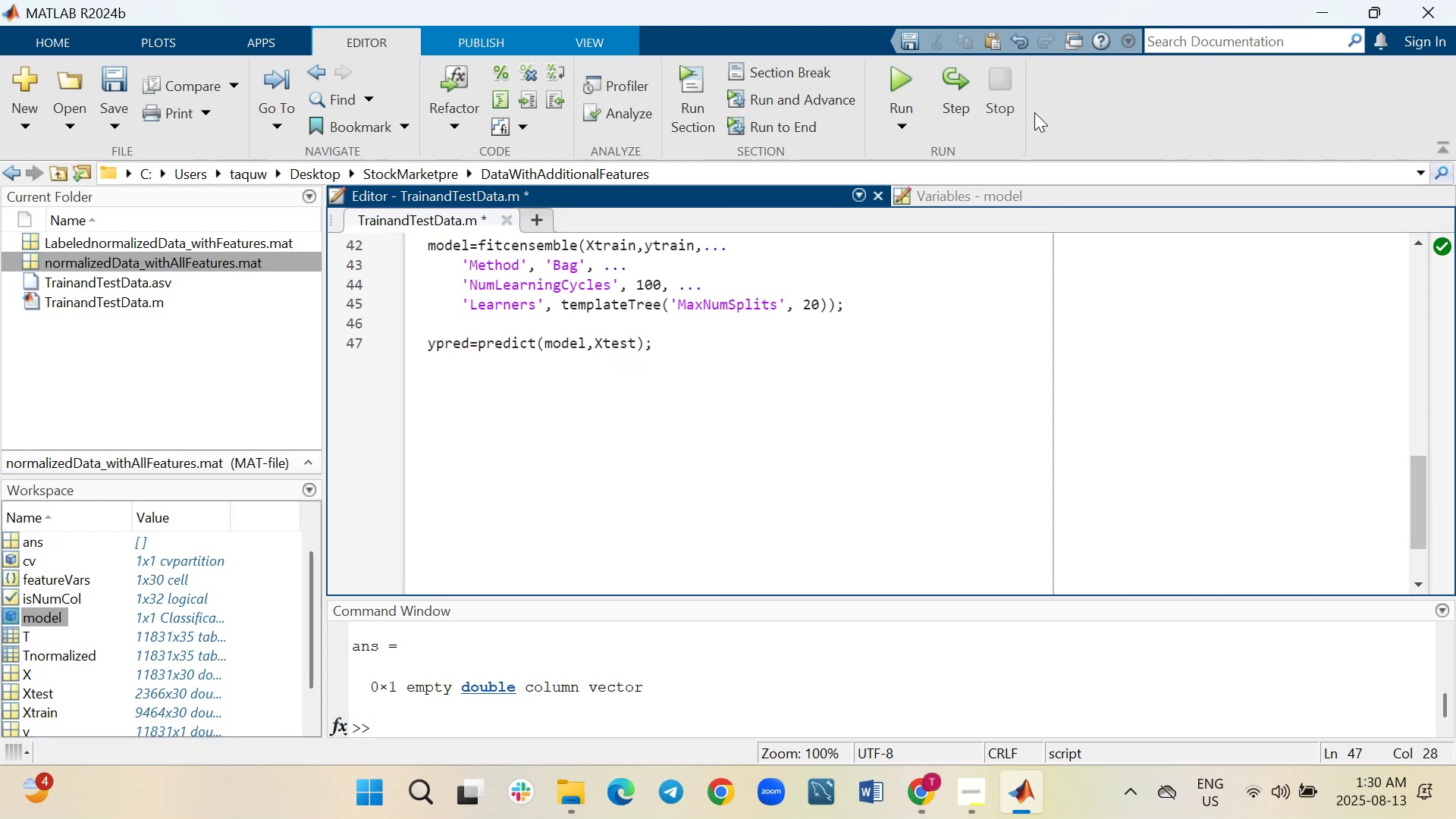 
left_click([893, 83])
 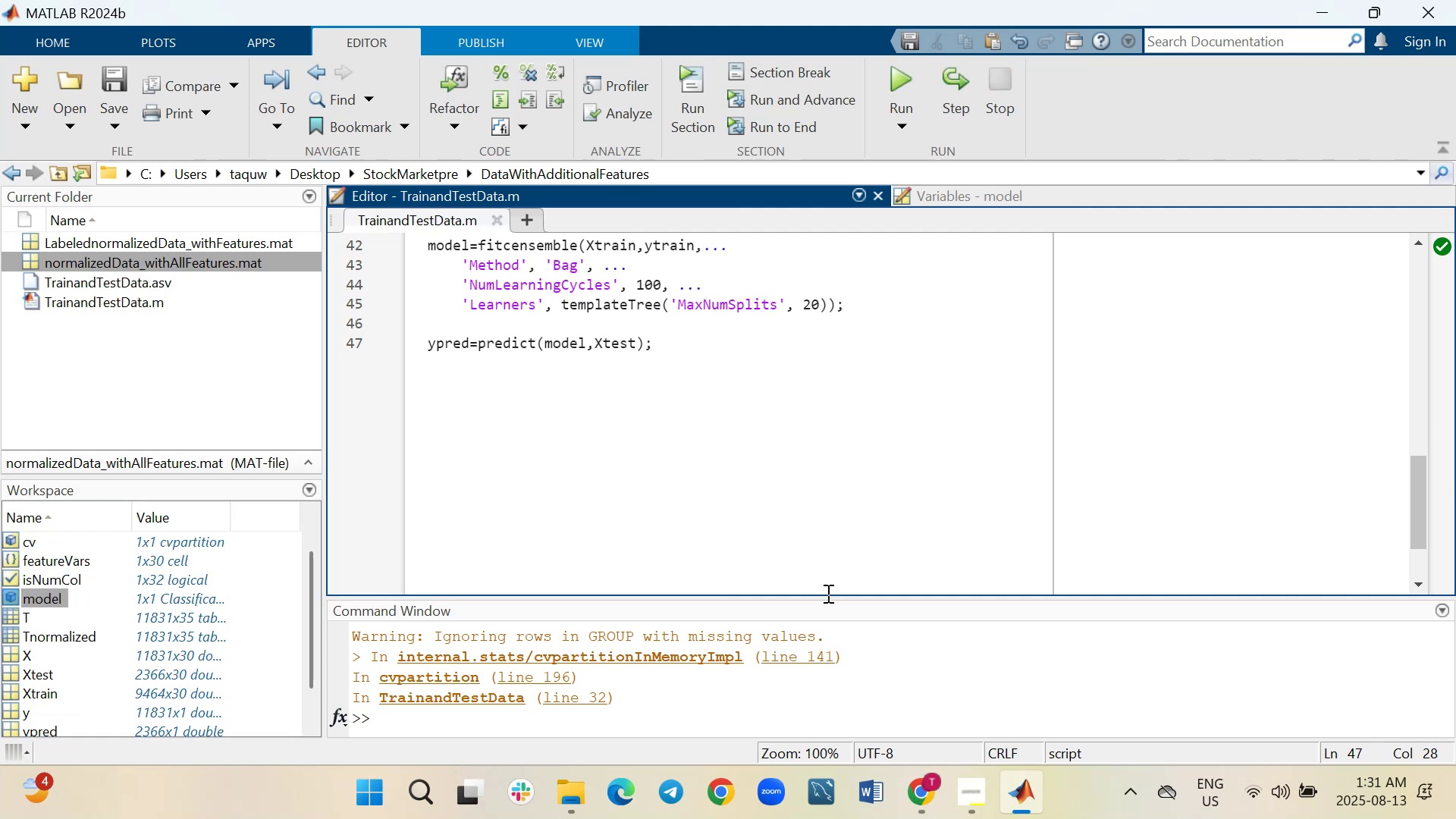 
wait(6.03)
 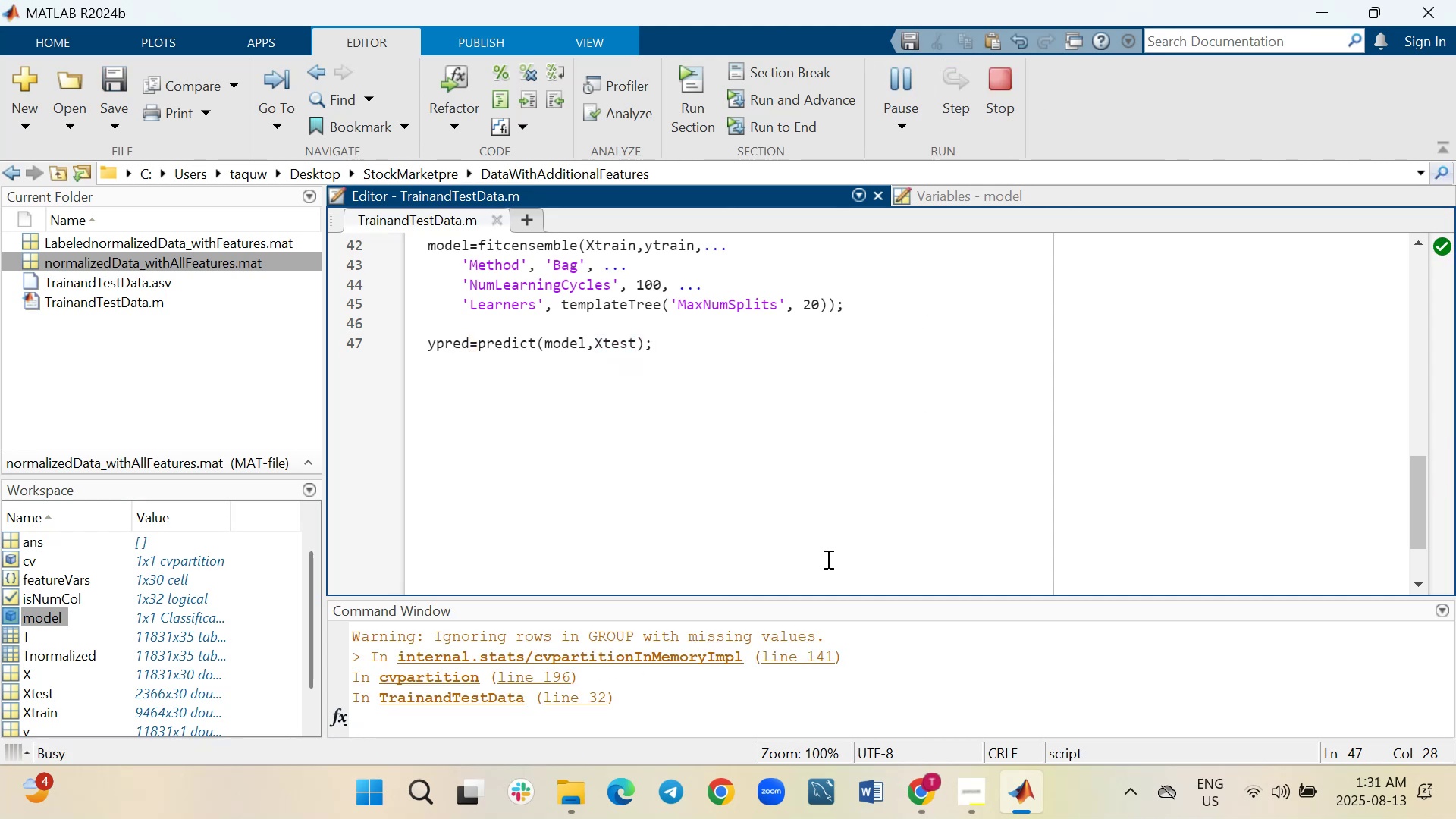 
left_click_drag(start_coordinate=[827, 598], to_coordinate=[824, 523])
 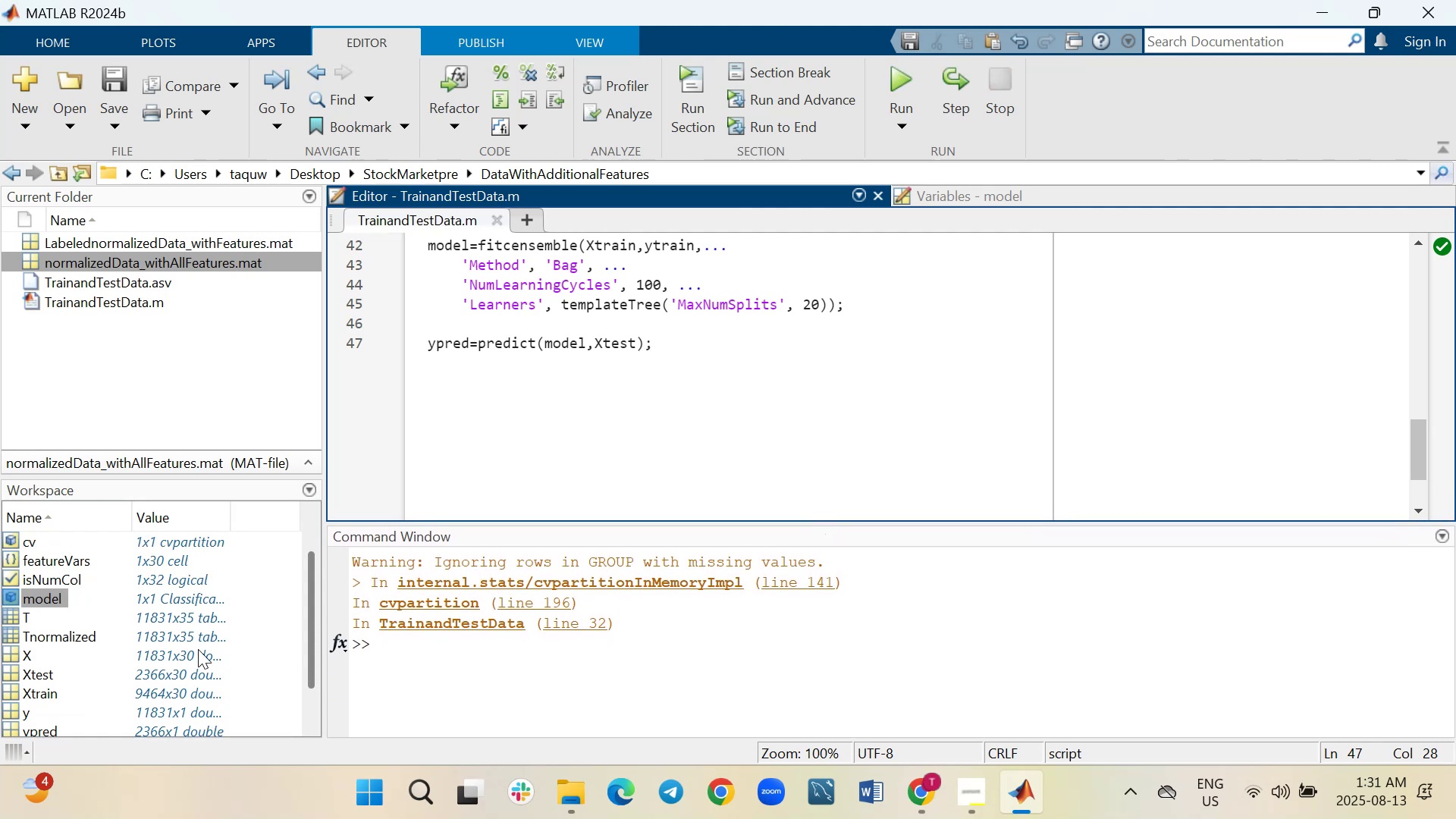 
scroll: coordinate [195, 649], scroll_direction: down, amount: 1.0
 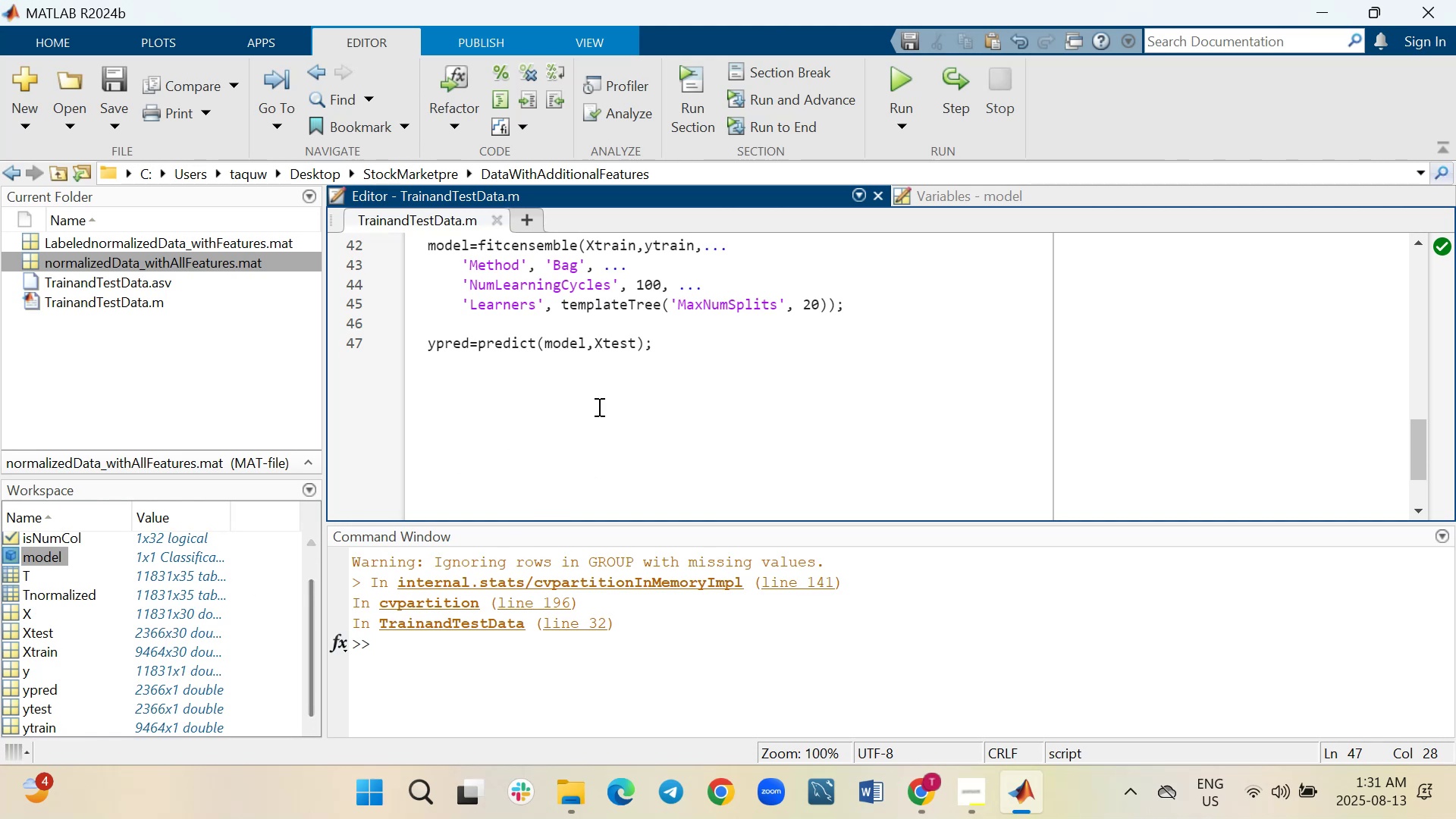 
wait(12.09)
 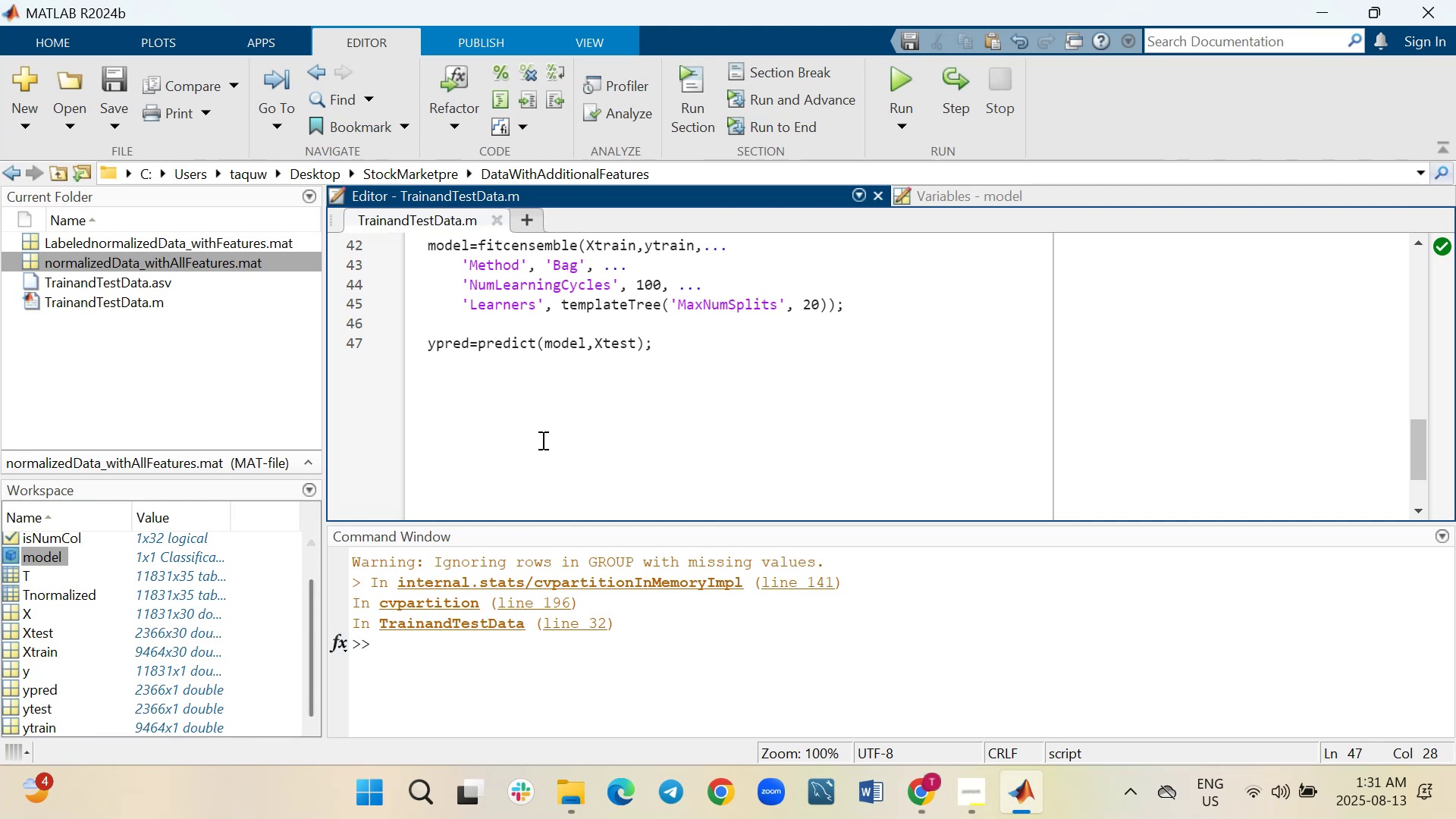 
key(Shift+Enter)
 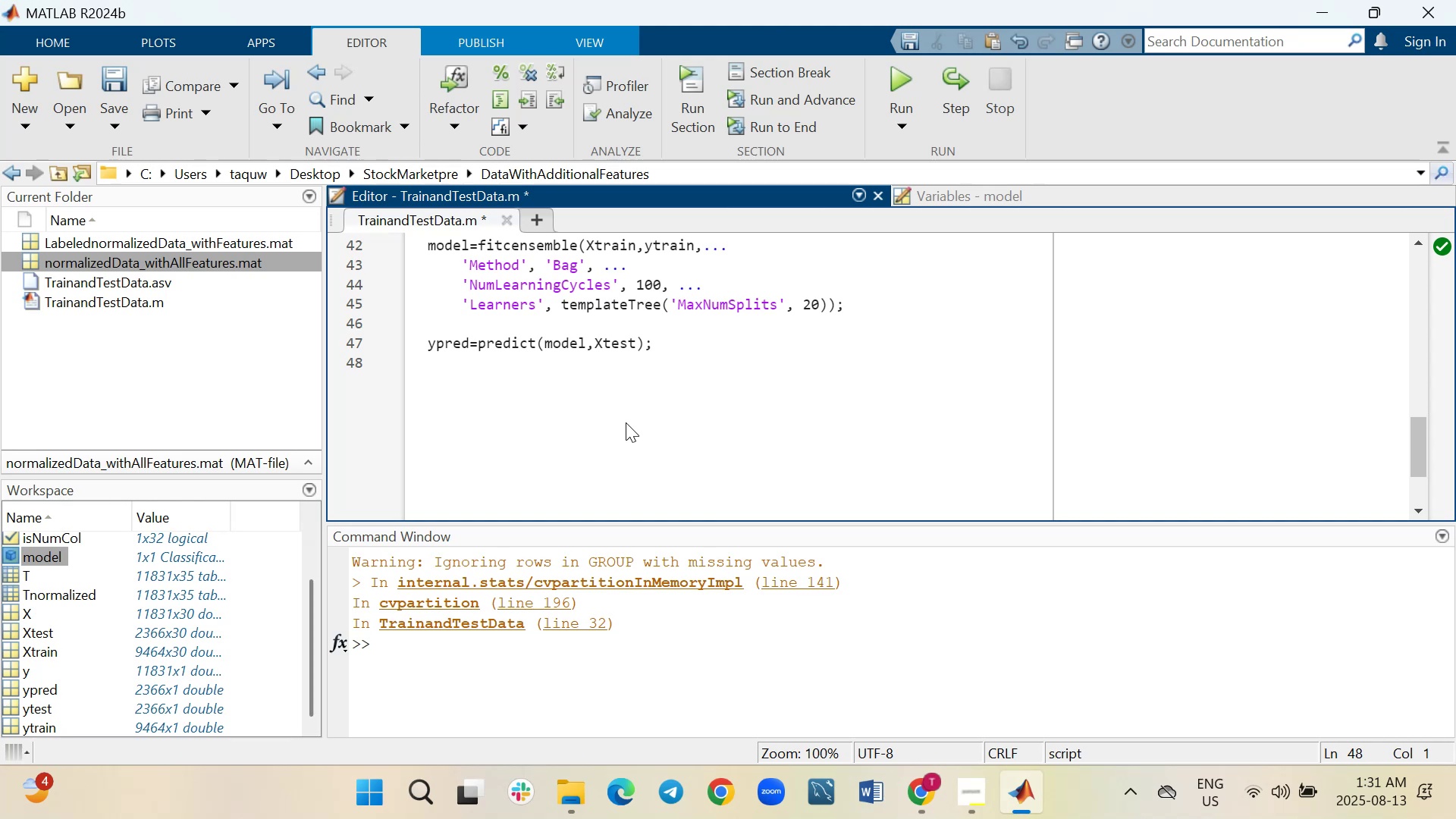 
type(title)
 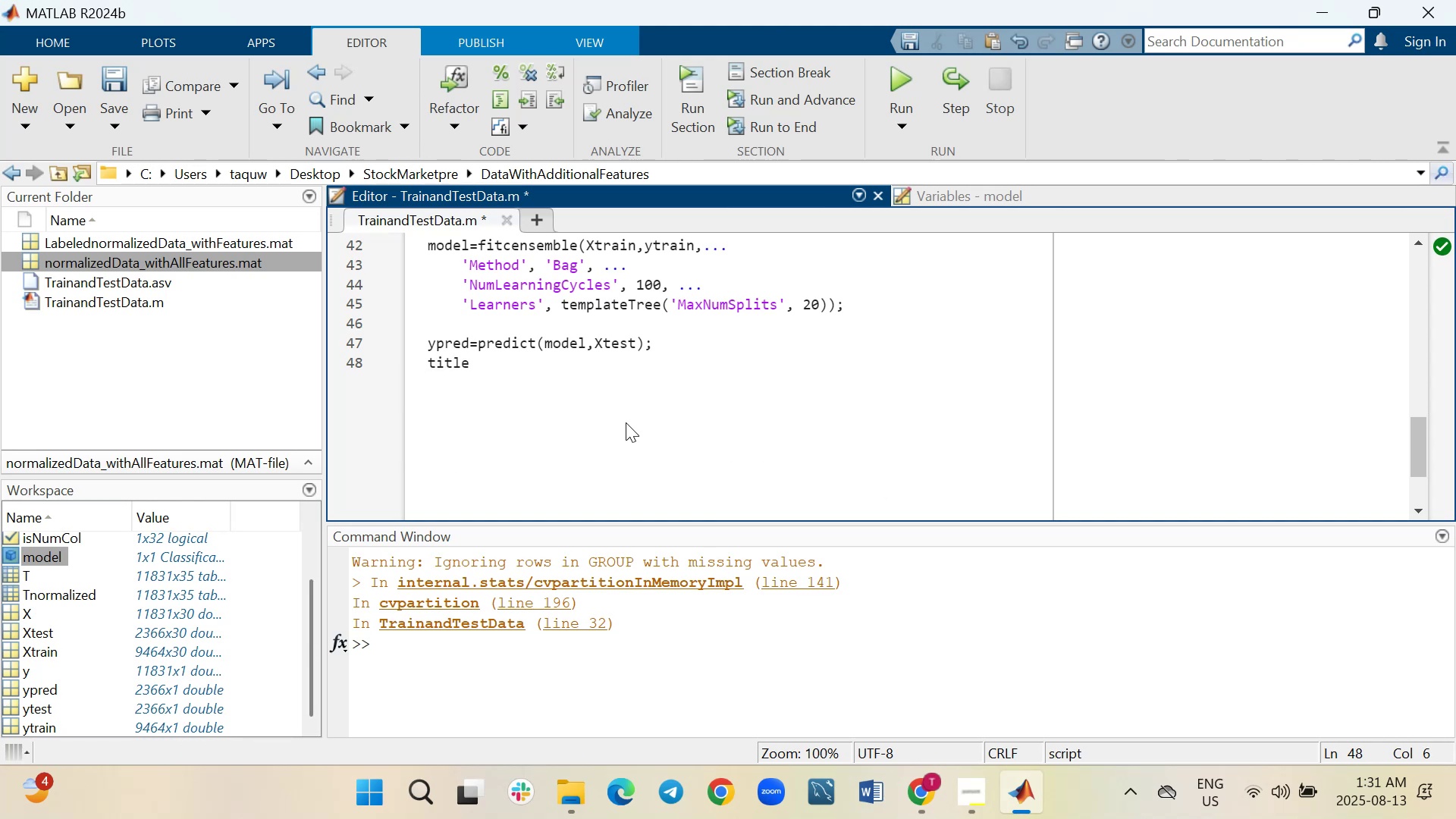 
type(('Prediction)
 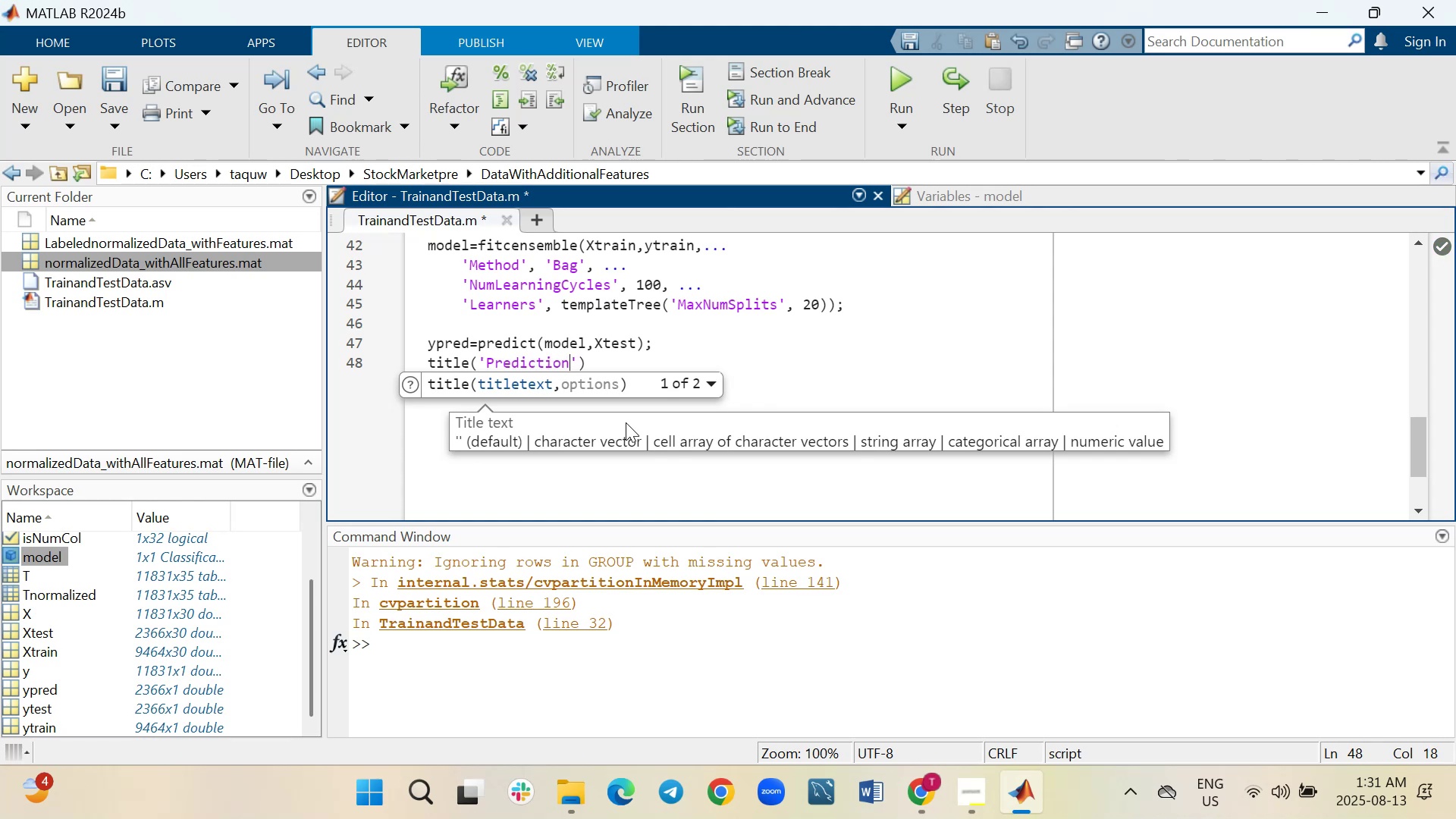 
wait(8.76)
 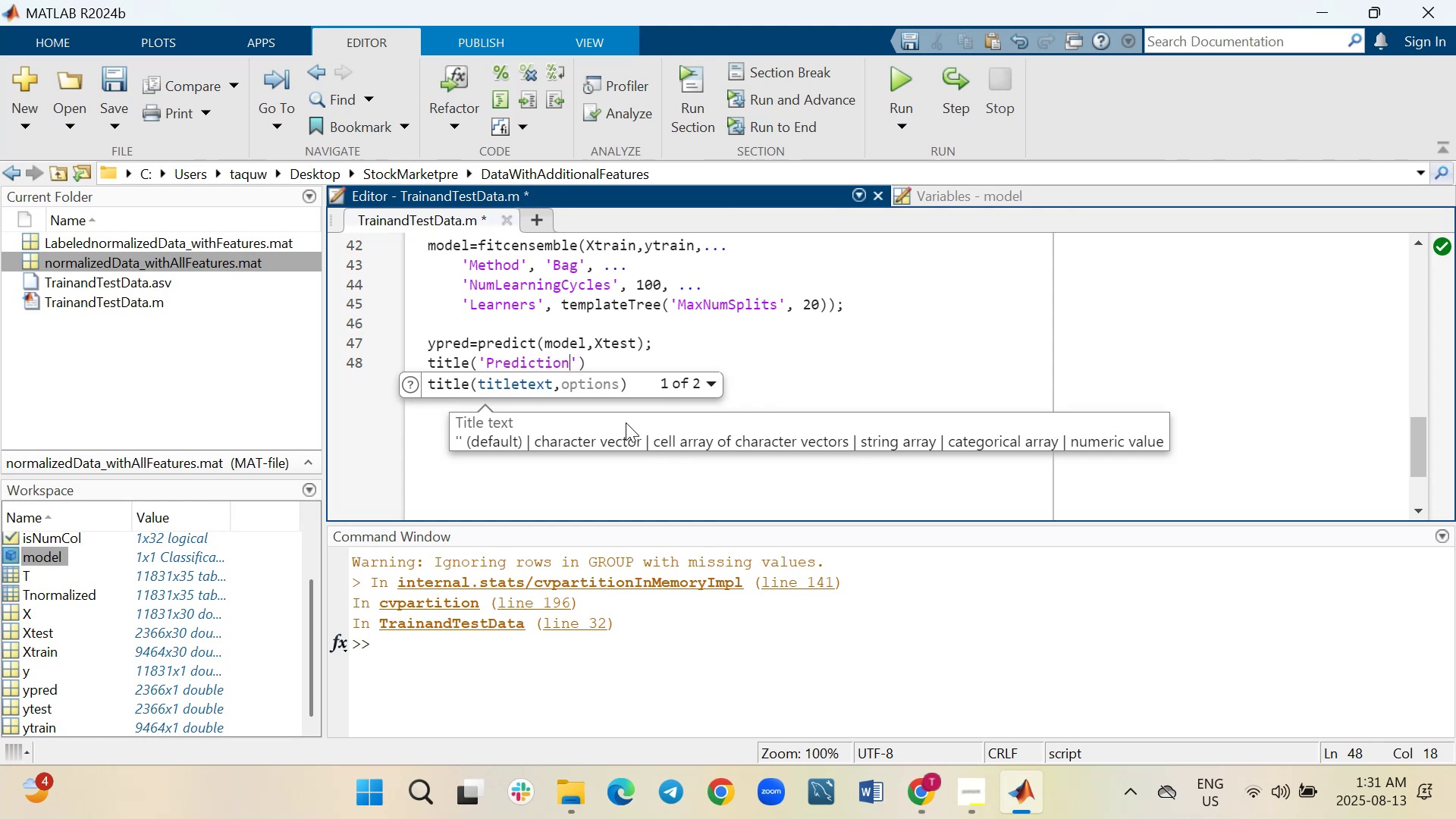 
key(Backspace)
key(Backspace)
key(Backspace)
key(Backspace)
key(Backspace)
key(Backspace)
key(Backspace)
key(Backspace)
key(Backspace)
key(Backspace)
key(Backspace)
key(Backspace)
key(Backspace)
key(Backspace)
key(Backspace)
key(Backspace)
key(Backspace)
type(fpr)
key(Tab)
type((")
 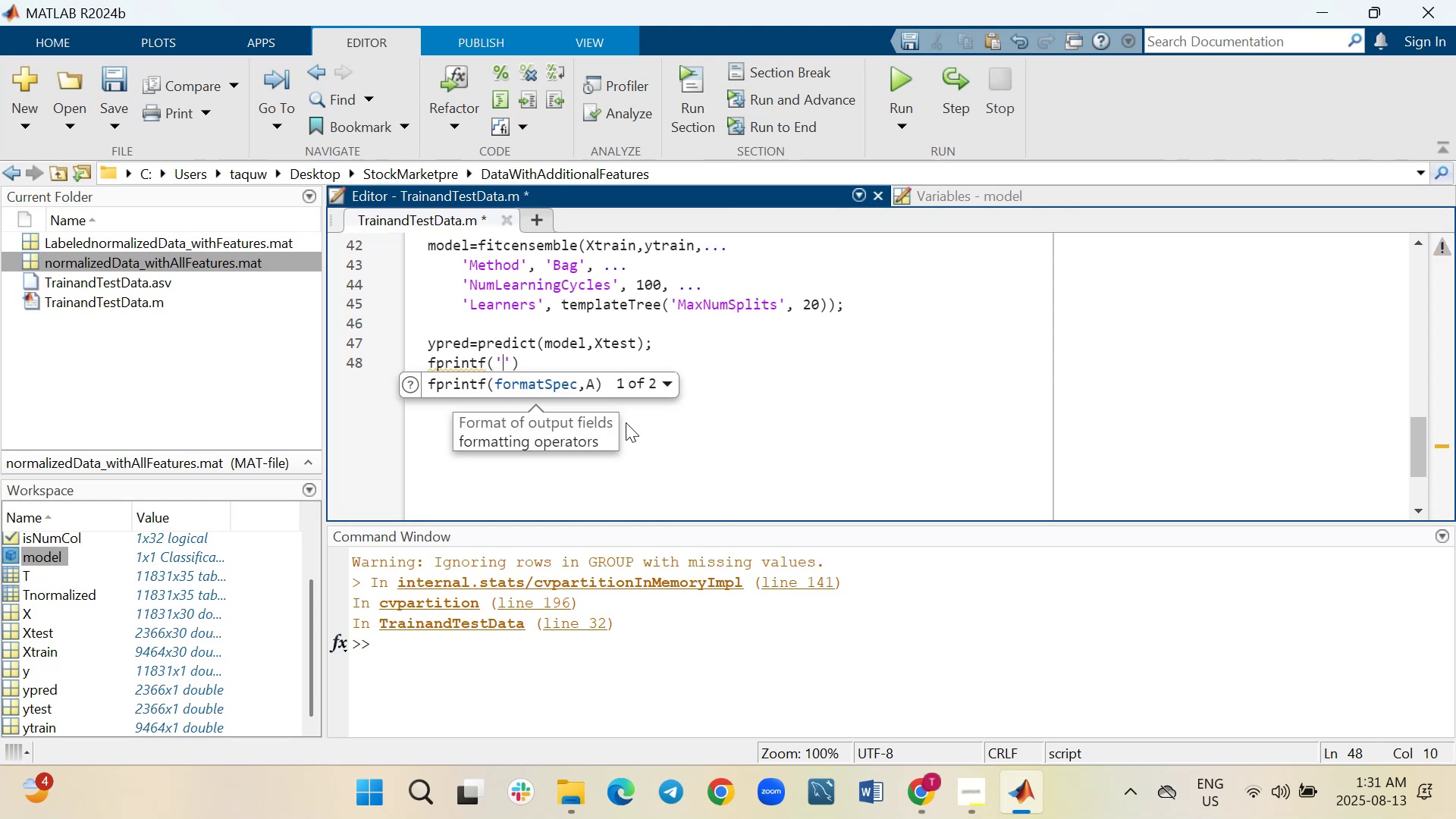 
wait(6.77)
 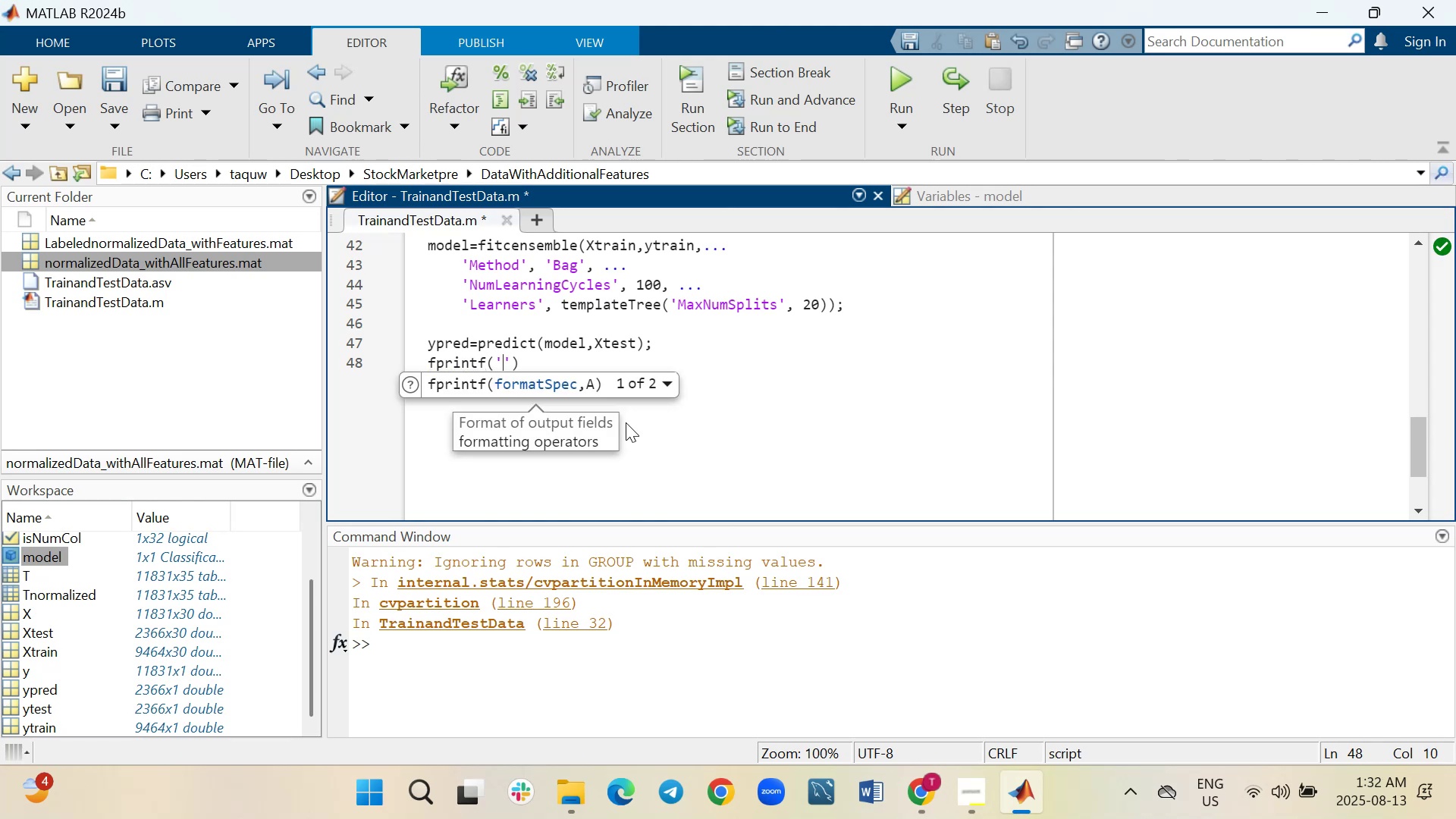 
key(ArrowRight)
 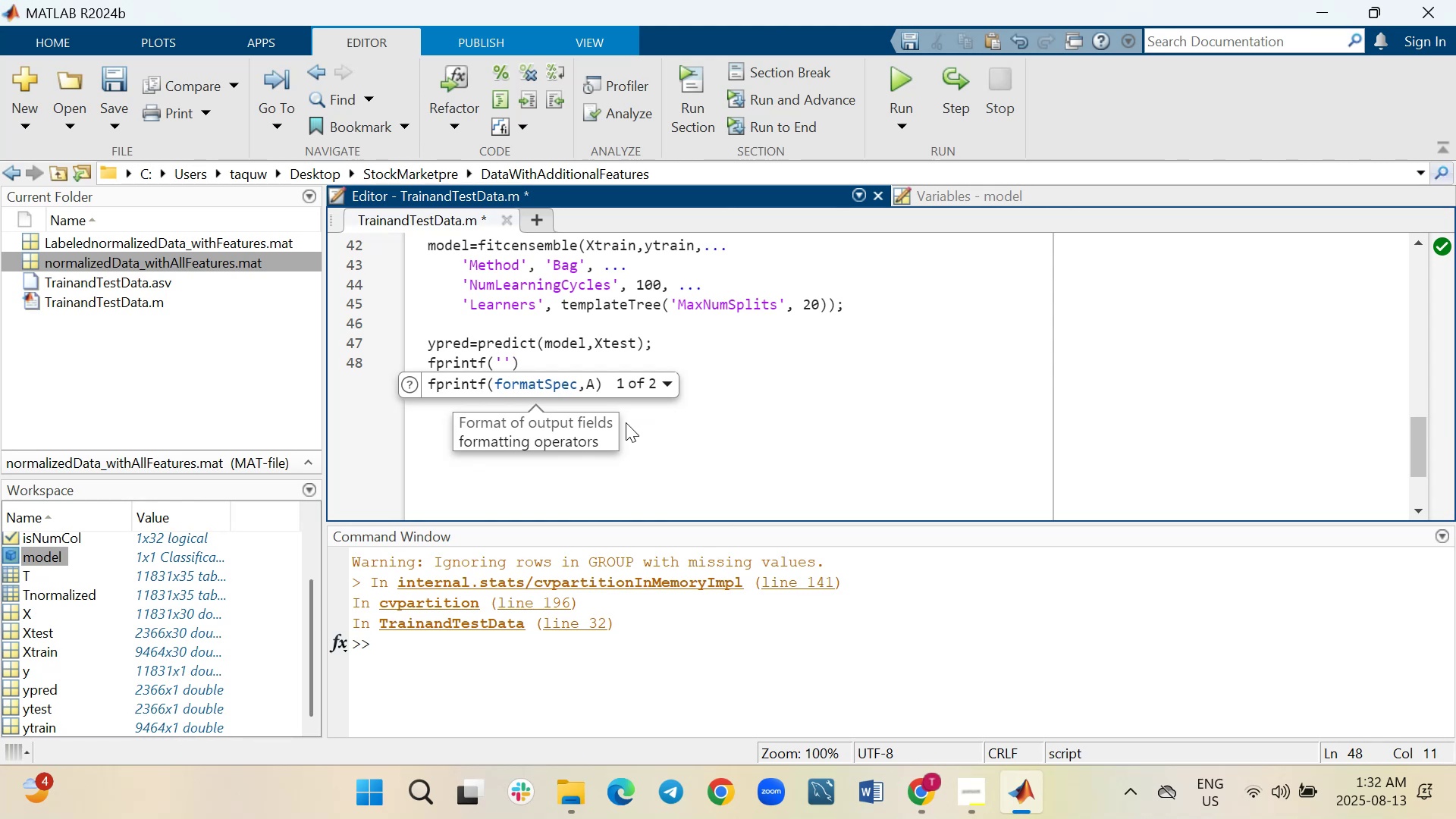 
key(ArrowUp)
 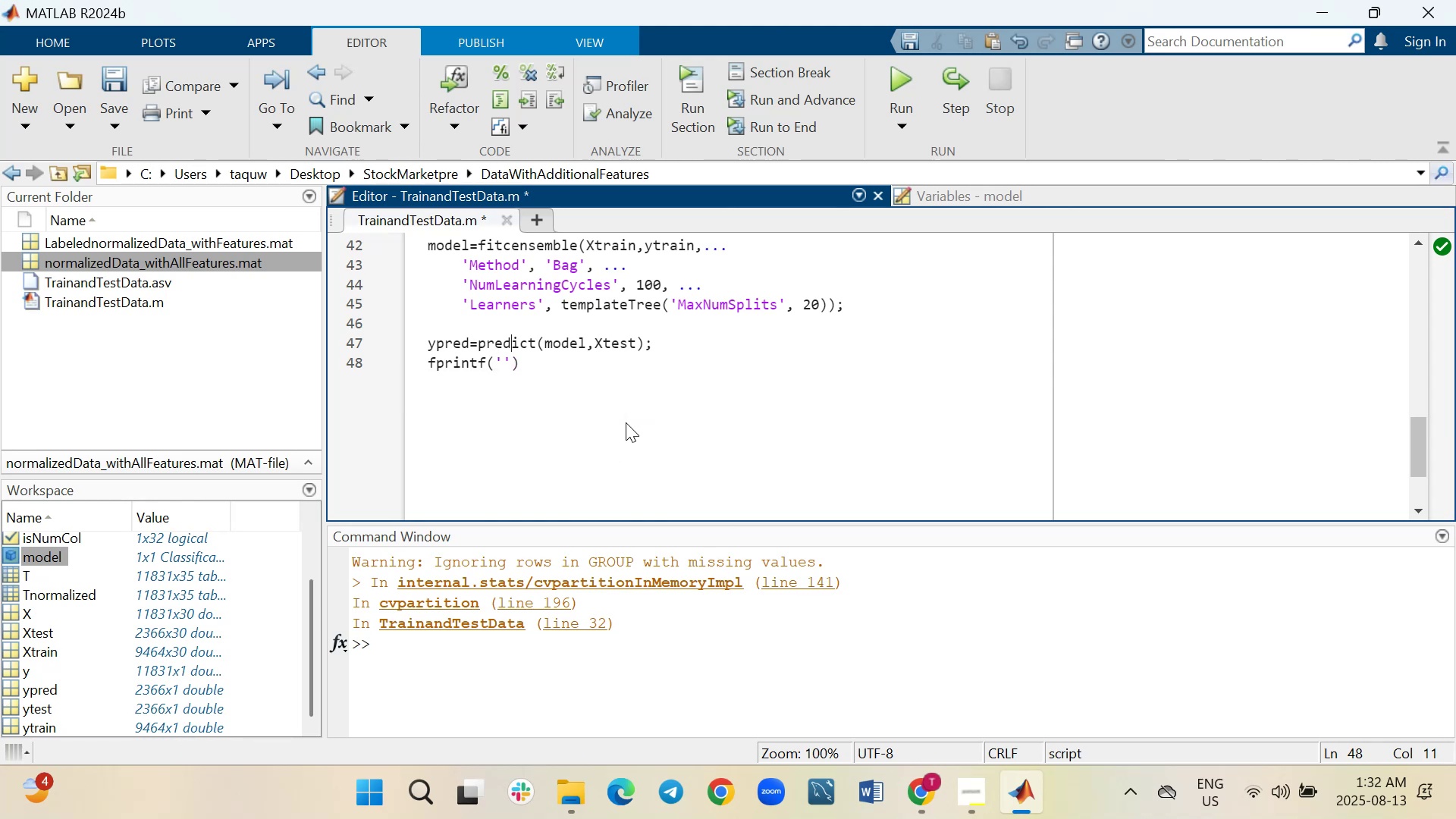 
key(ArrowRight)
 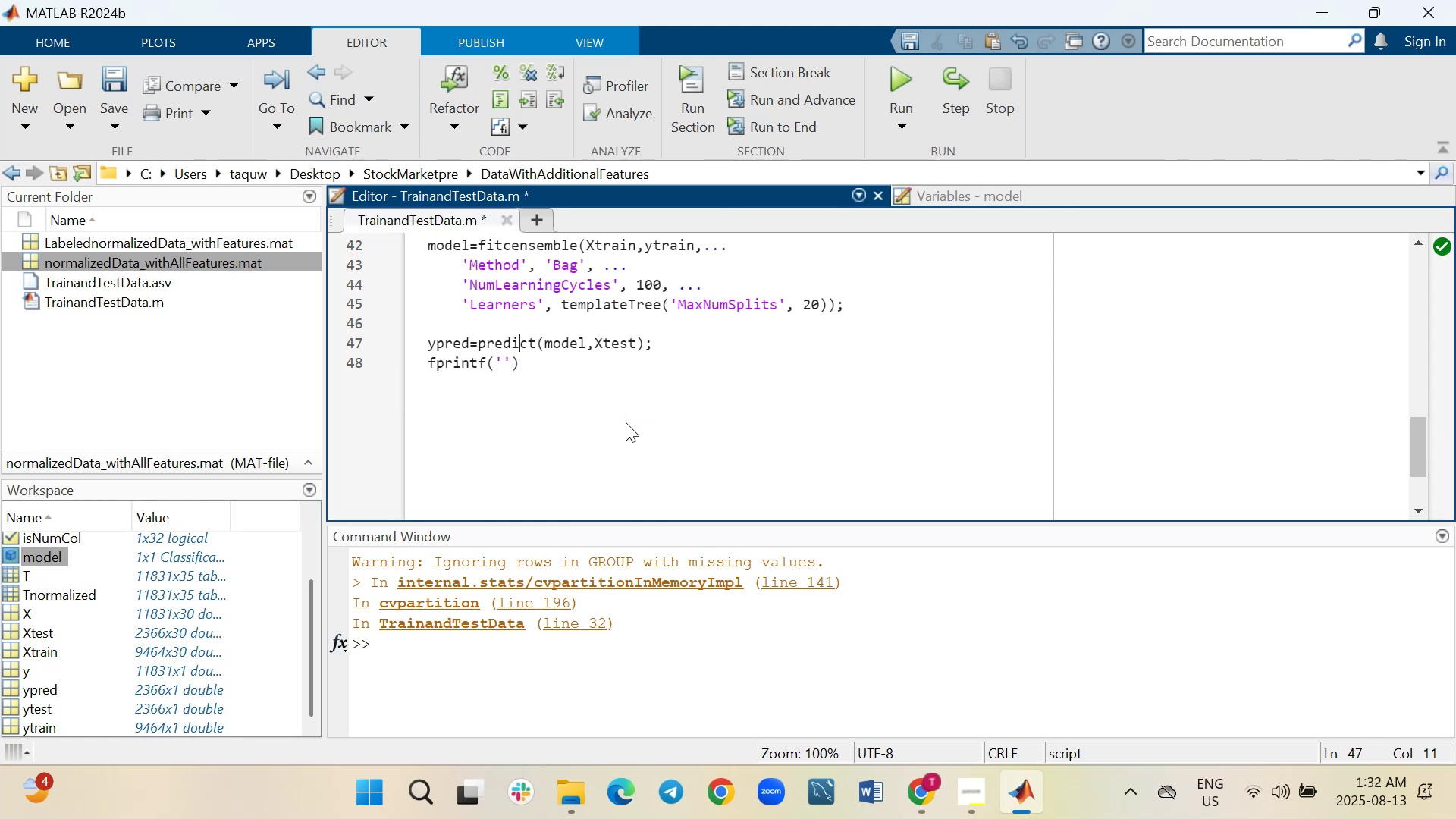 
key(ArrowRight)
 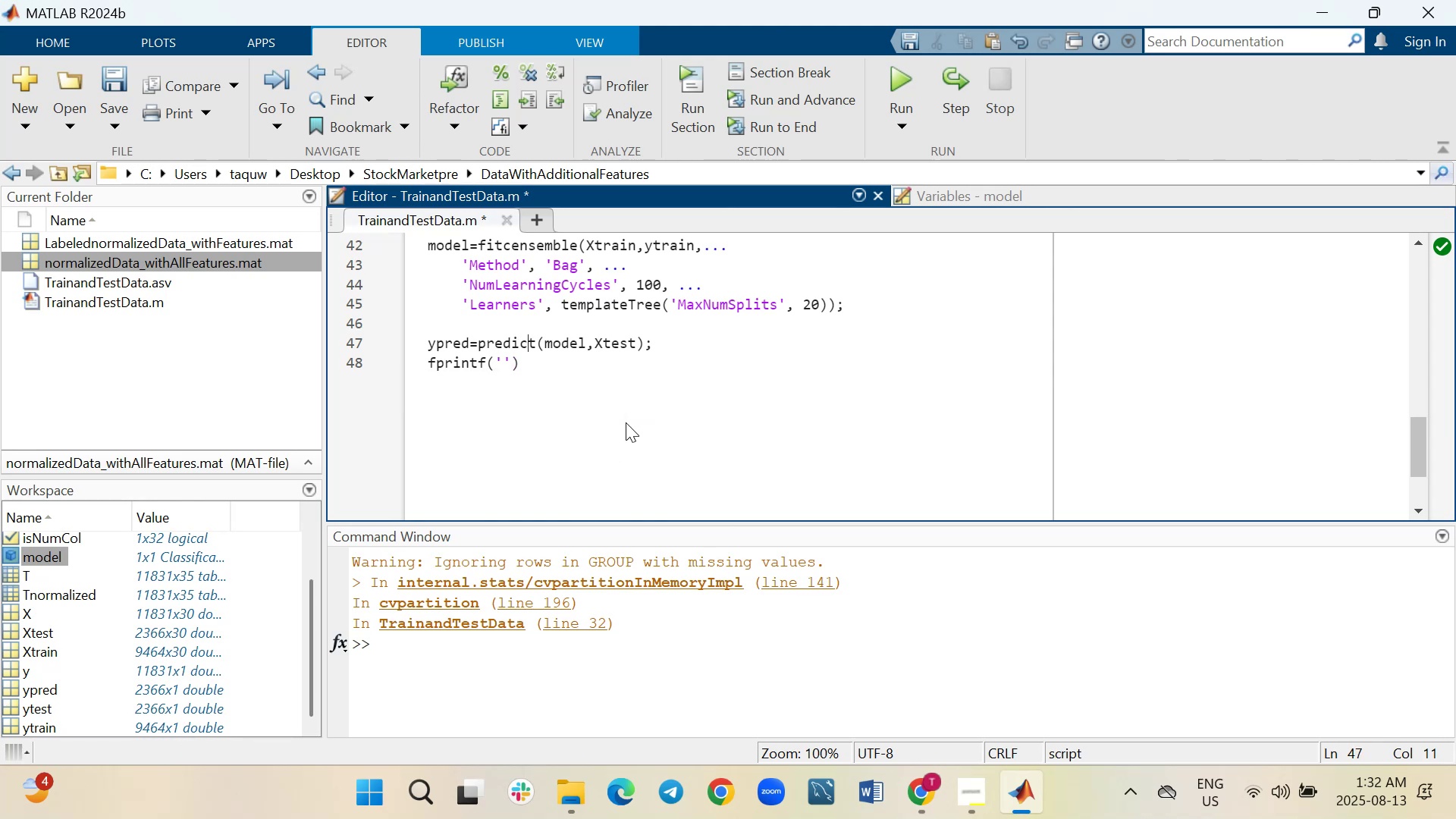 
key(ArrowRight)
 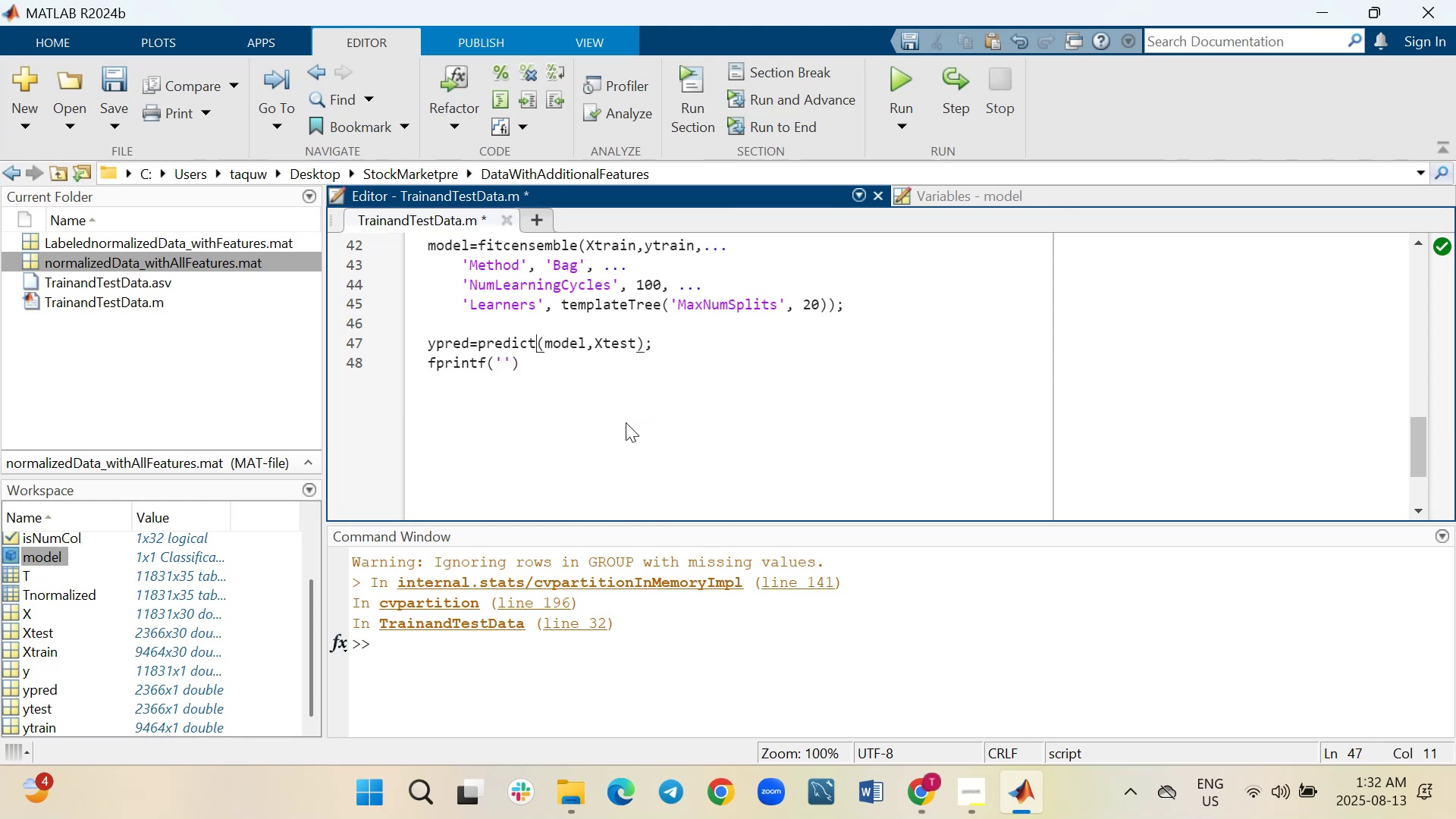 
key(ArrowRight)
 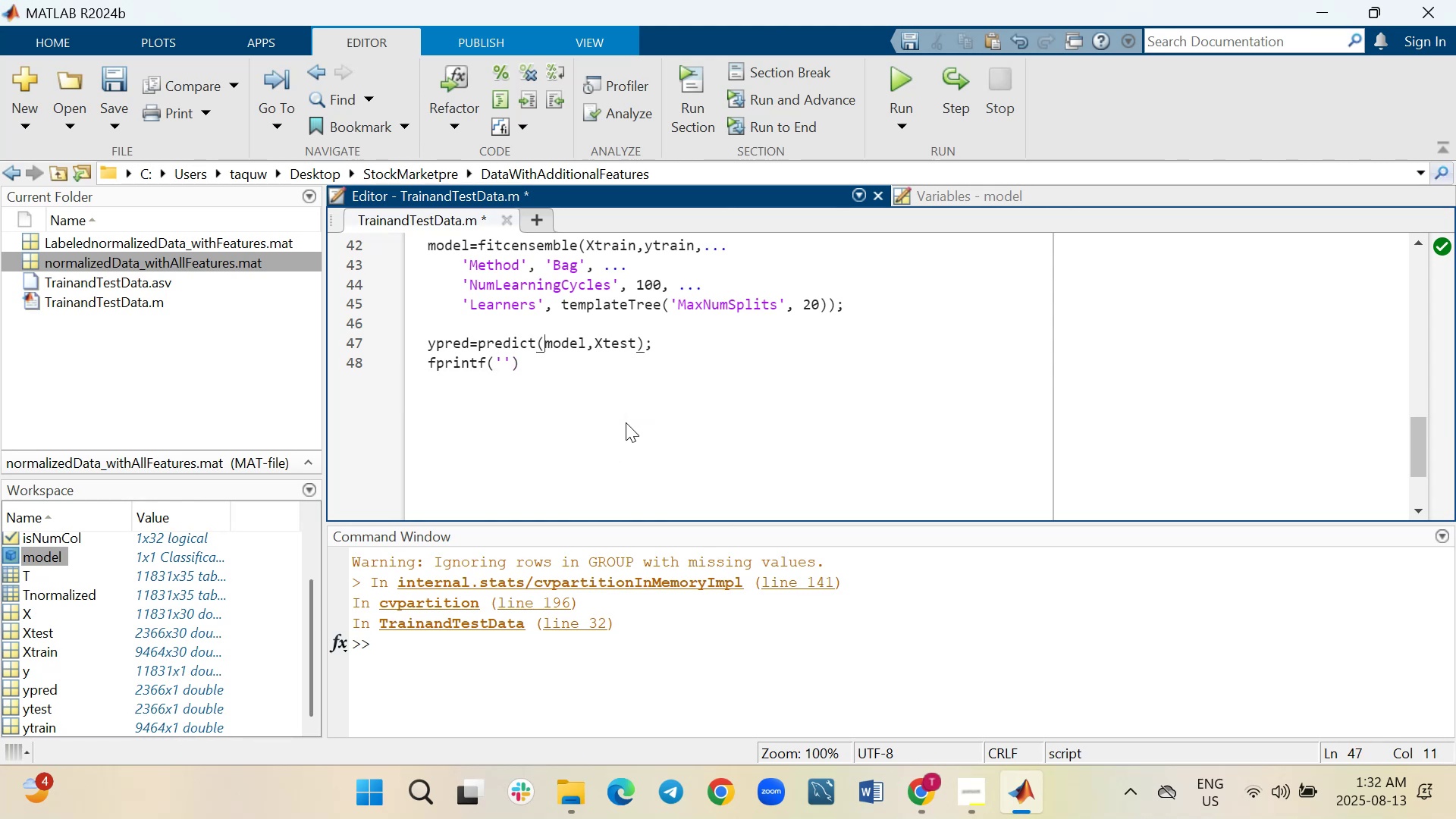 
key(ArrowRight)
 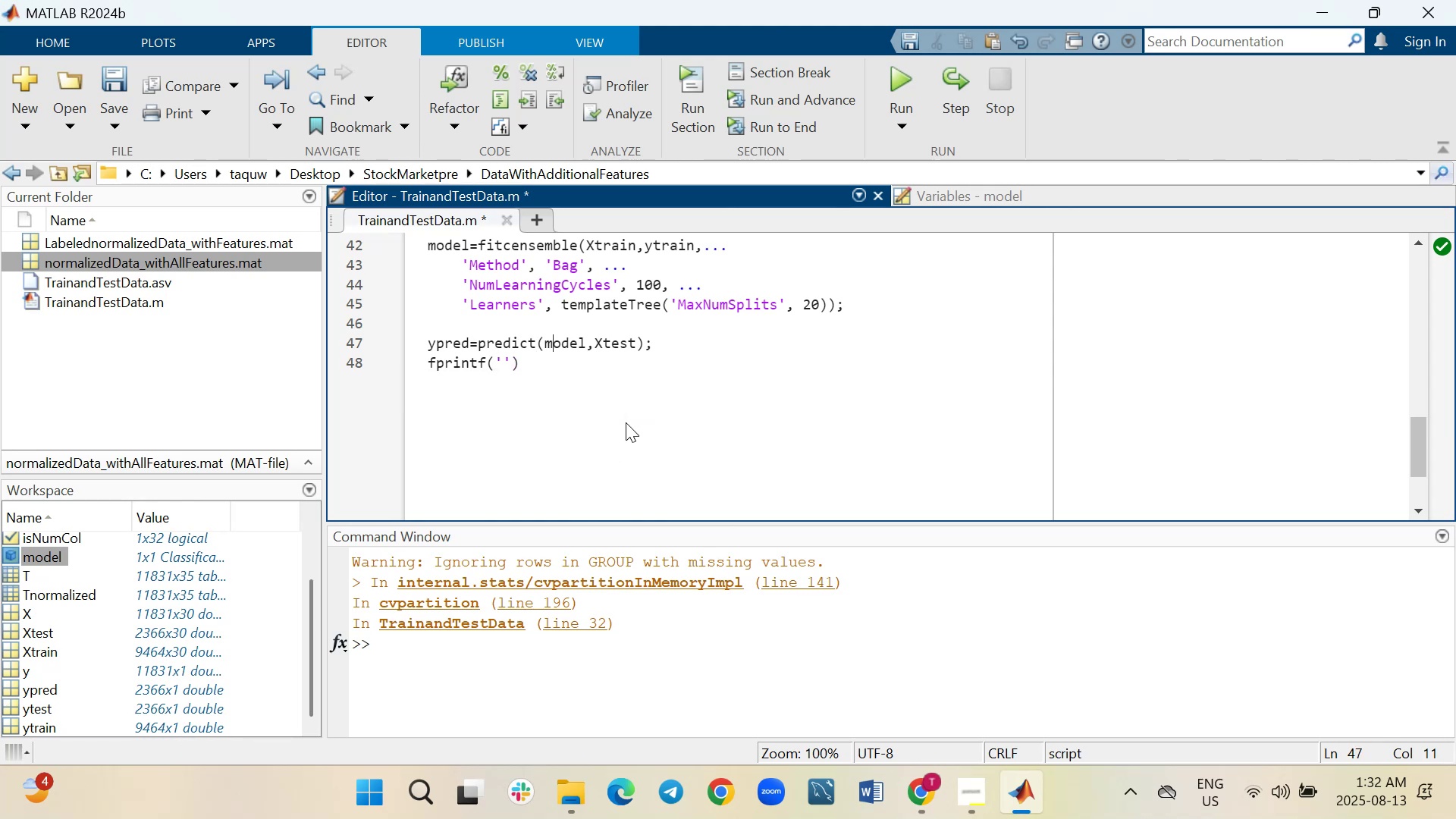 
key(ArrowRight)
 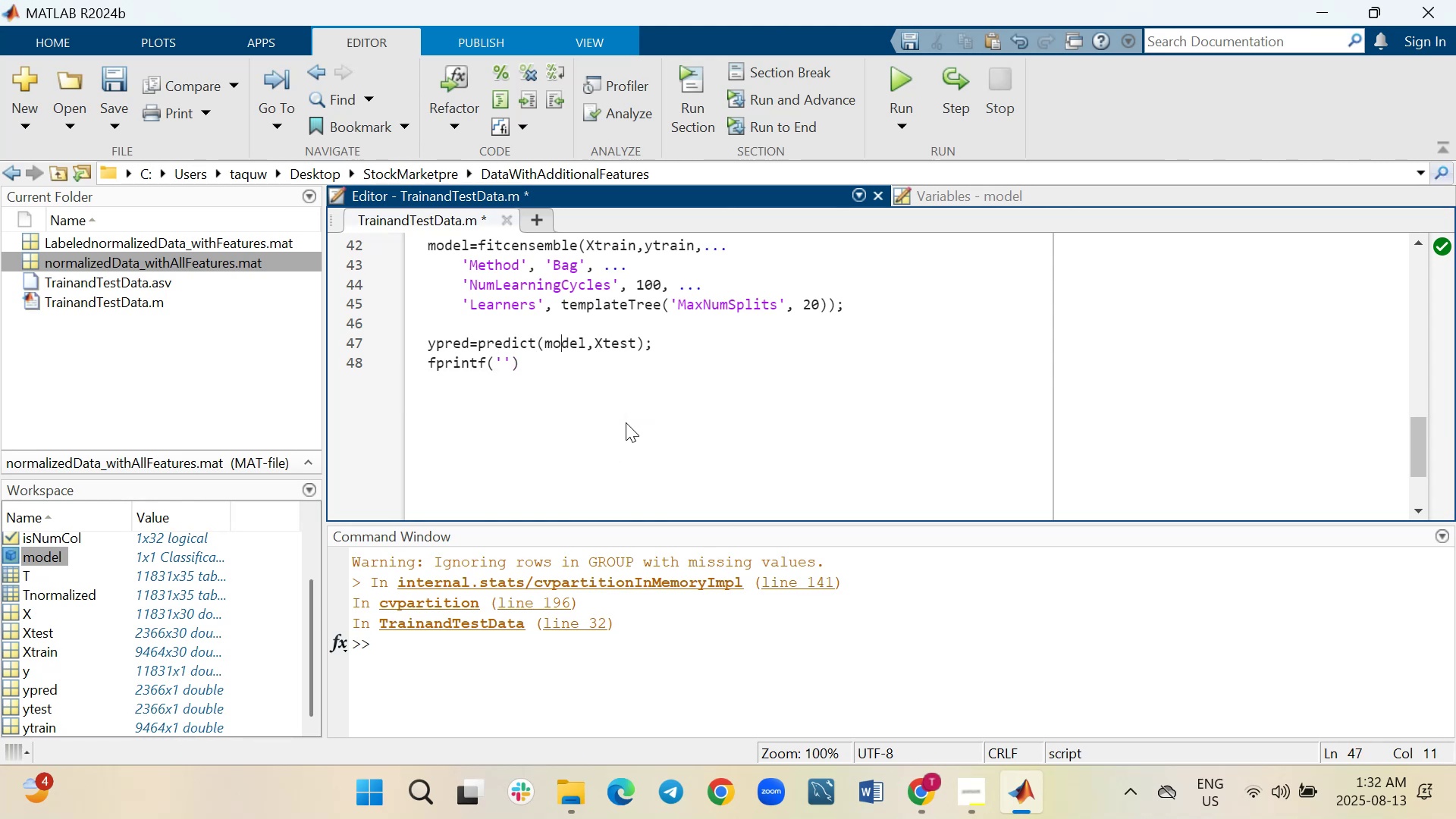 
key(ArrowRight)
 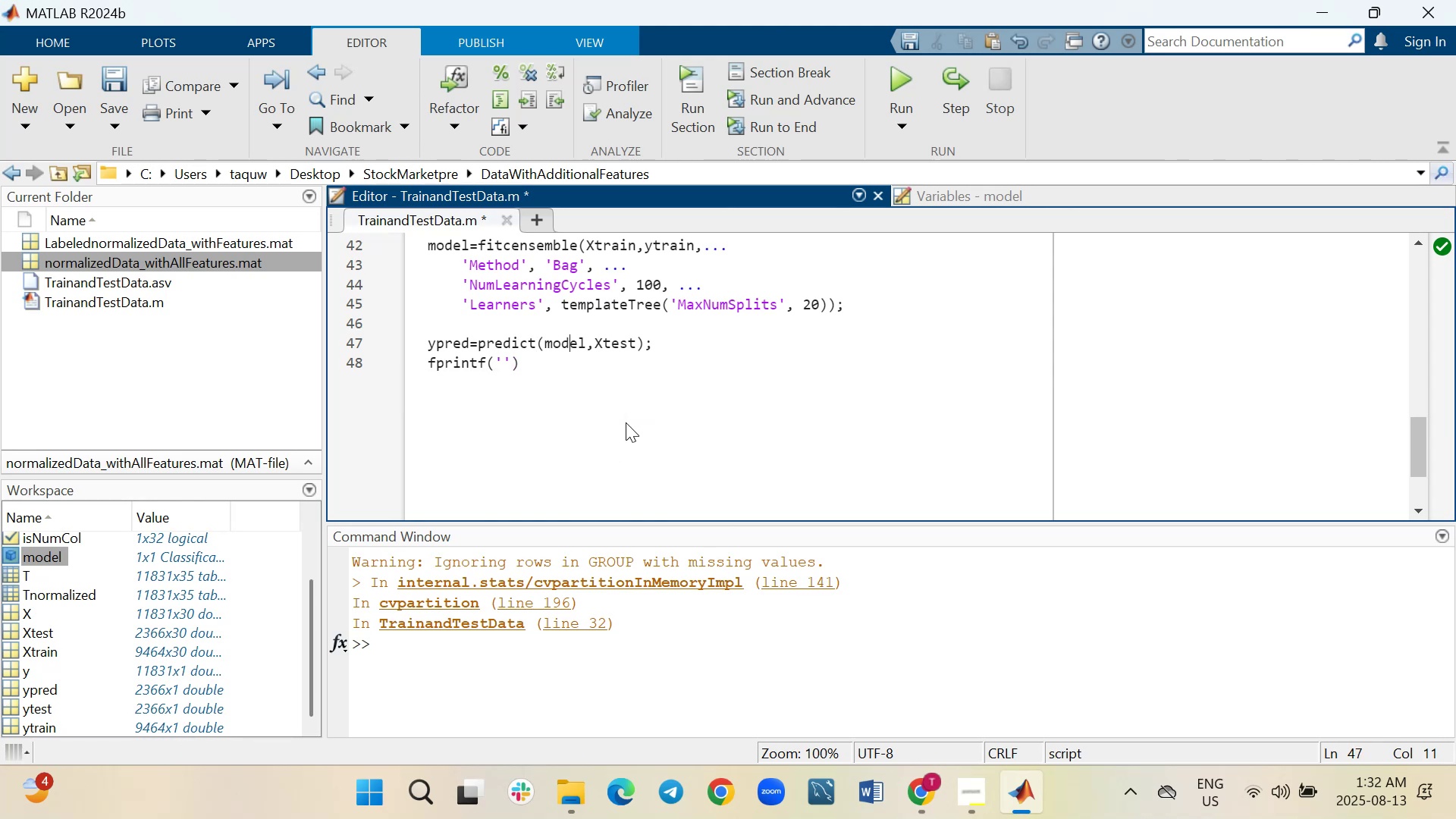 
key(ArrowRight)
 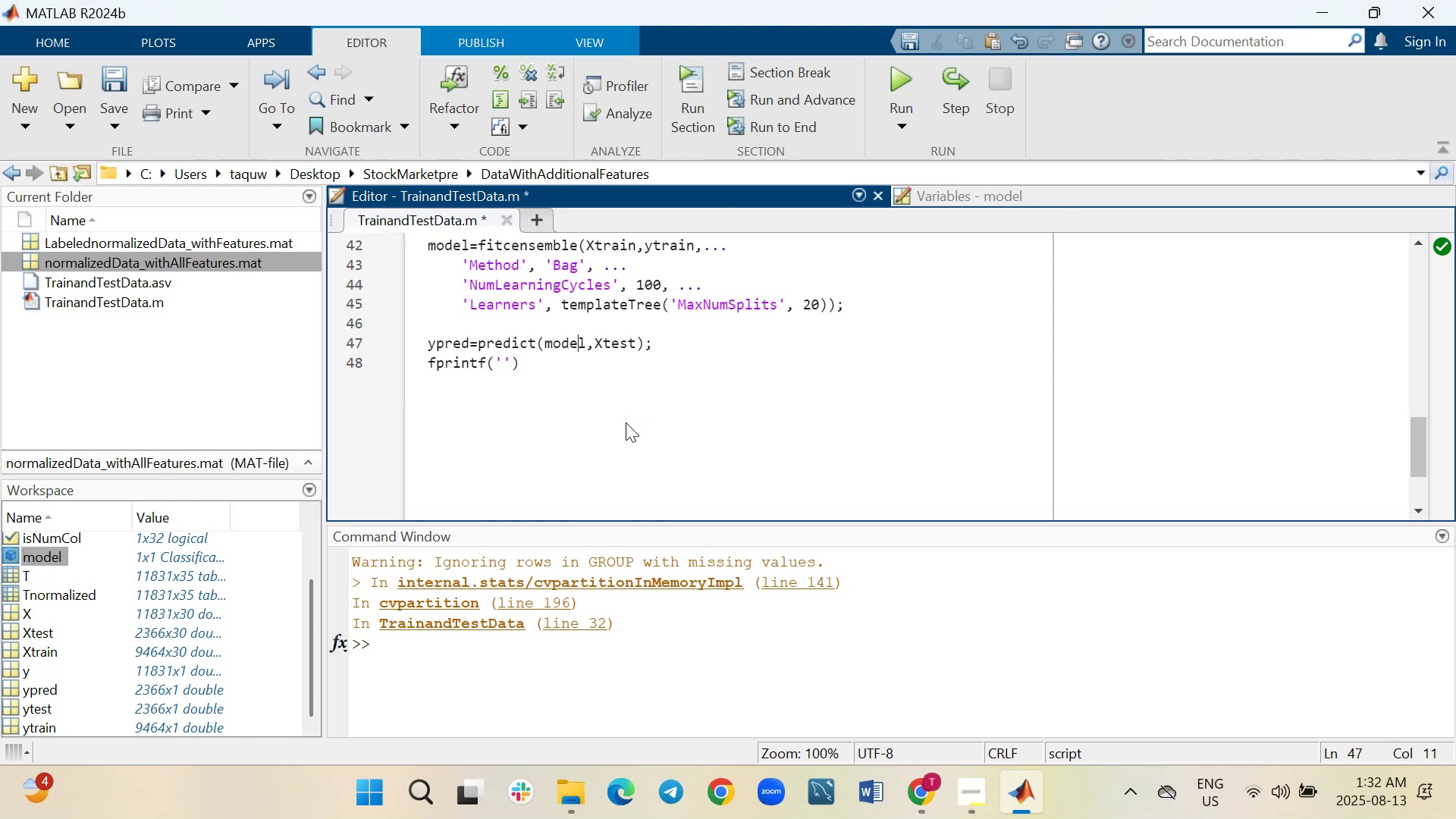 
key(ArrowRight)
 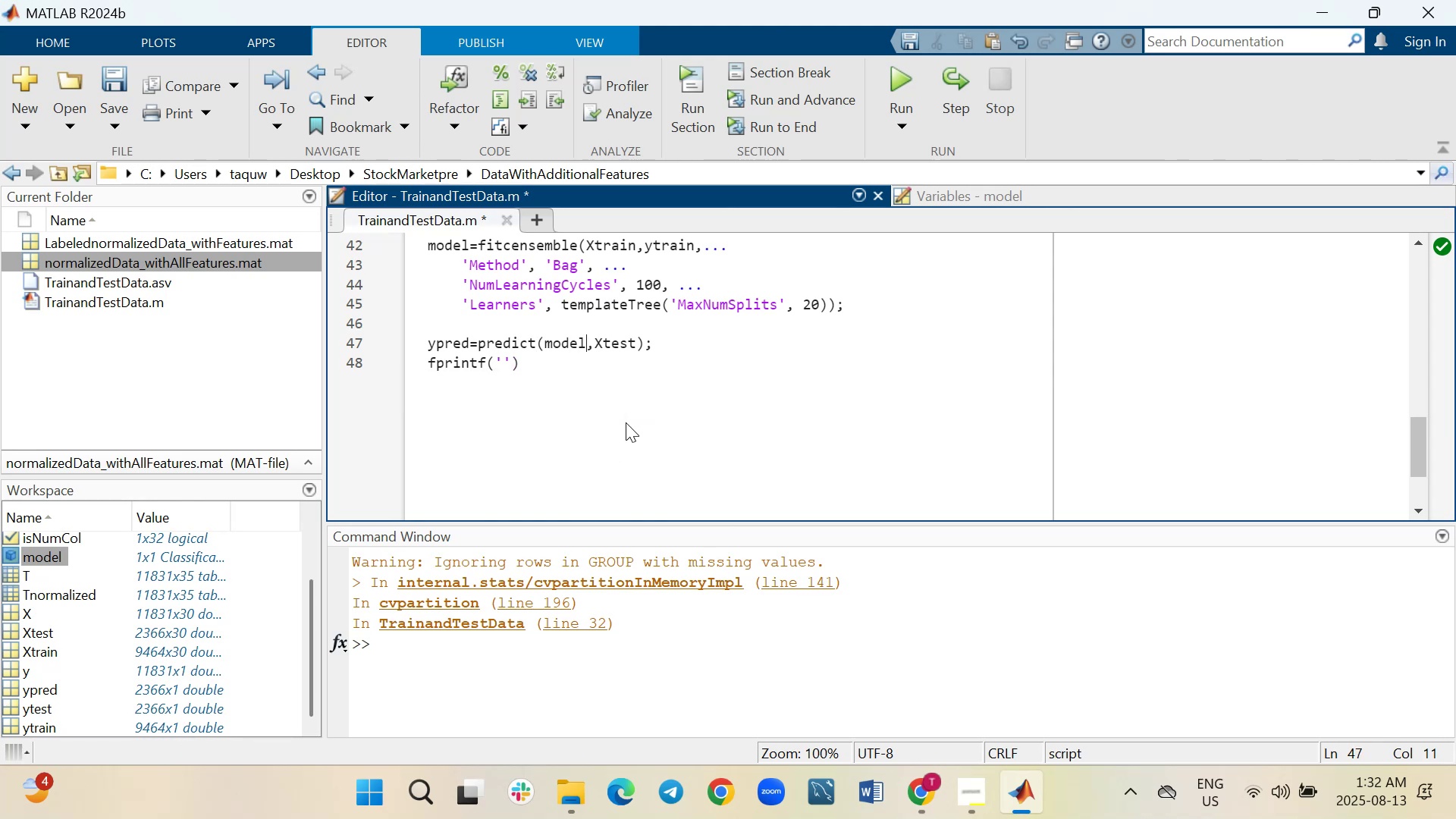 
key(ArrowRight)
 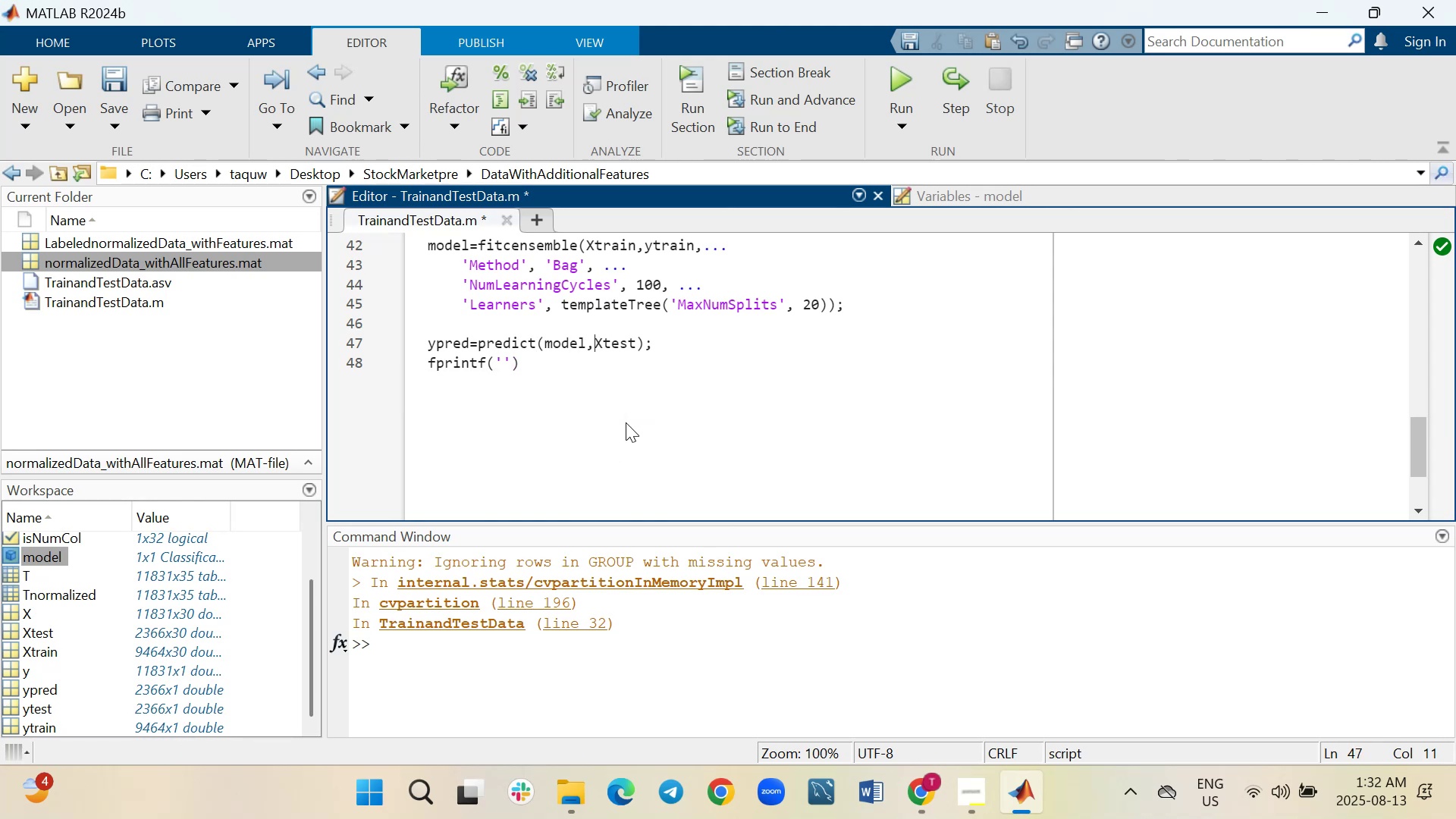 
key(ArrowRight)
 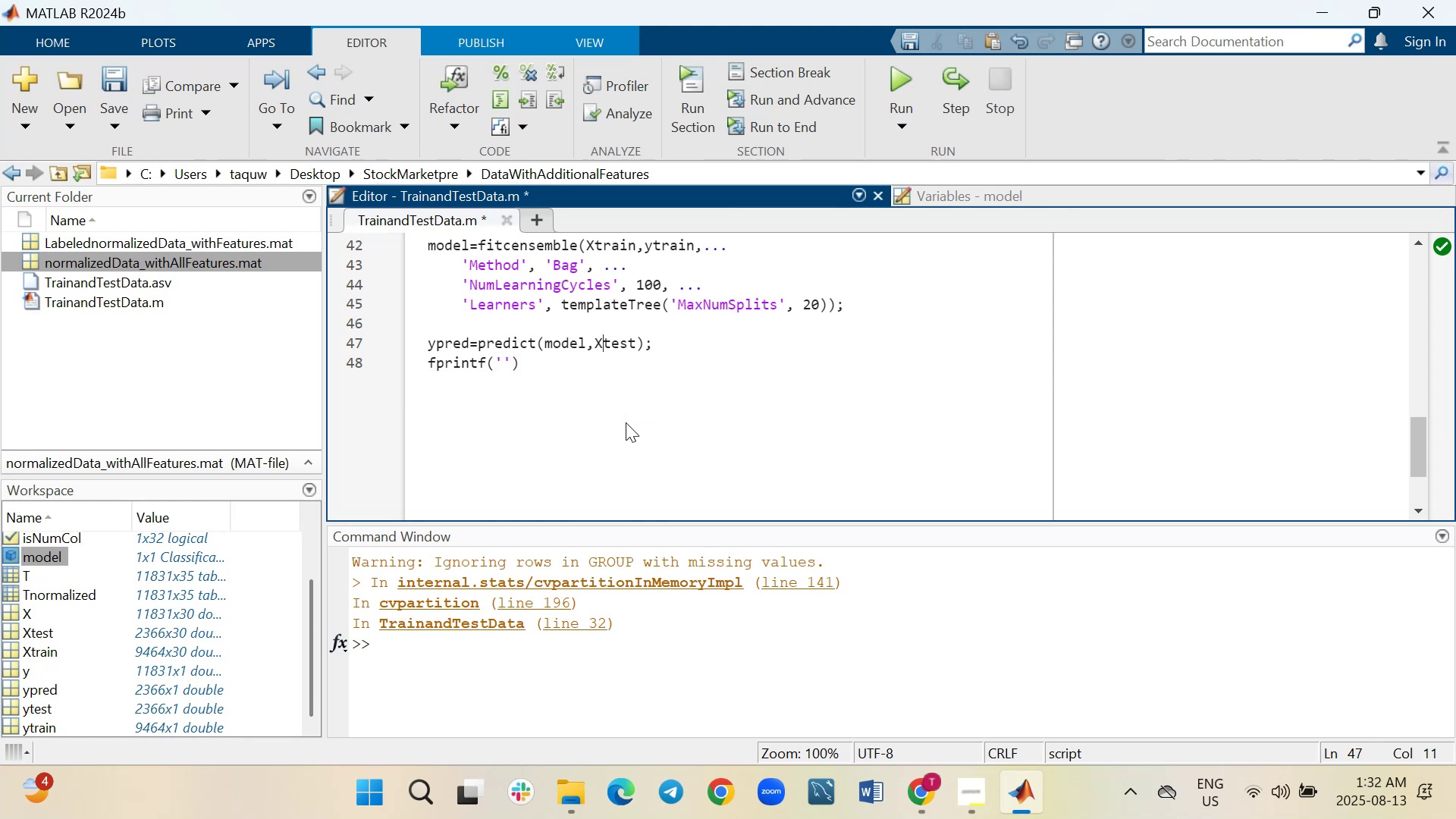 
key(ArrowRight)
 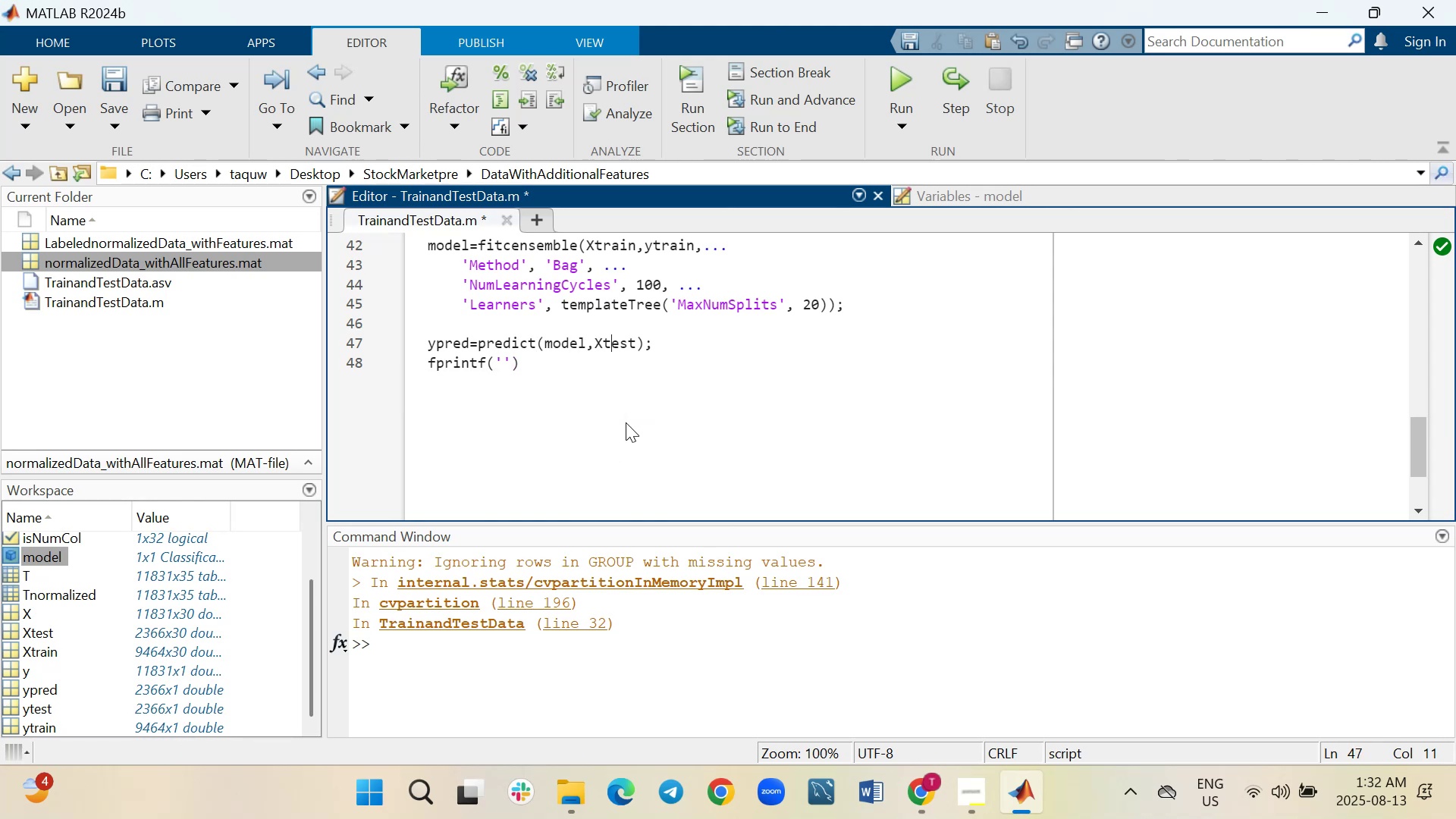 
key(ArrowRight)
 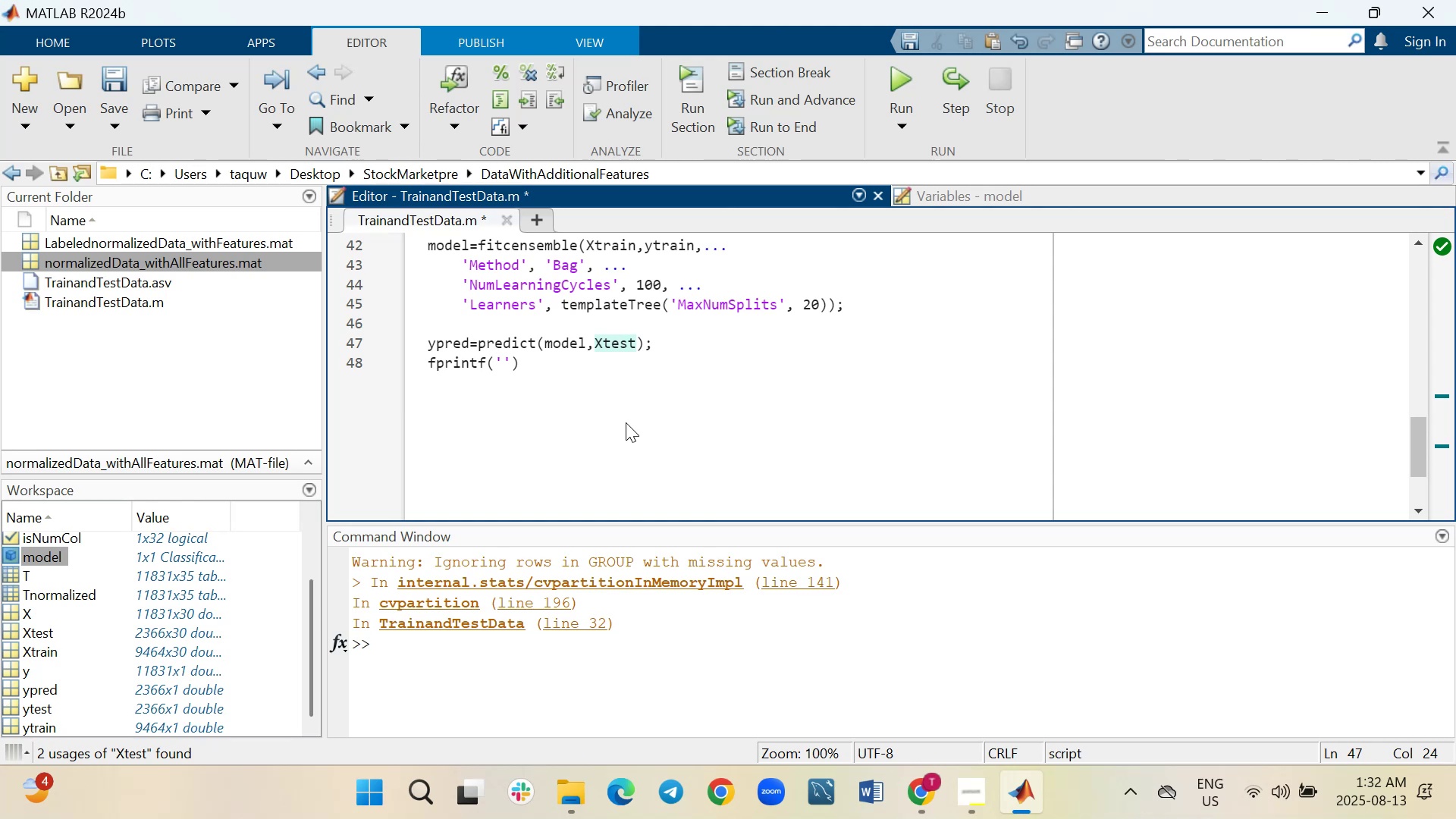 
key(ArrowRight)
 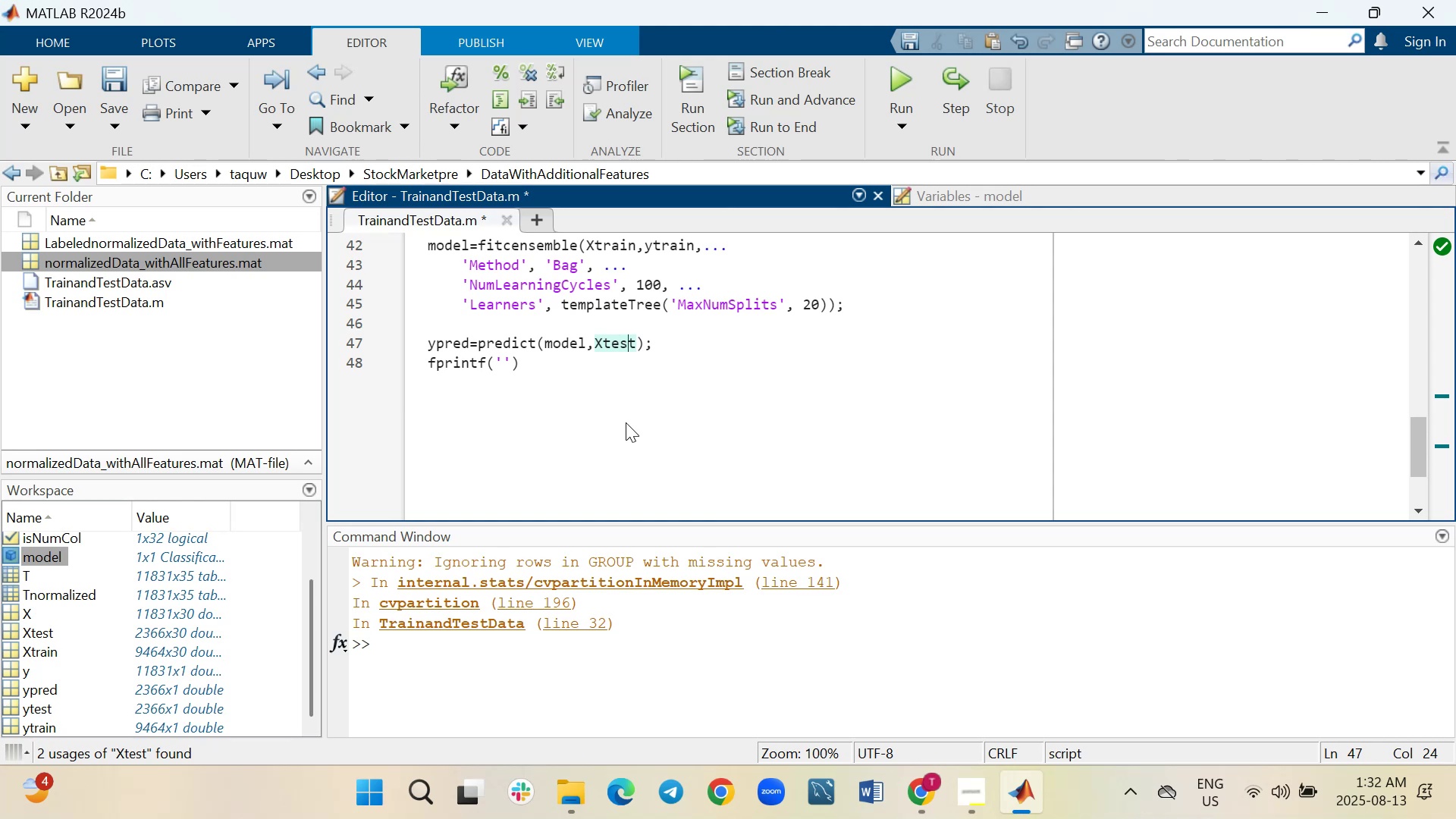 
key(ArrowRight)
 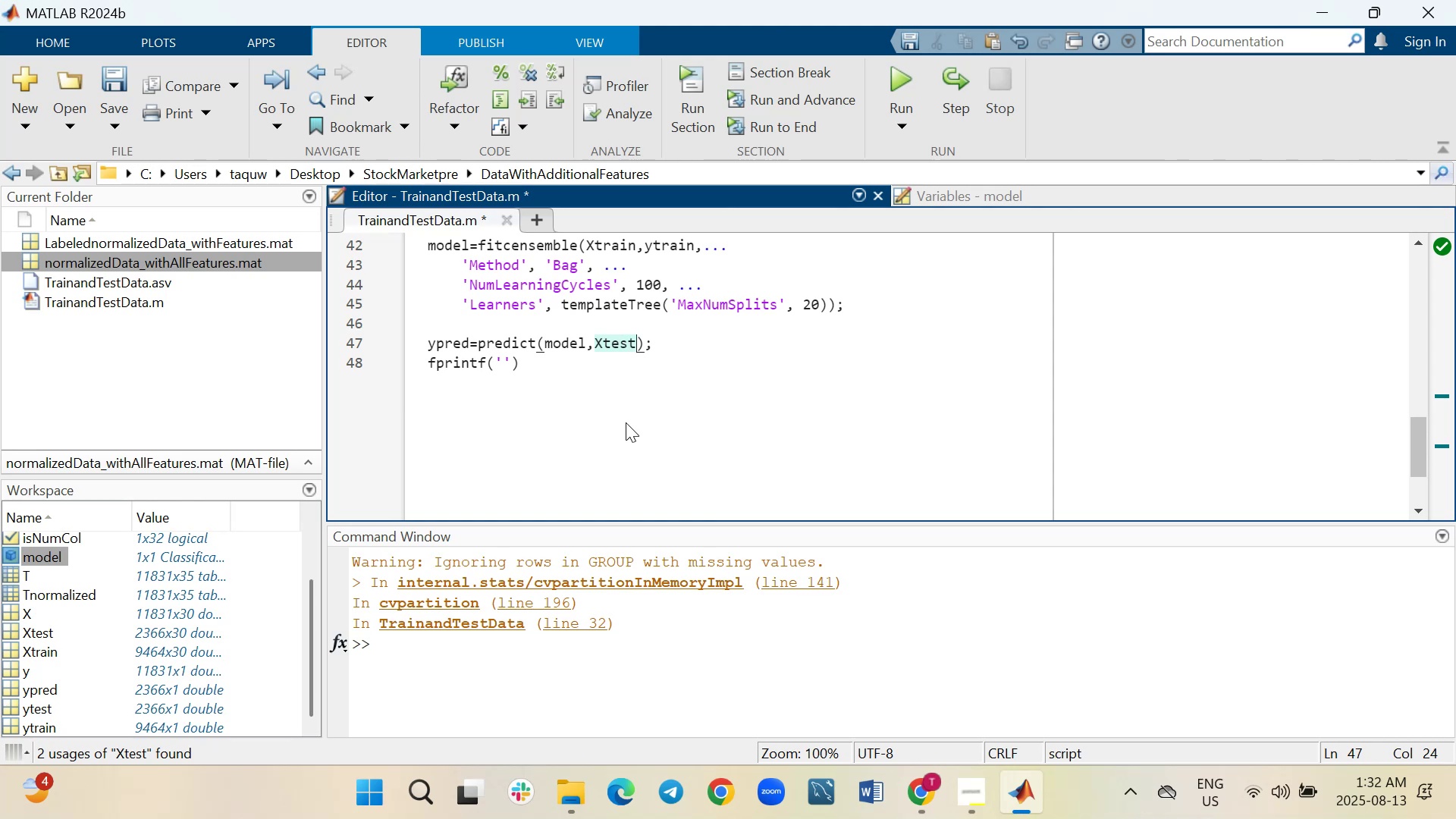 
key(ArrowRight)
 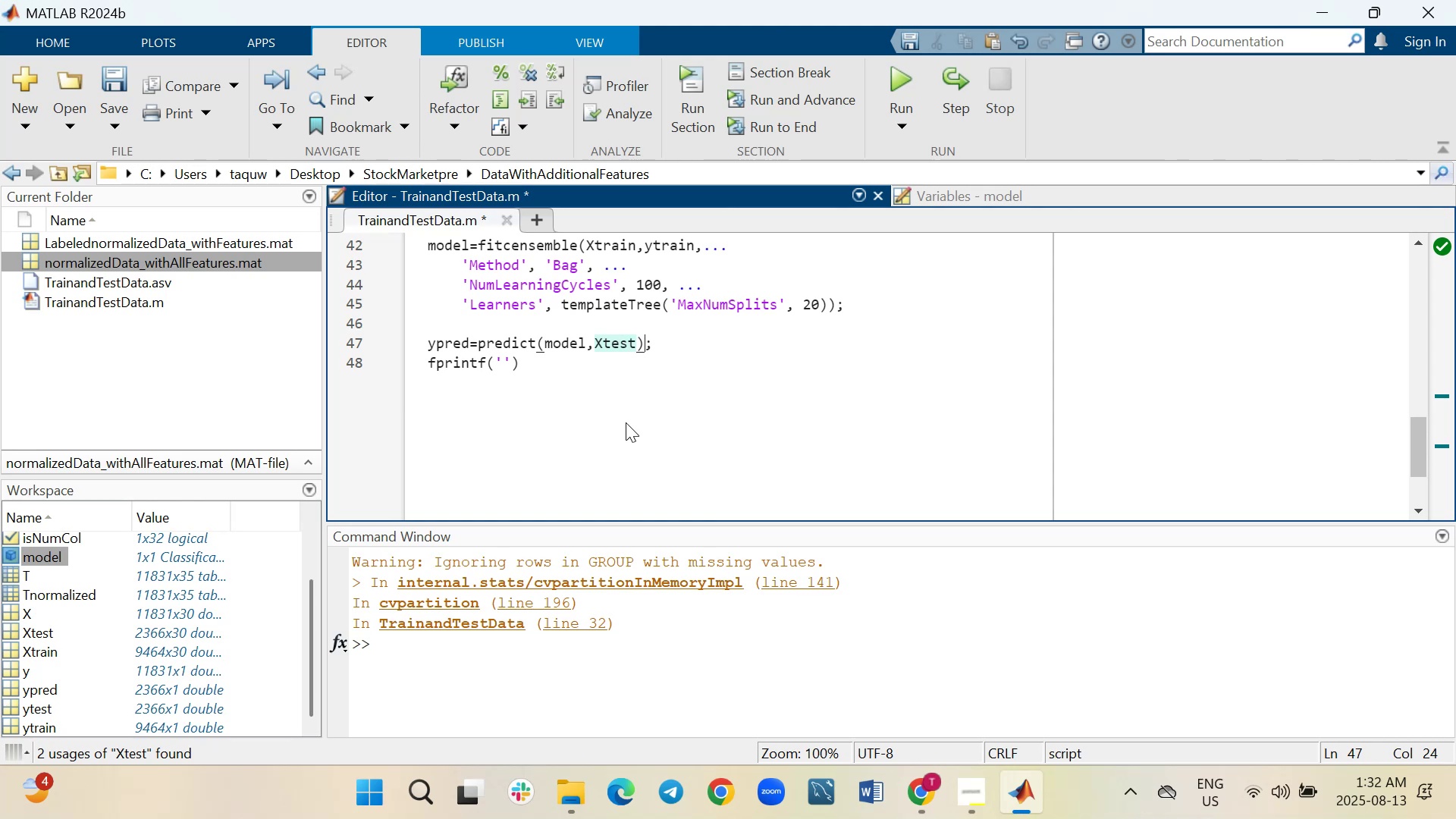 
key(ArrowRight)
 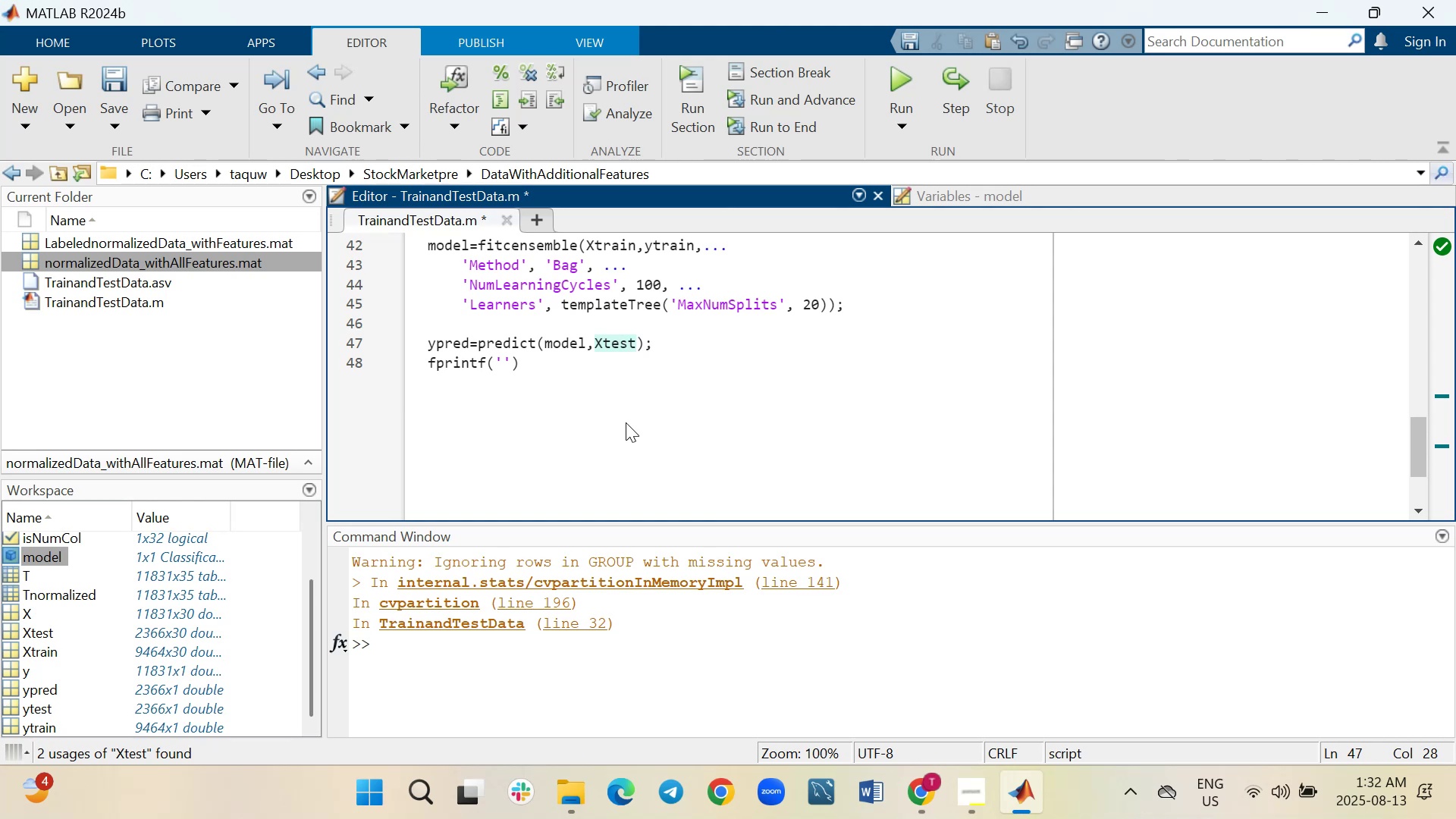 
key(Shift+Enter)
 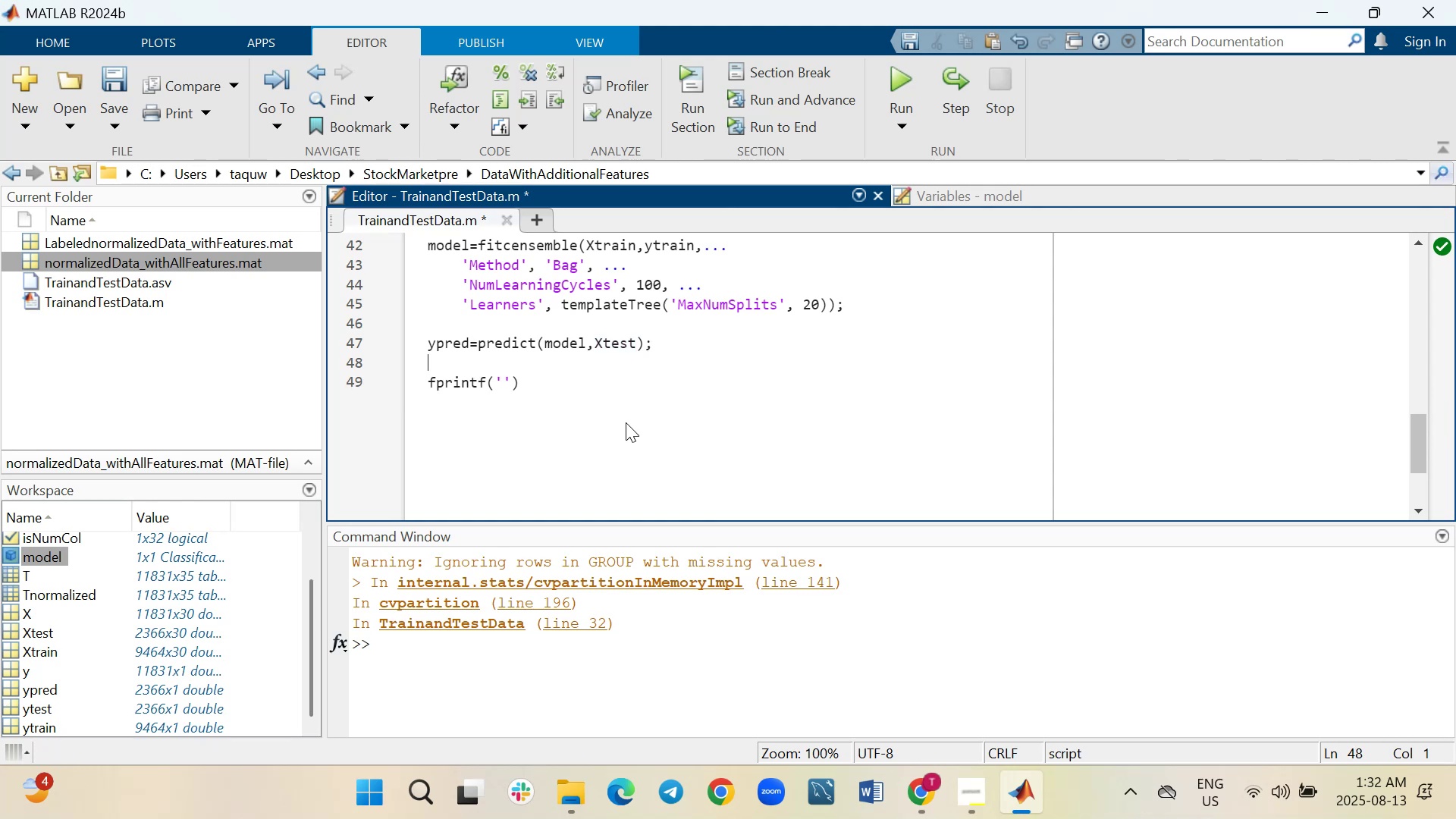 
key(Shift+Enter)
 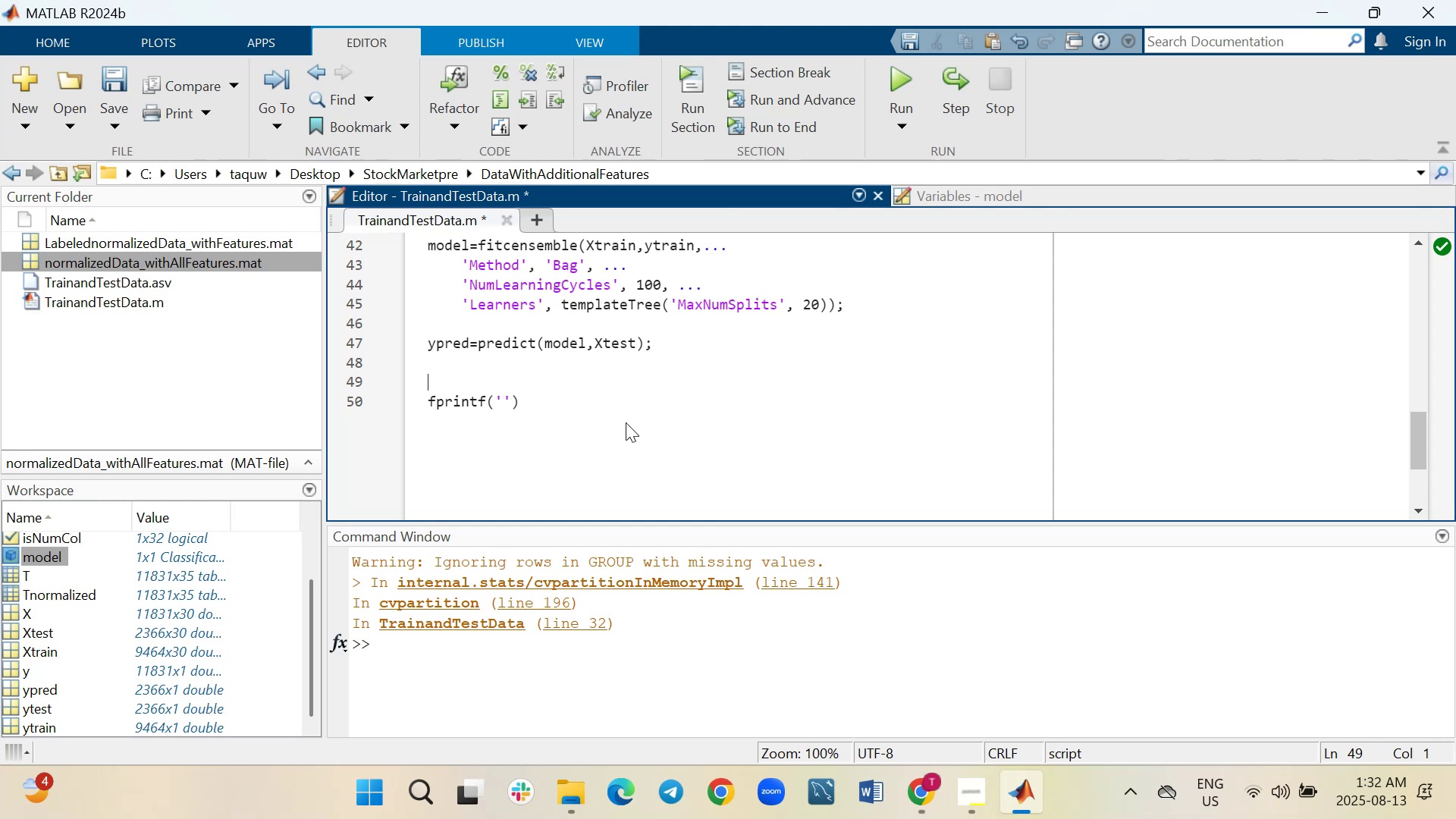 
wait(7.12)
 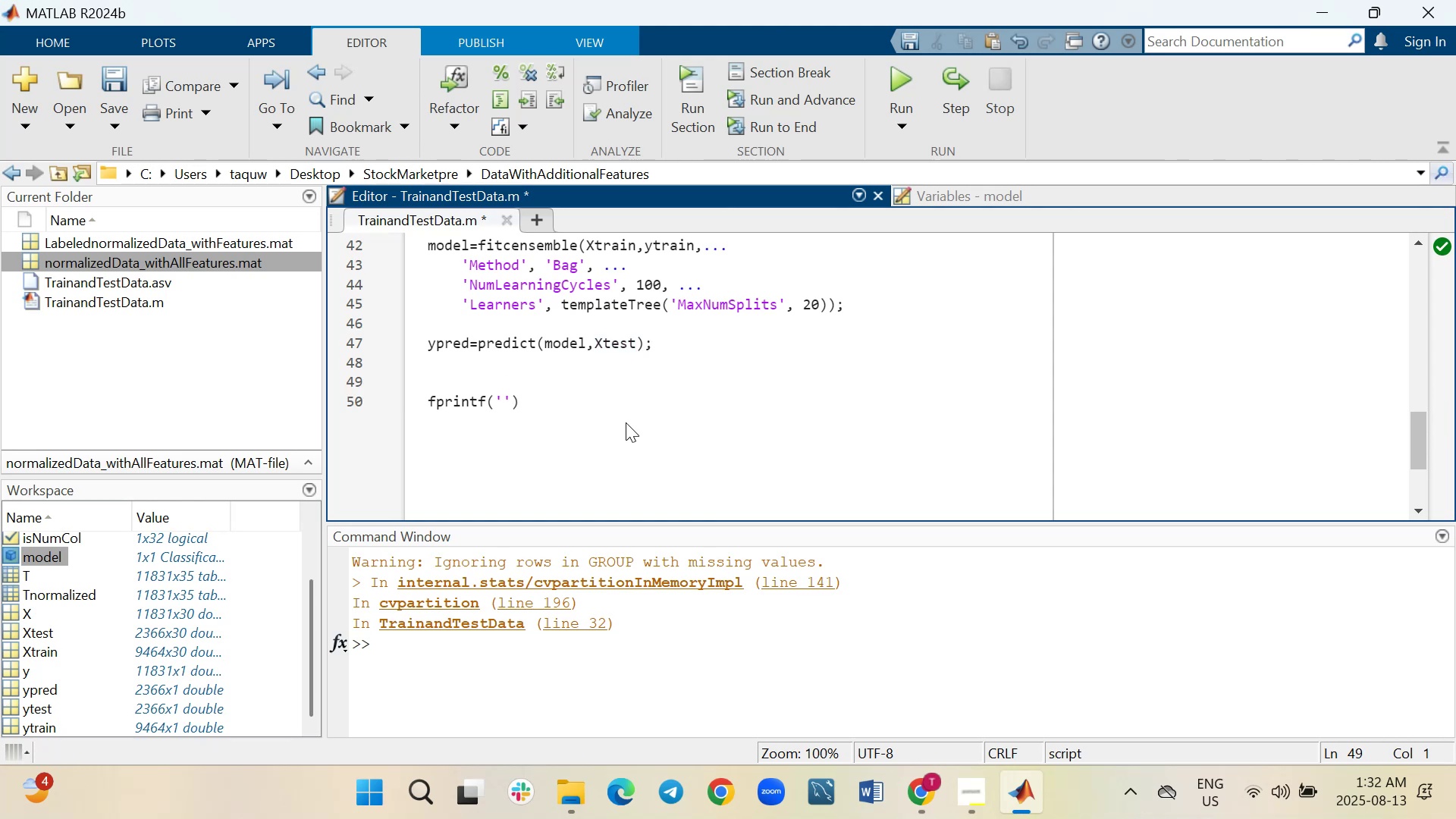 
key(ArrowUp)
 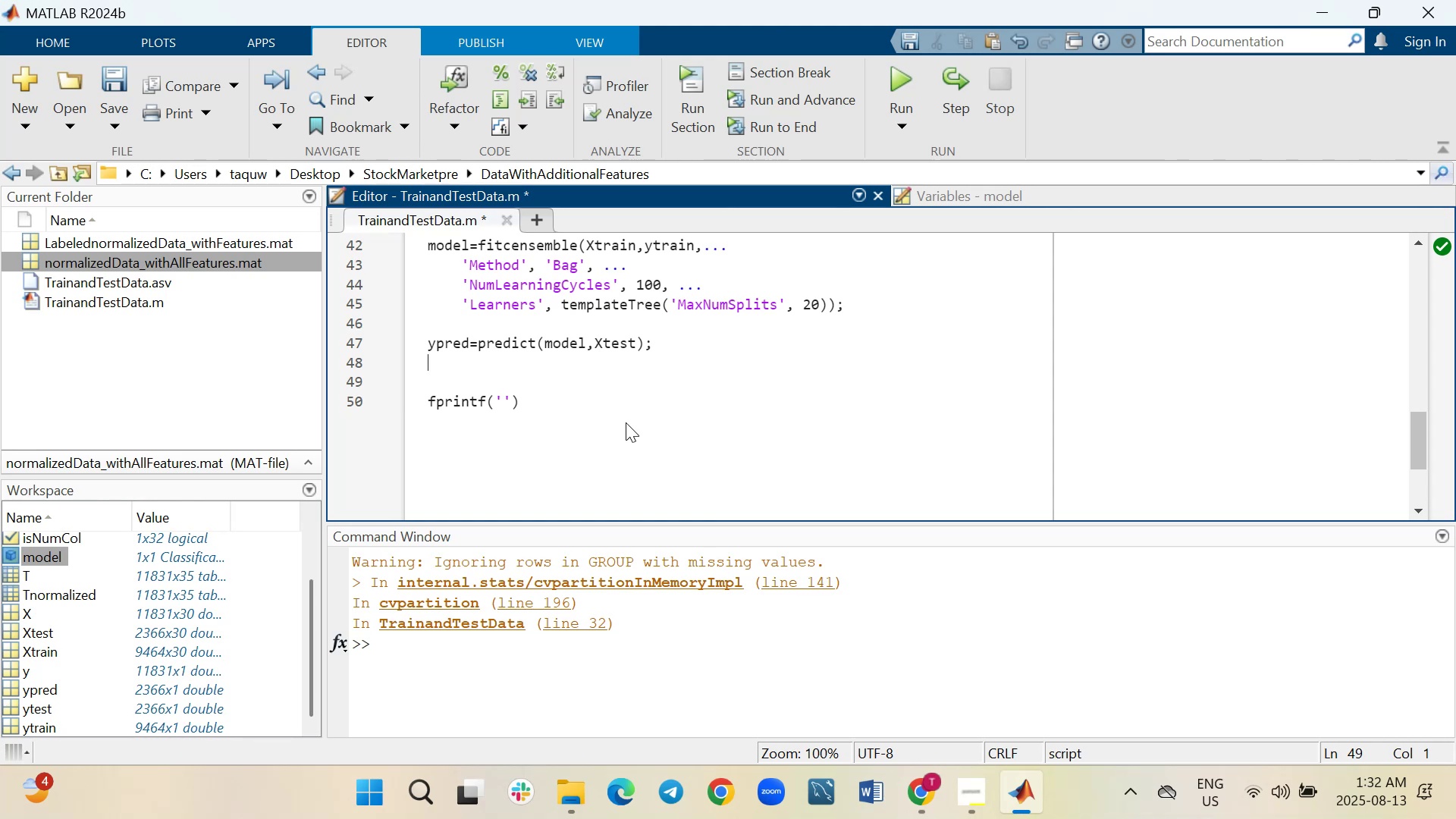 
key(ArrowUp)
 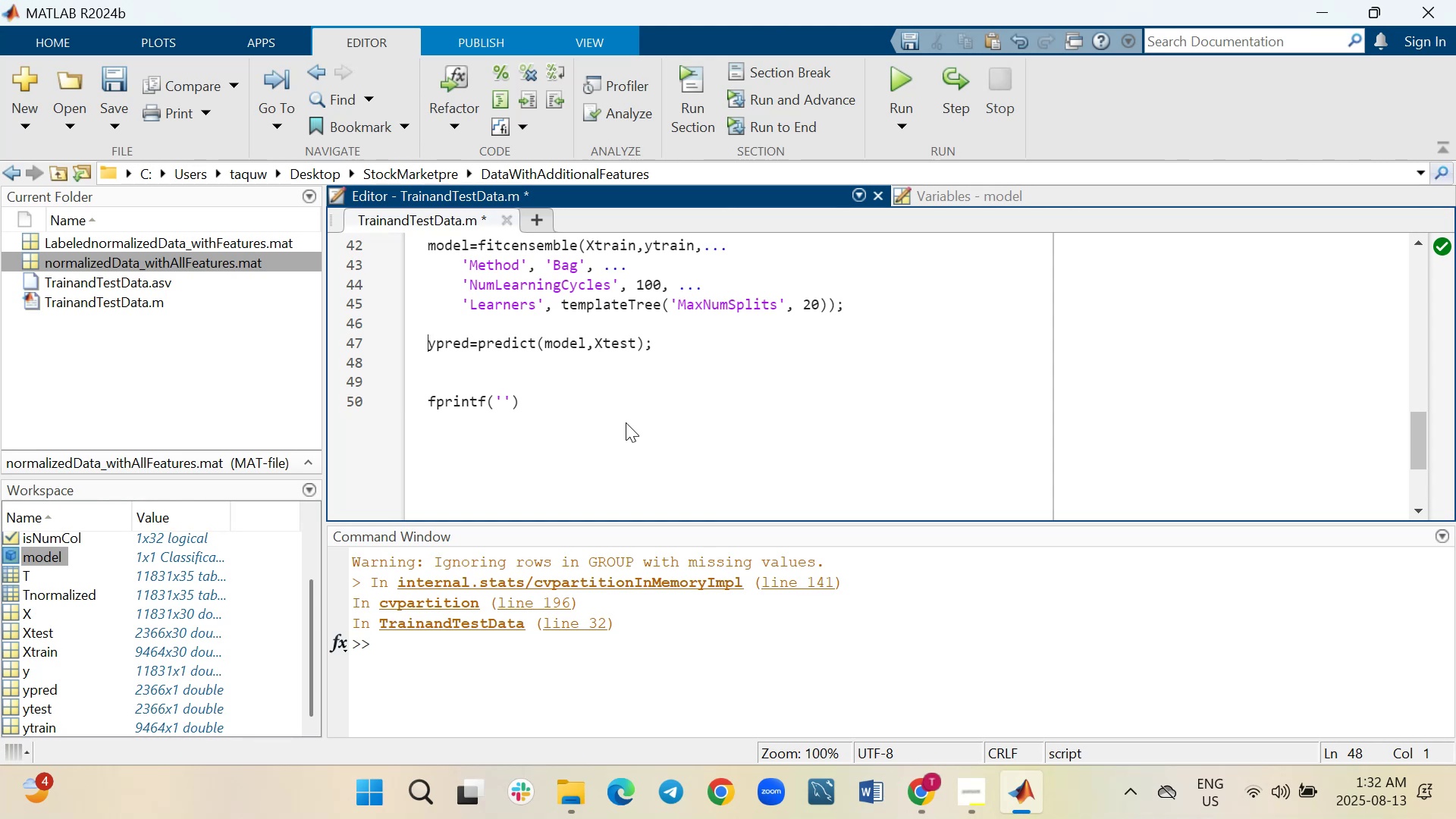 
key(ArrowUp)
 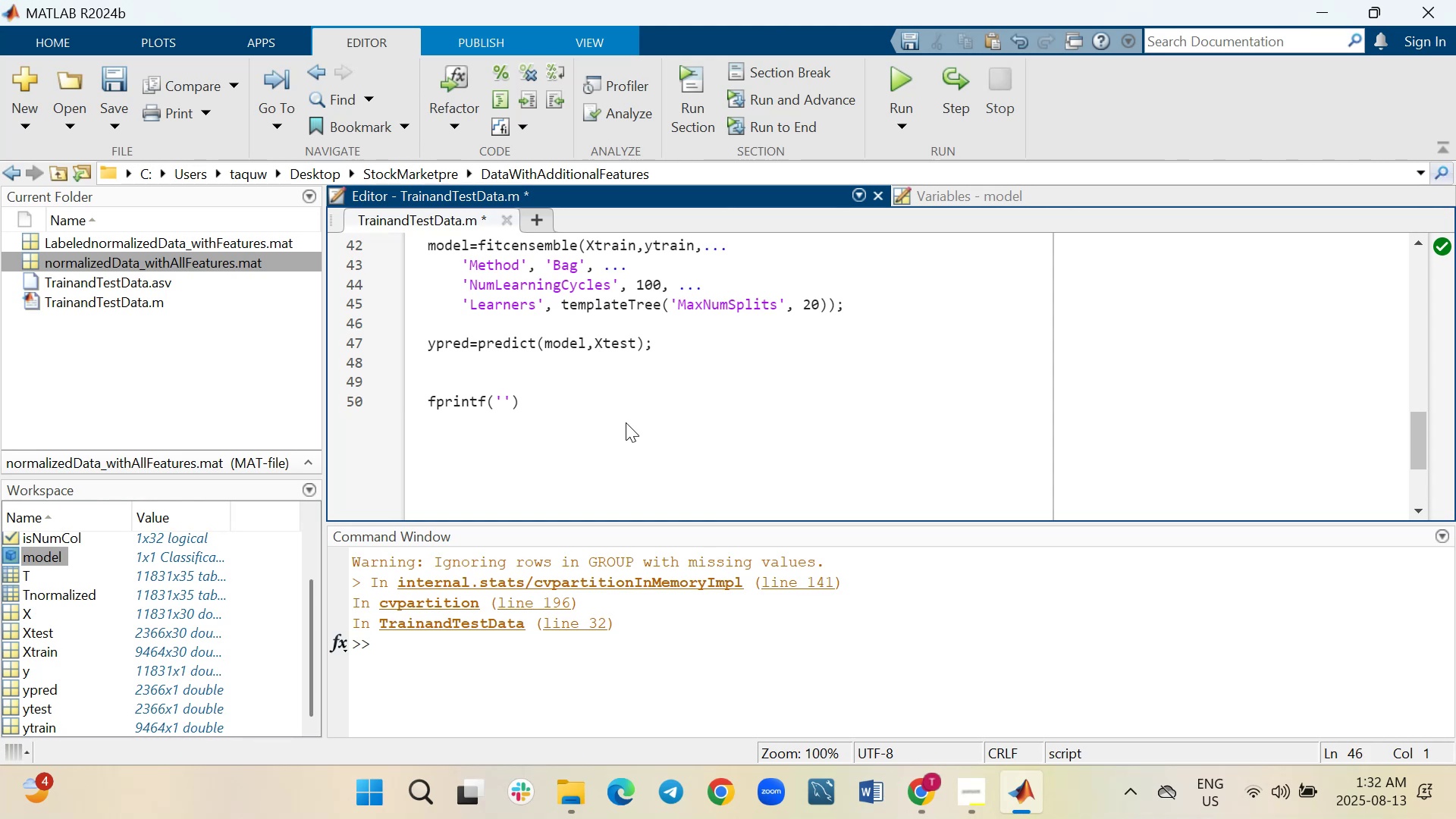 
key(Enter)
 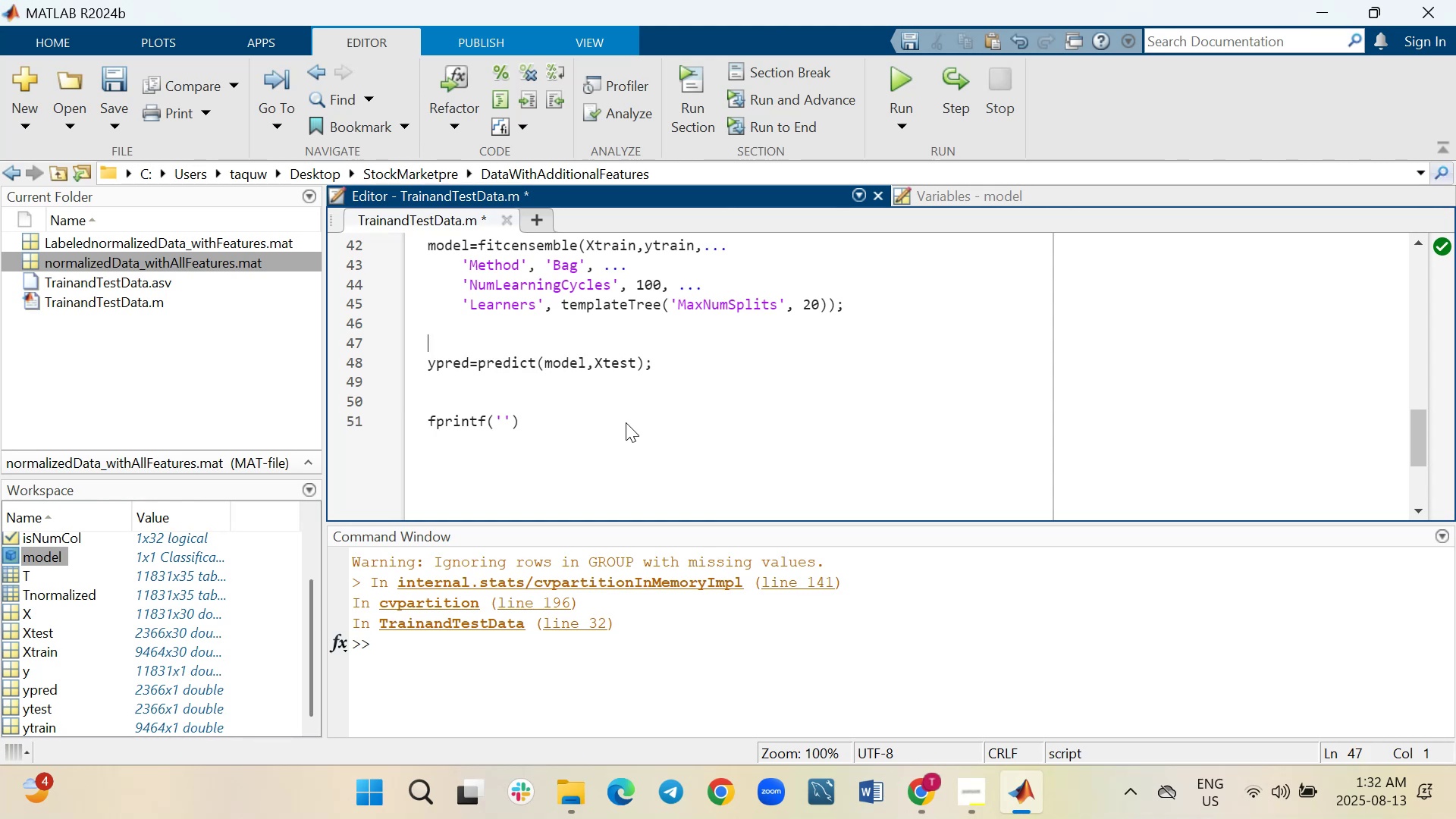 
key(Shift+5)
 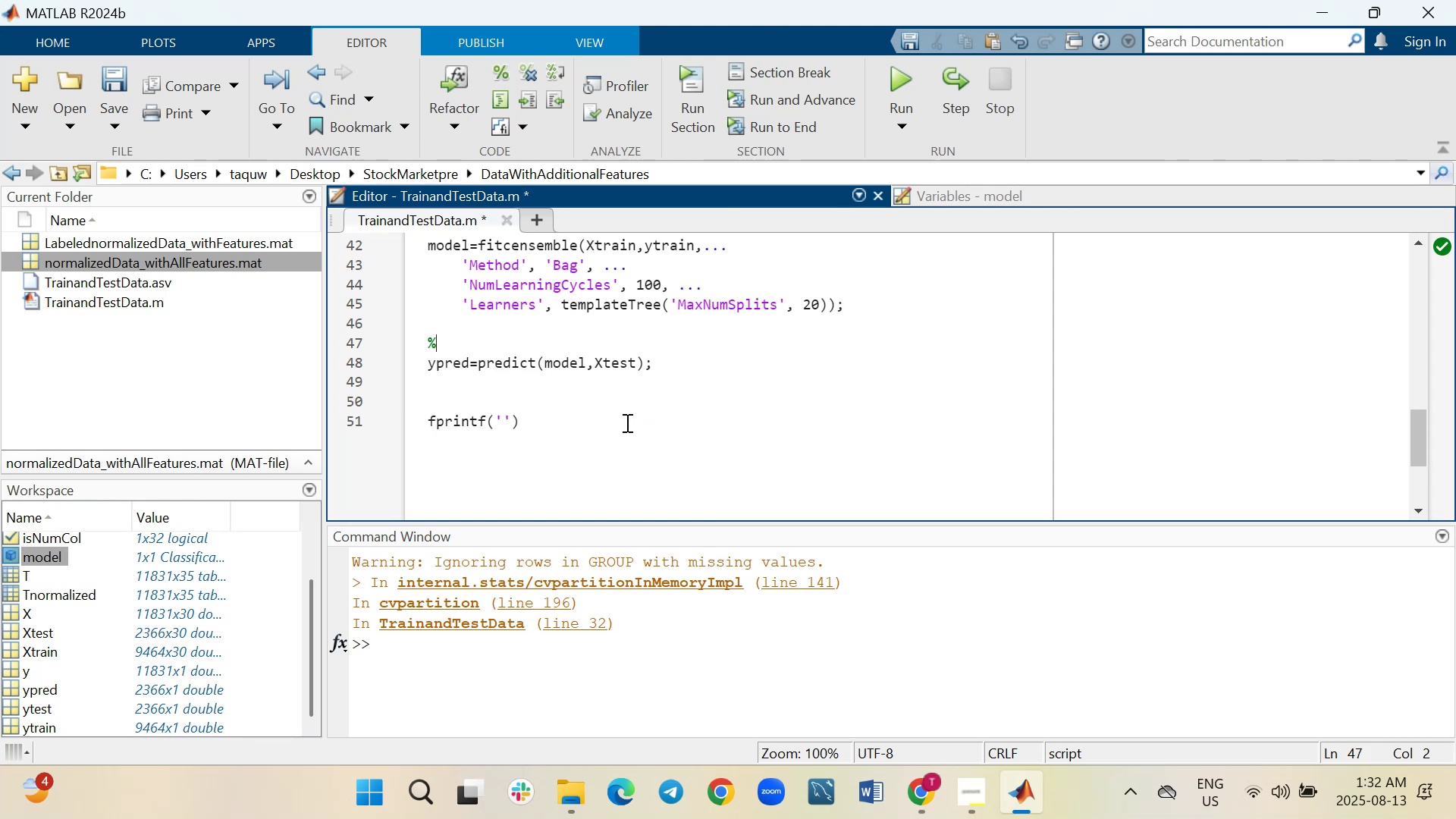 
hold_key(key=Equal, duration=0.96)
 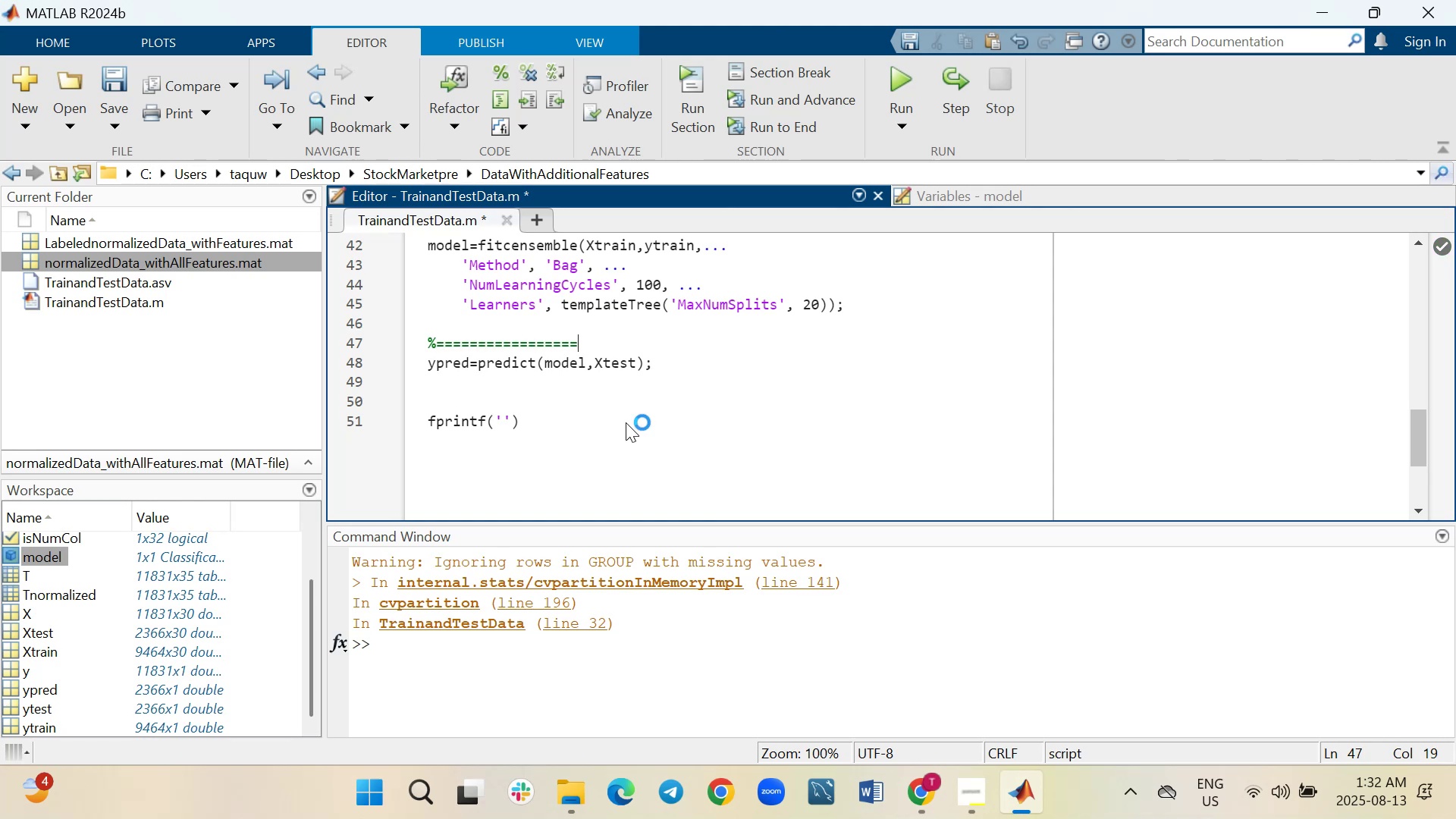 
hold_key(key=Equal, duration=0.7)
 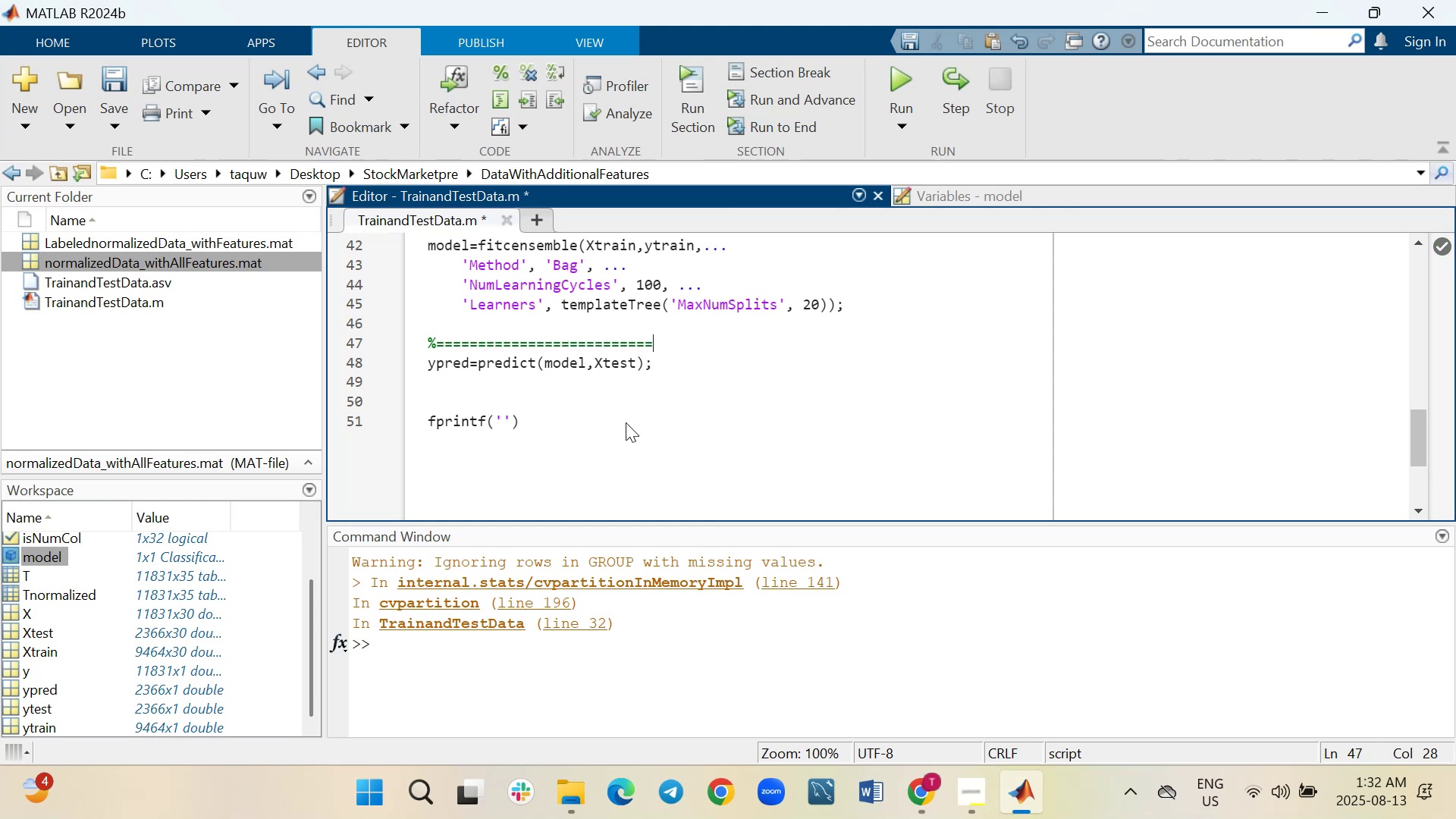 
type(Prediction==)
 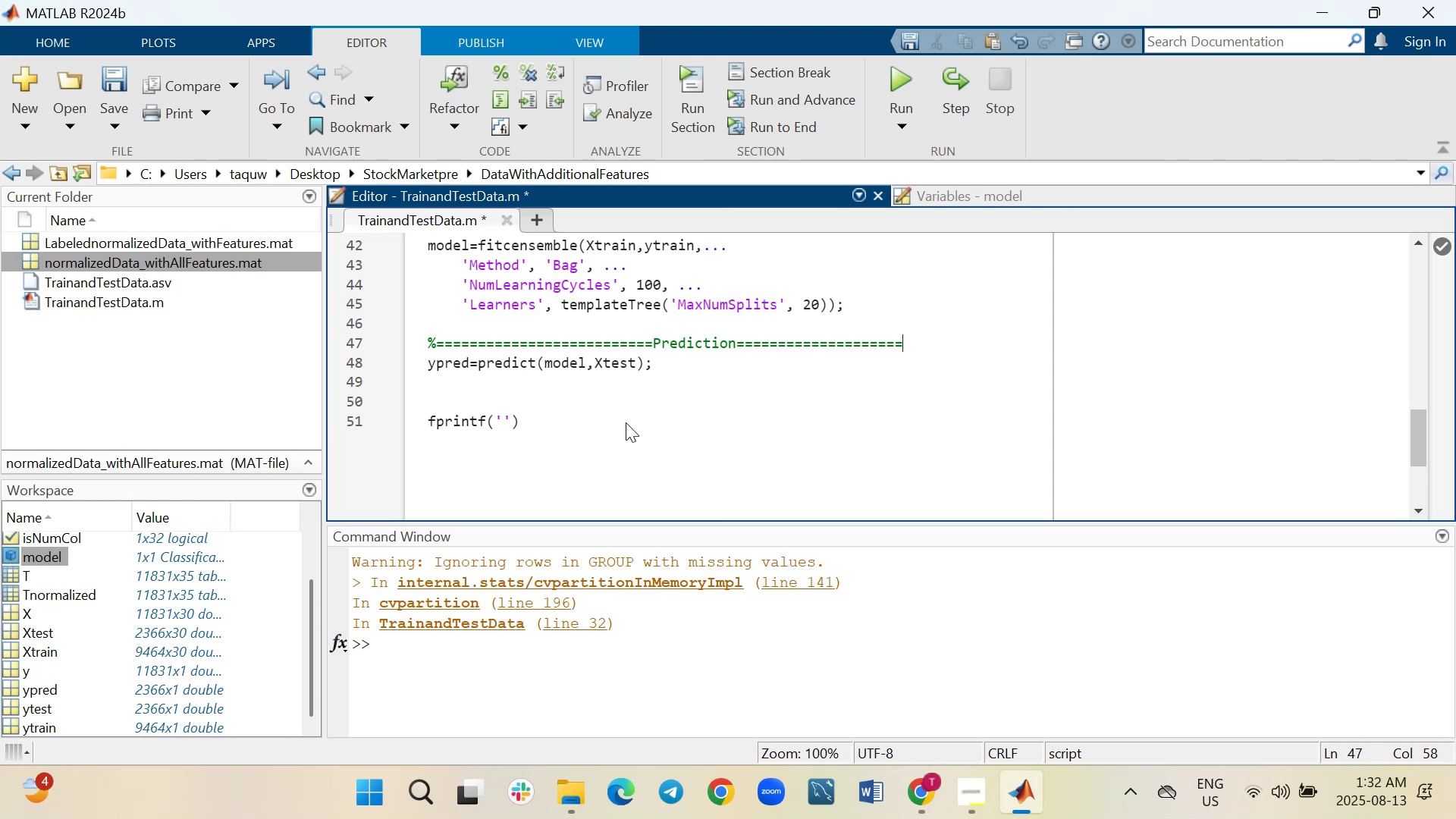 
wait(9.86)
 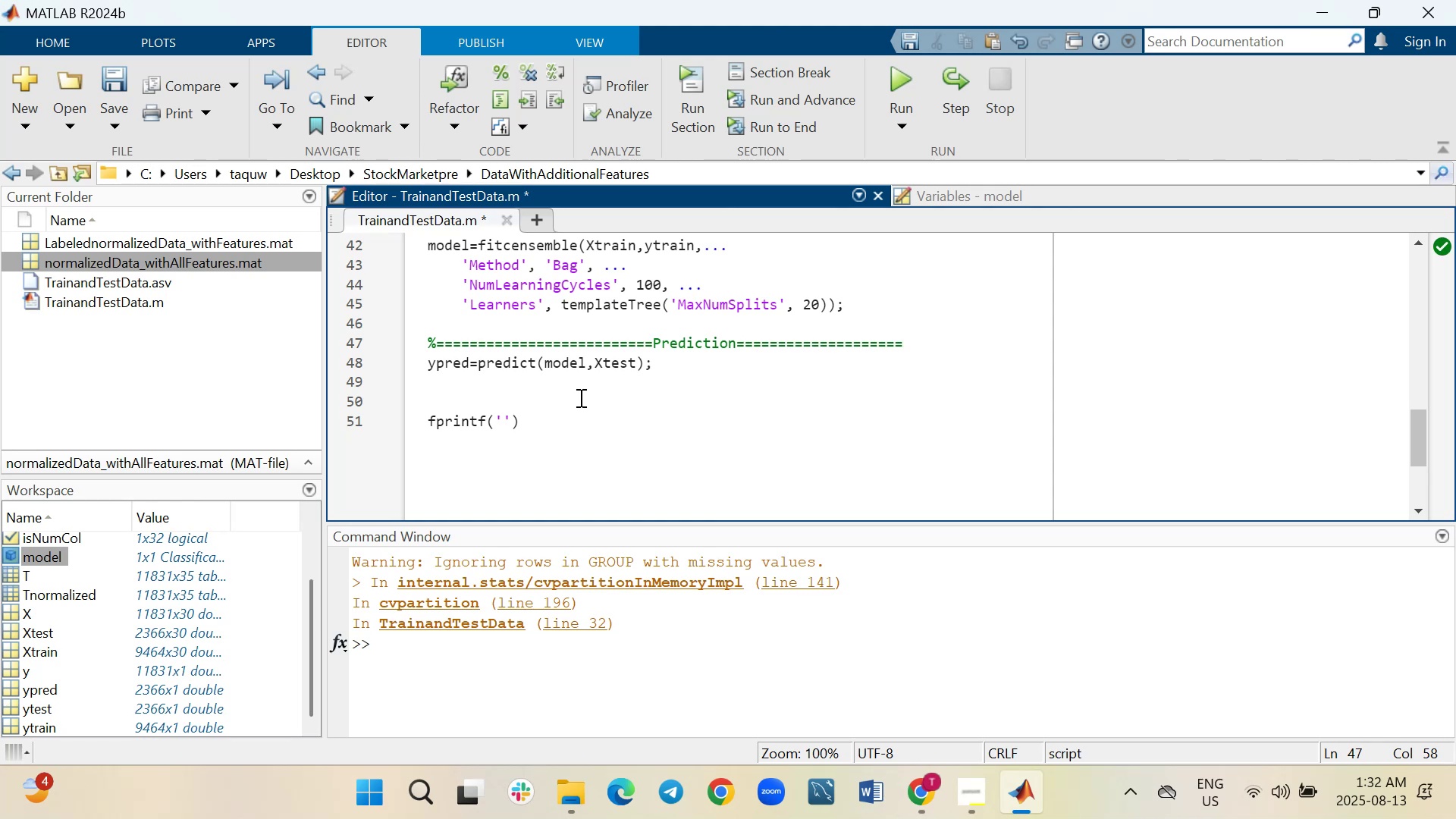 
left_click([576, 407])
 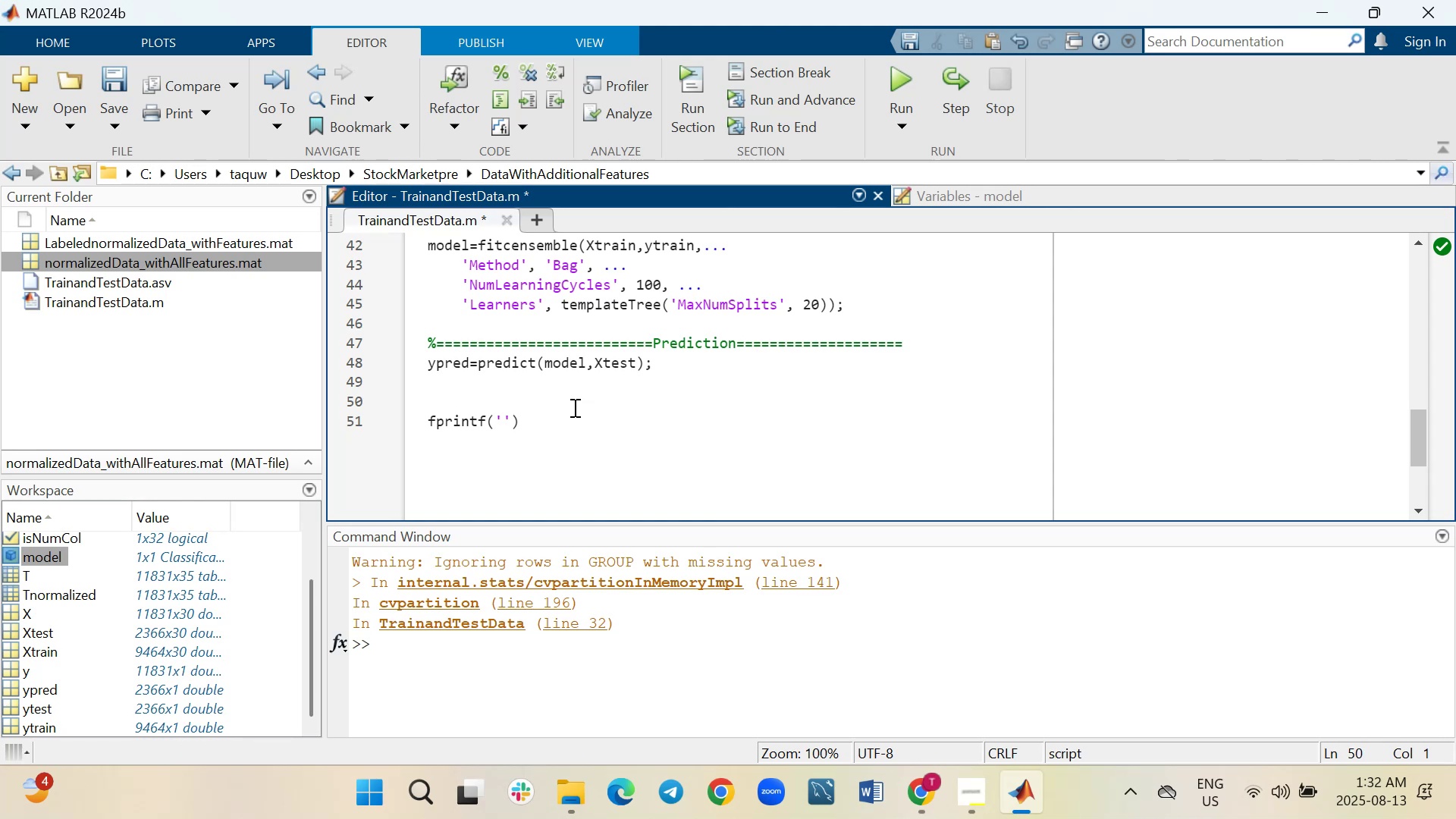 
key(Shift+5)
 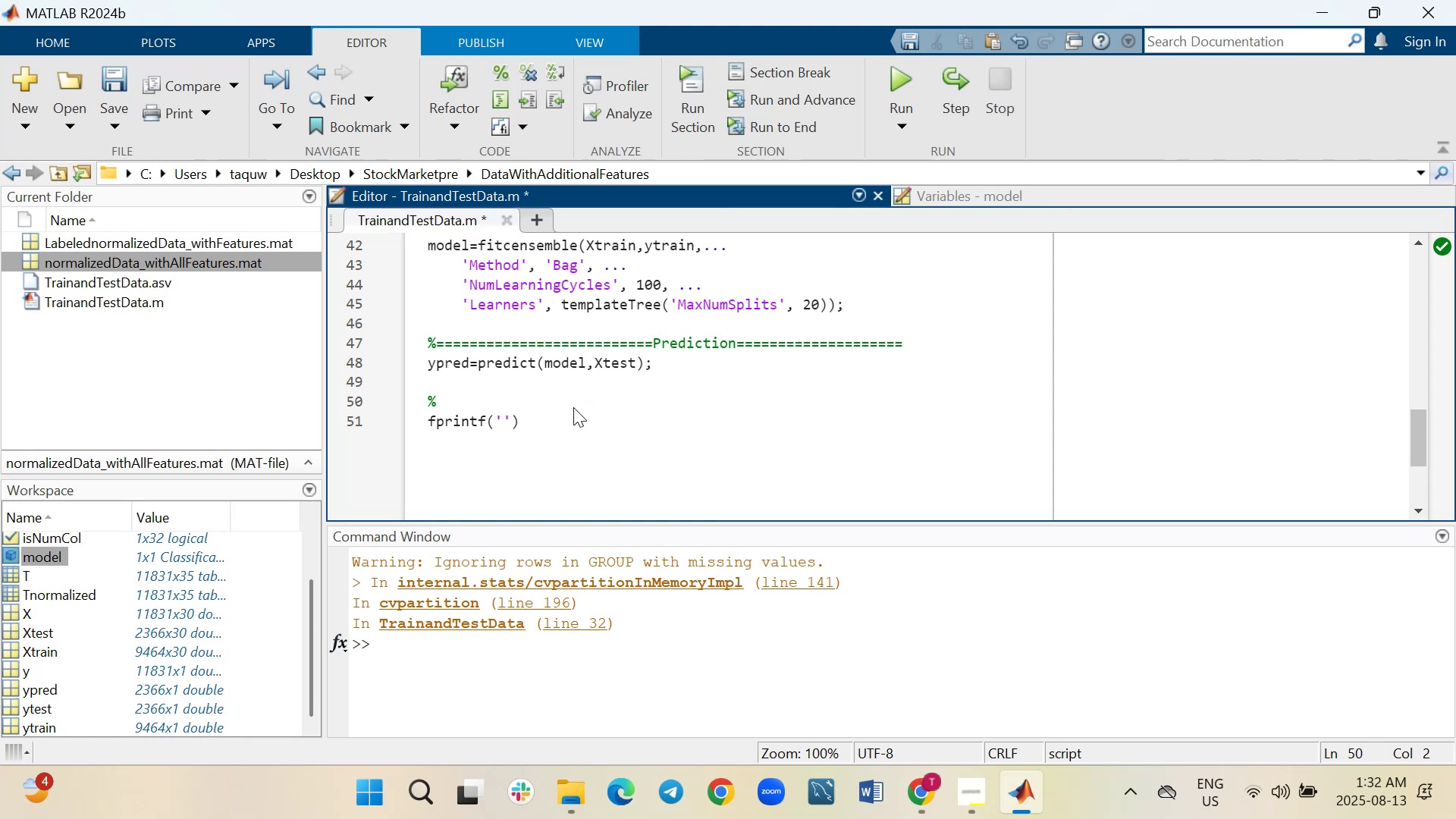 
hold_key(key=Equal, duration=1.08)
 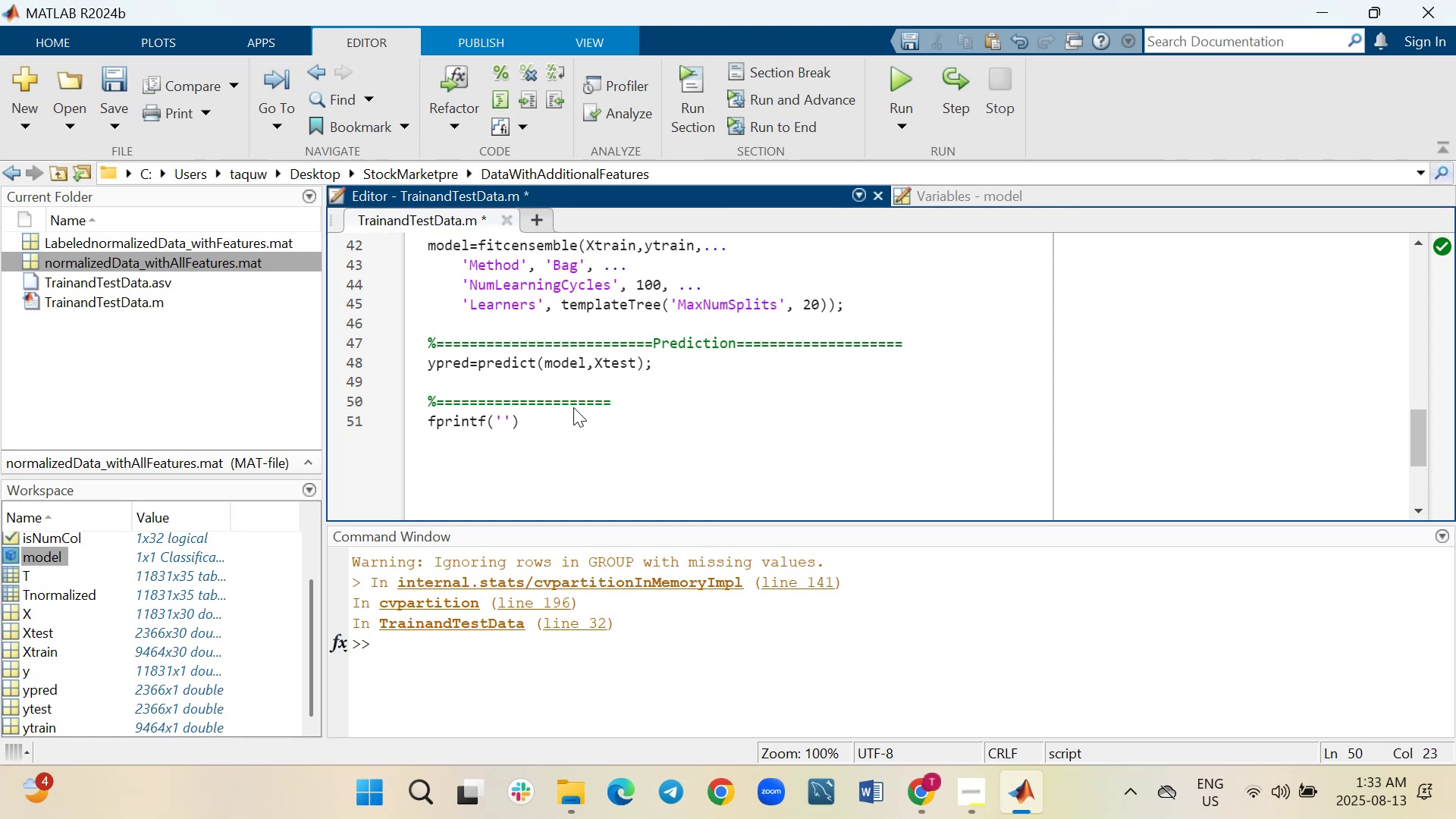 
type(Evaluate)
 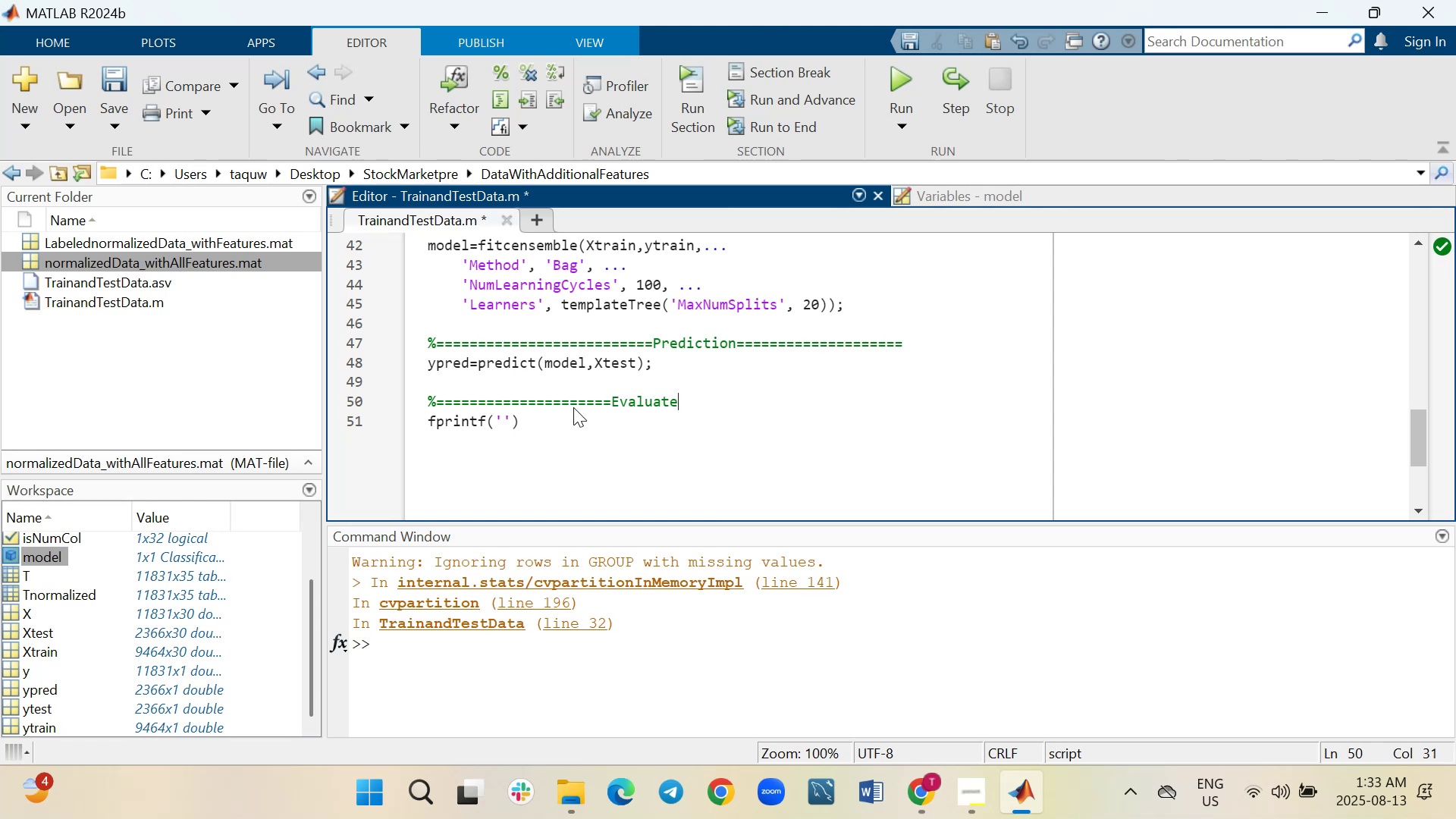 
hold_key(key=Equal, duration=1.21)
 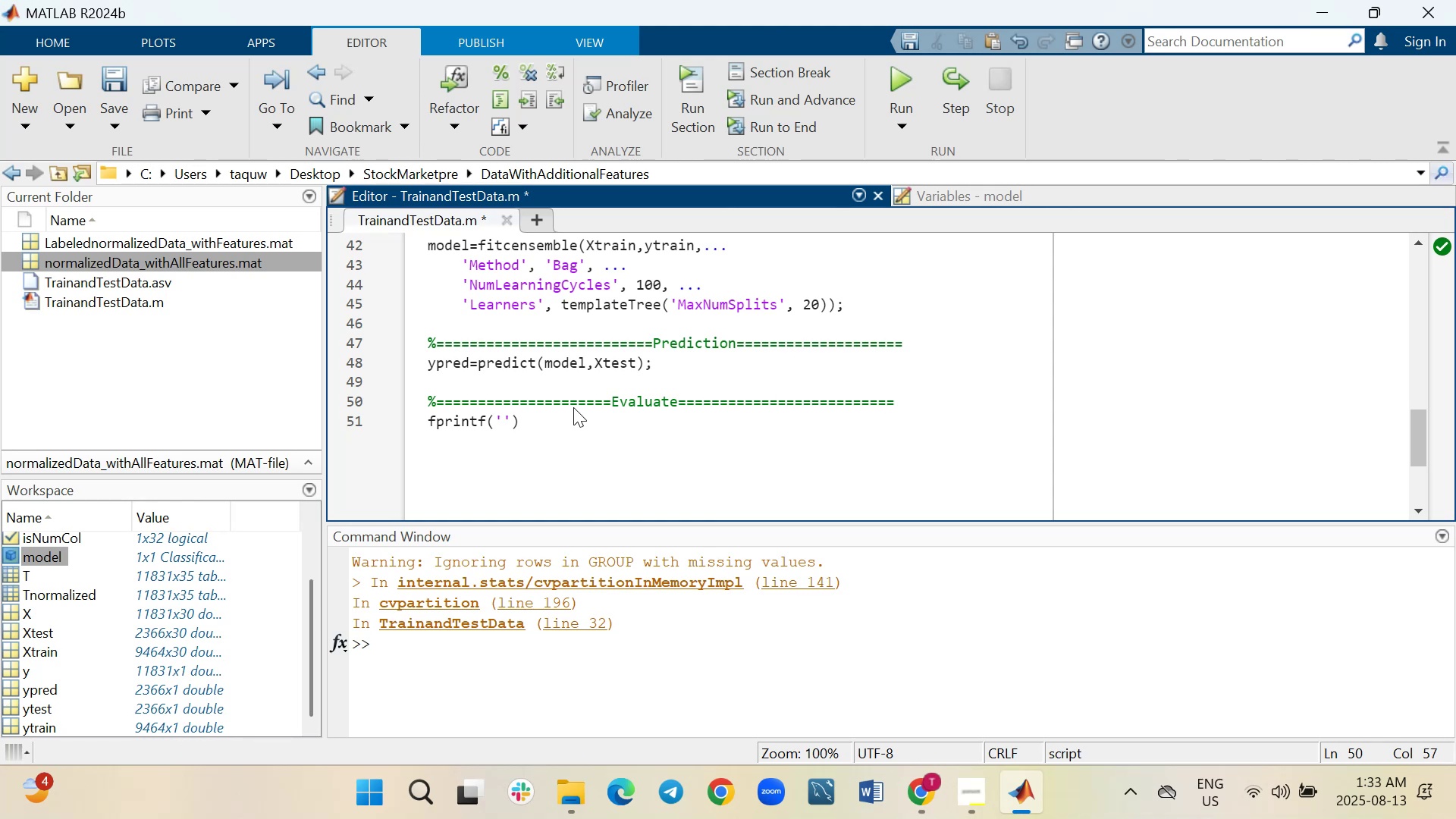 
wait(8.59)
 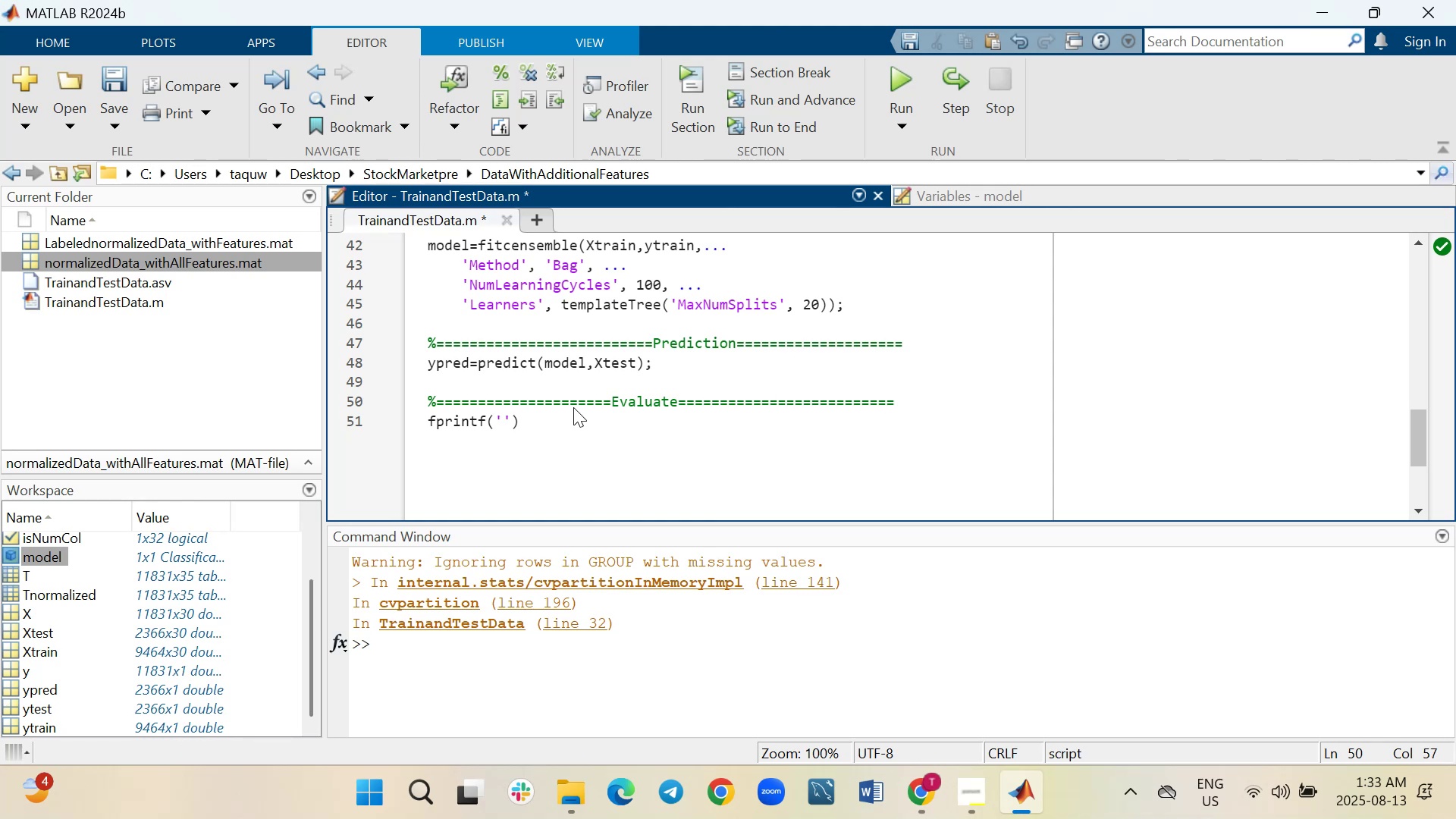 
key(Shift+Enter)
 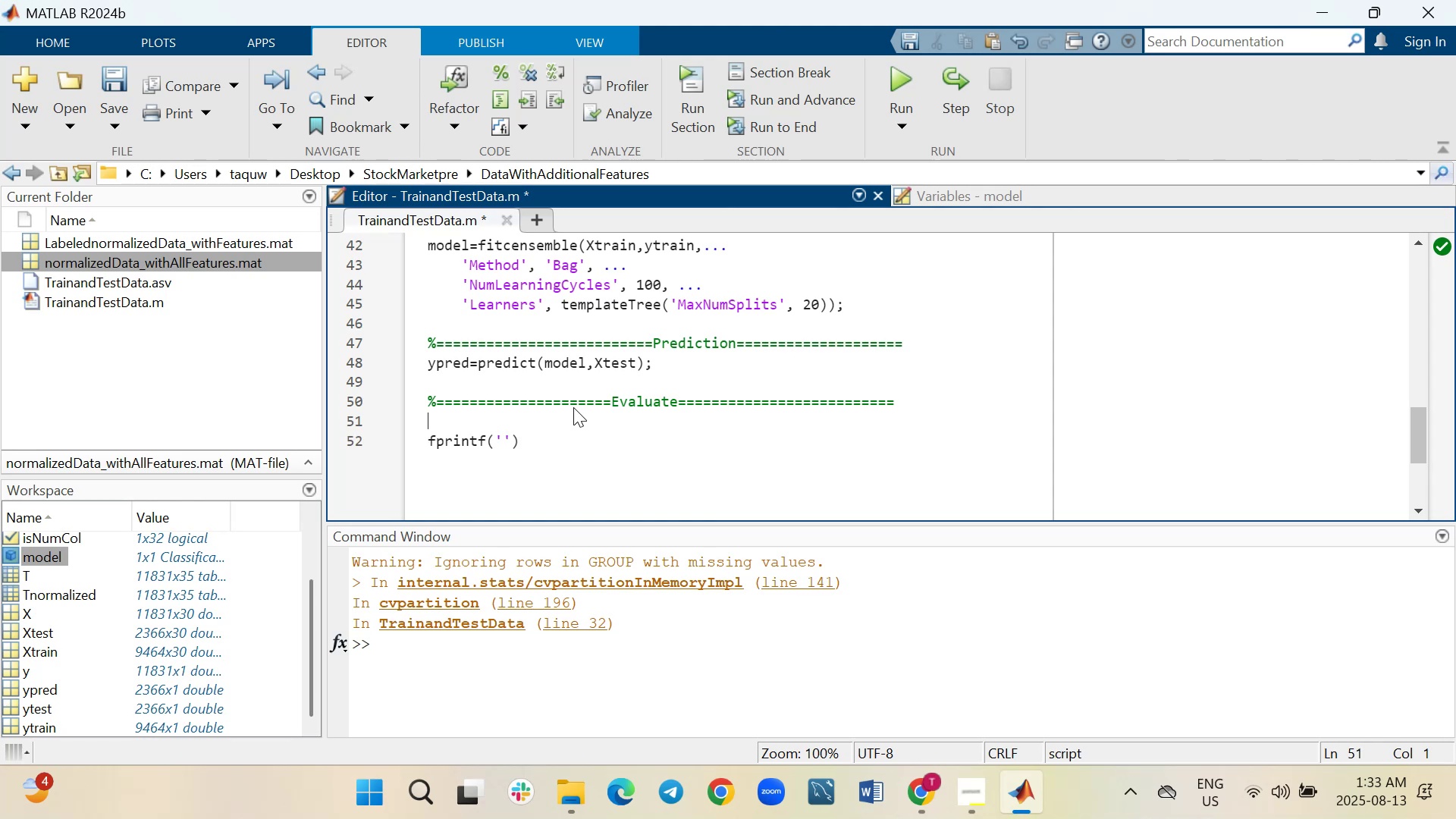 
wait(9.11)
 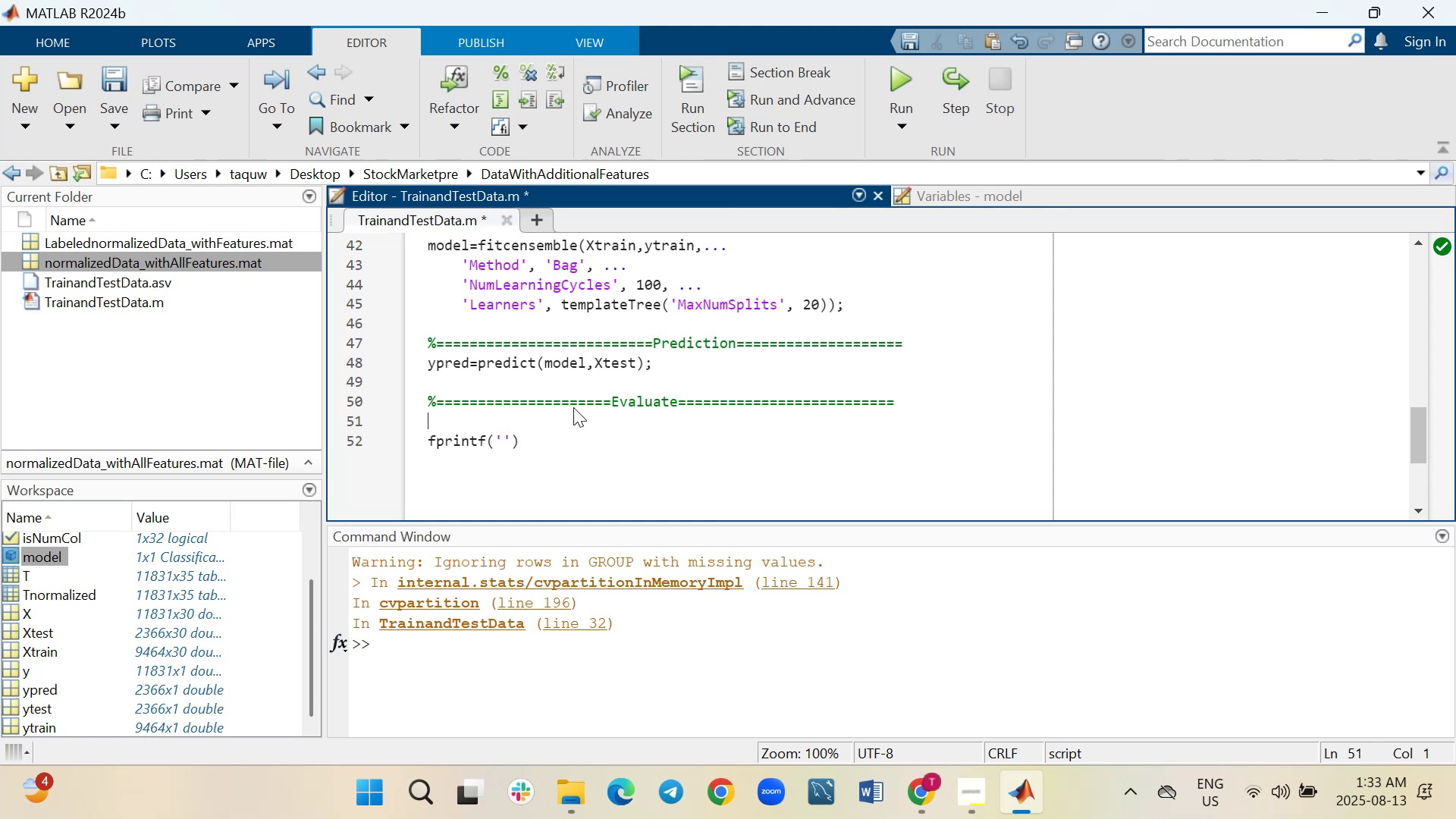 
type(accuracy)
 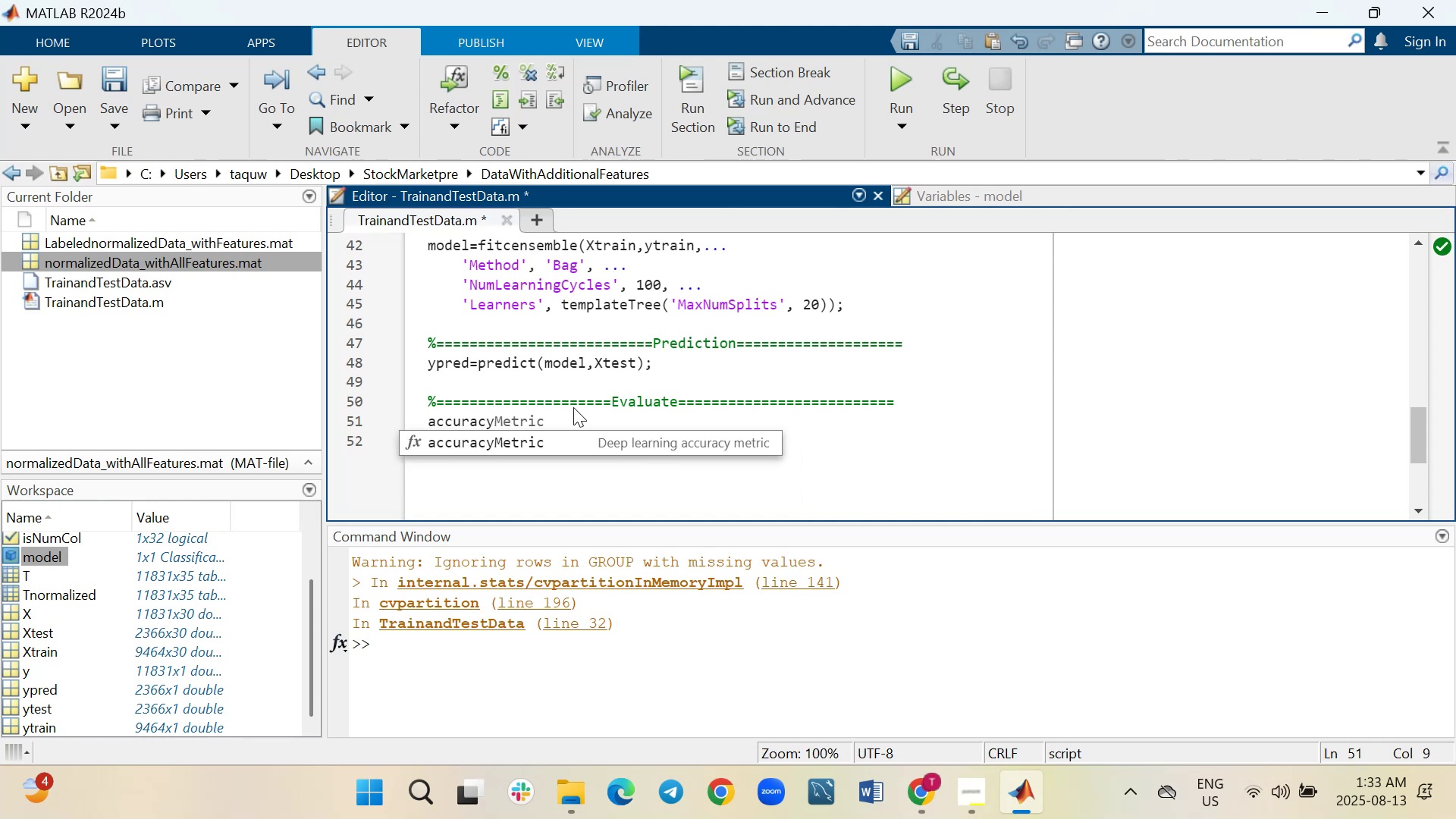 
wait(6.22)
 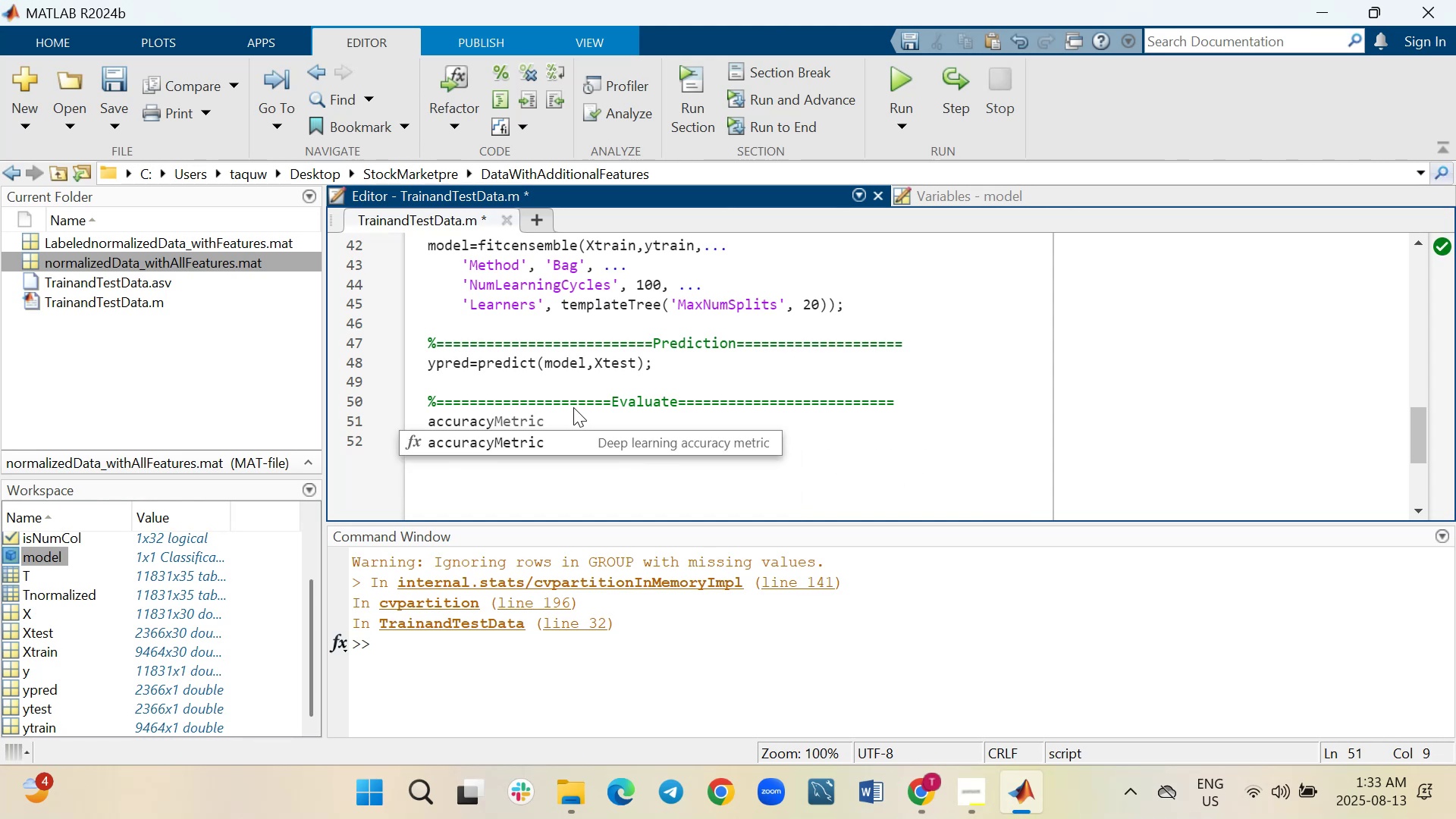 
key(Equal)
 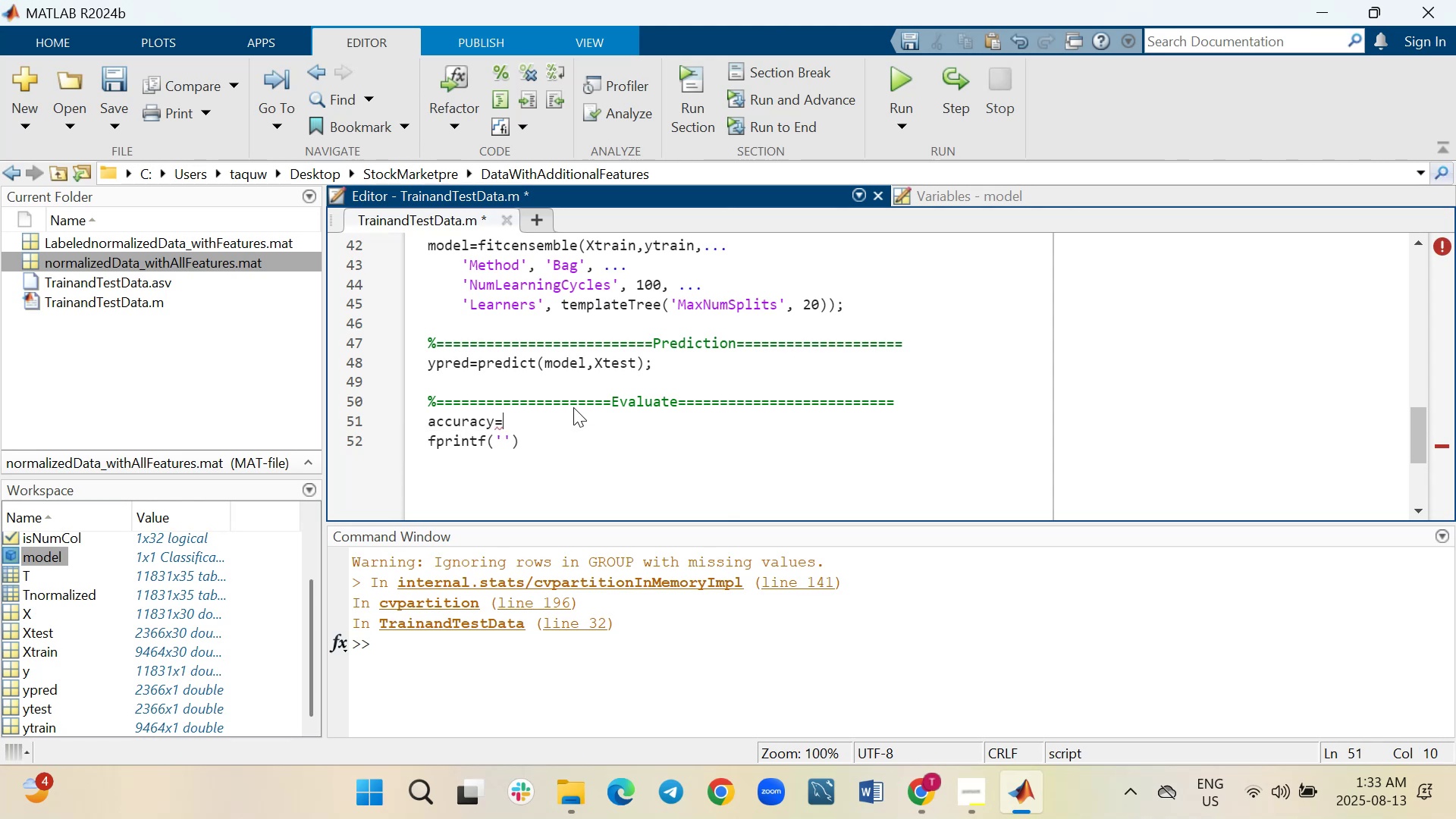 
type(mean(ypred)
 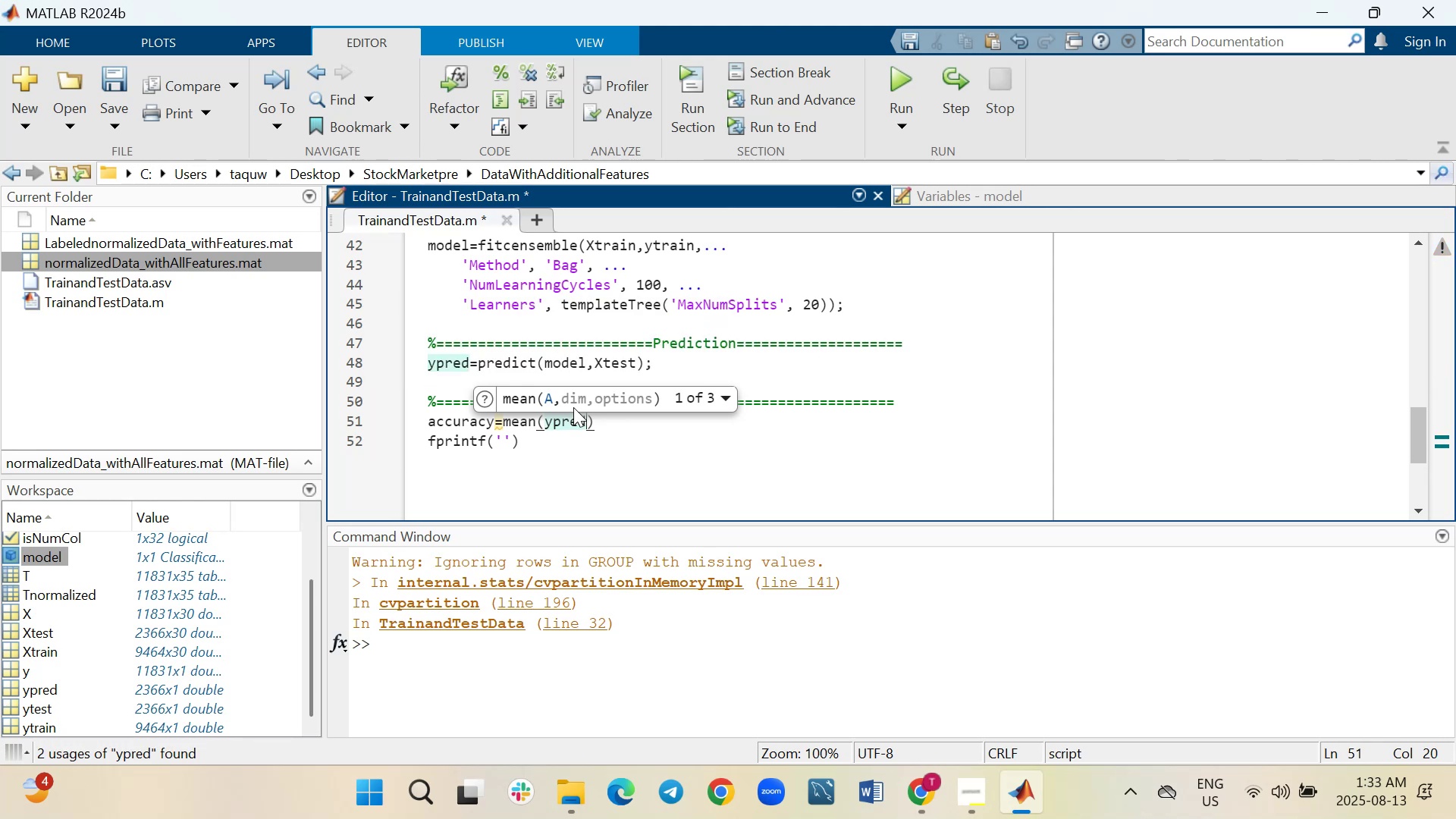 
key(Equal)
 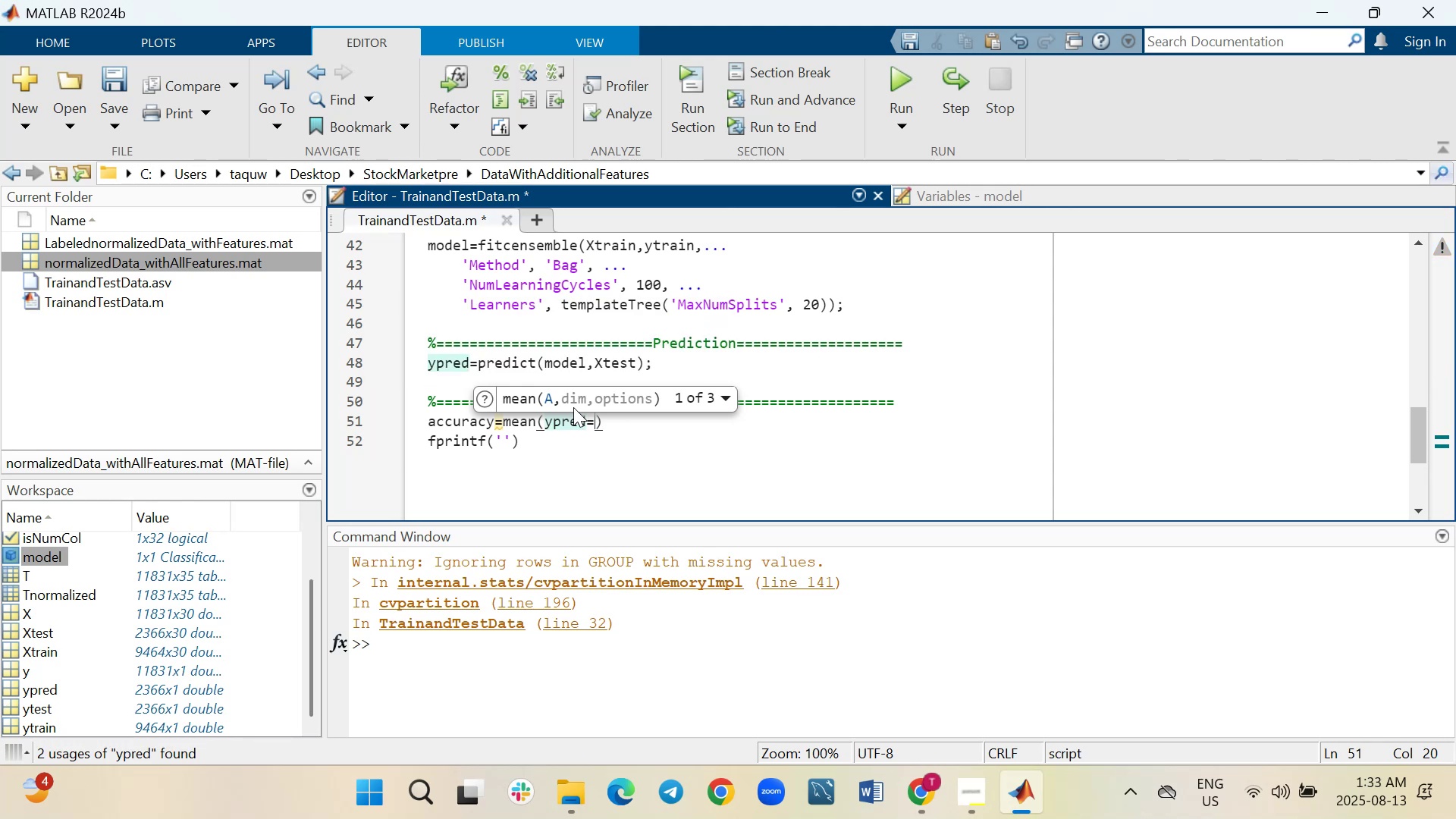 
key(Equal)
 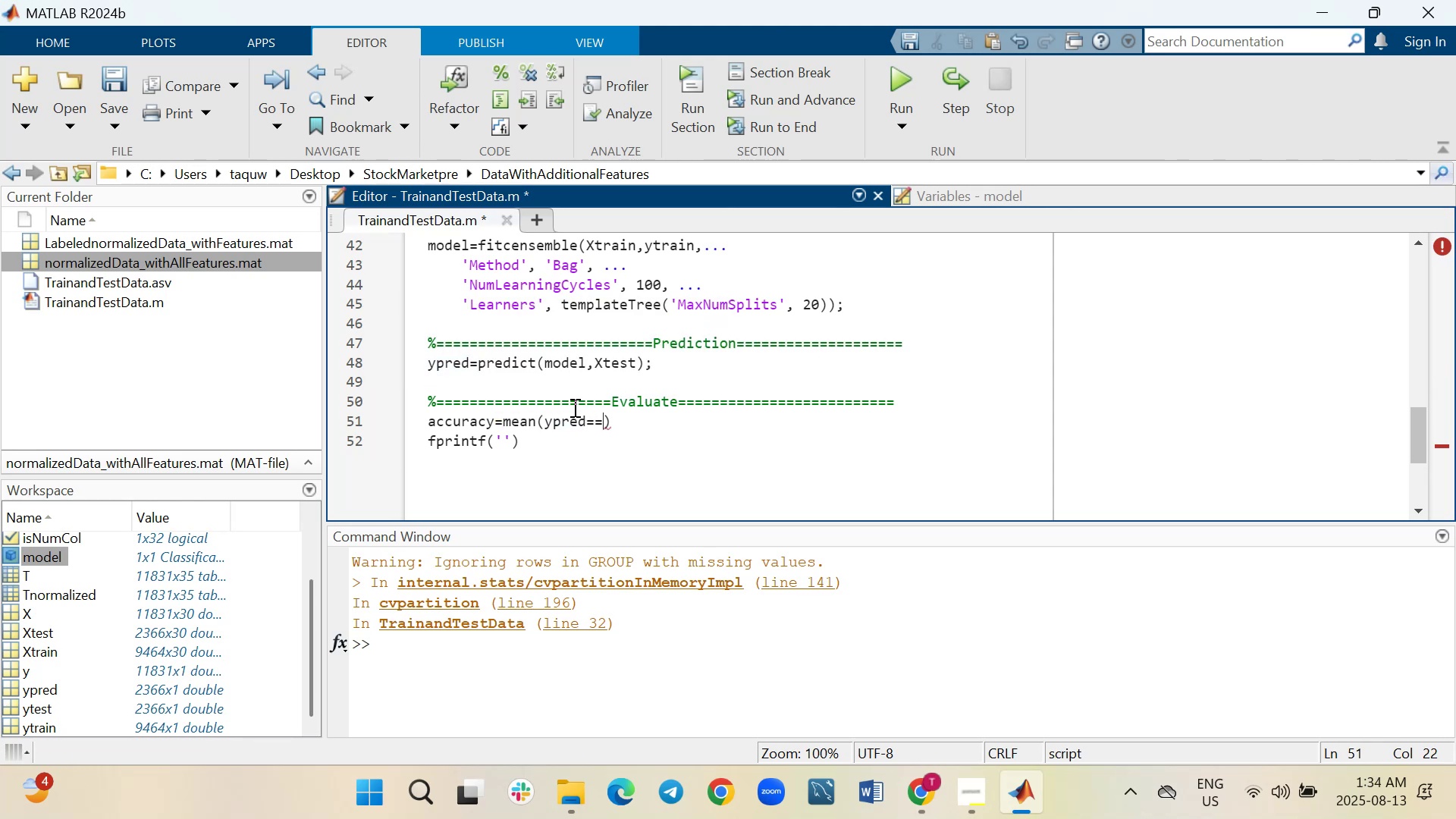 
wait(8.03)
 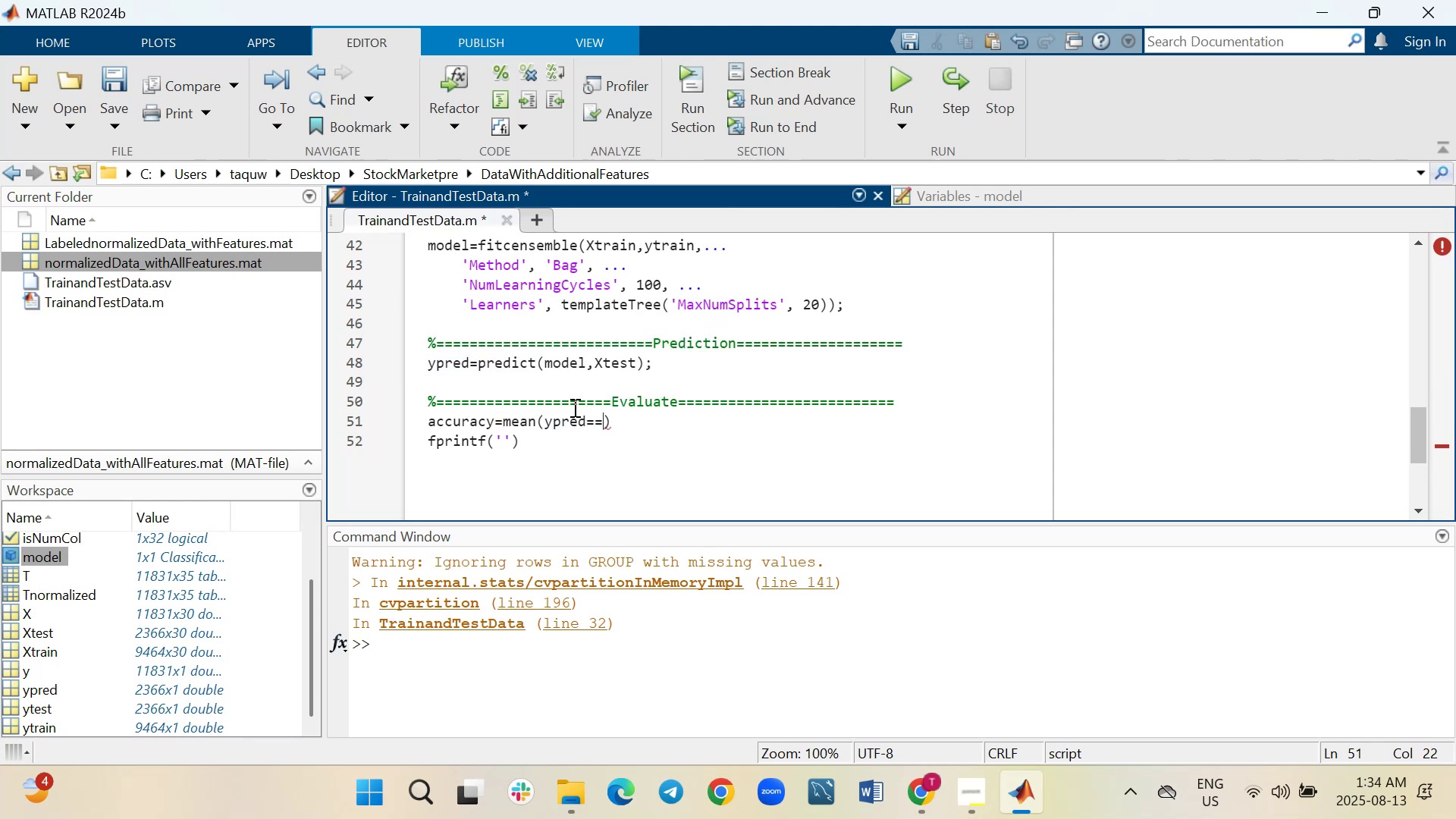 
type(ytest)
 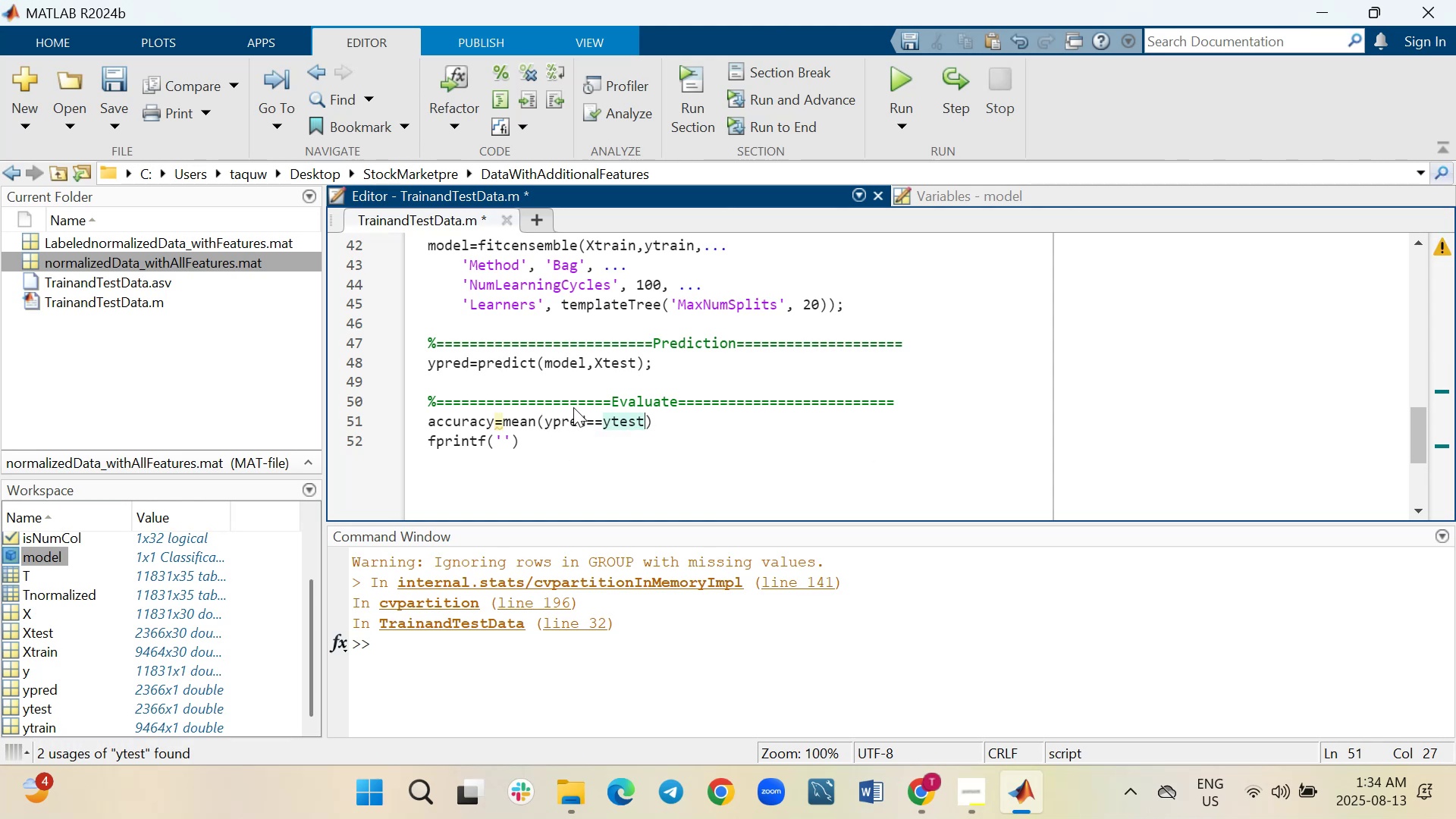 
key(ArrowRight)
 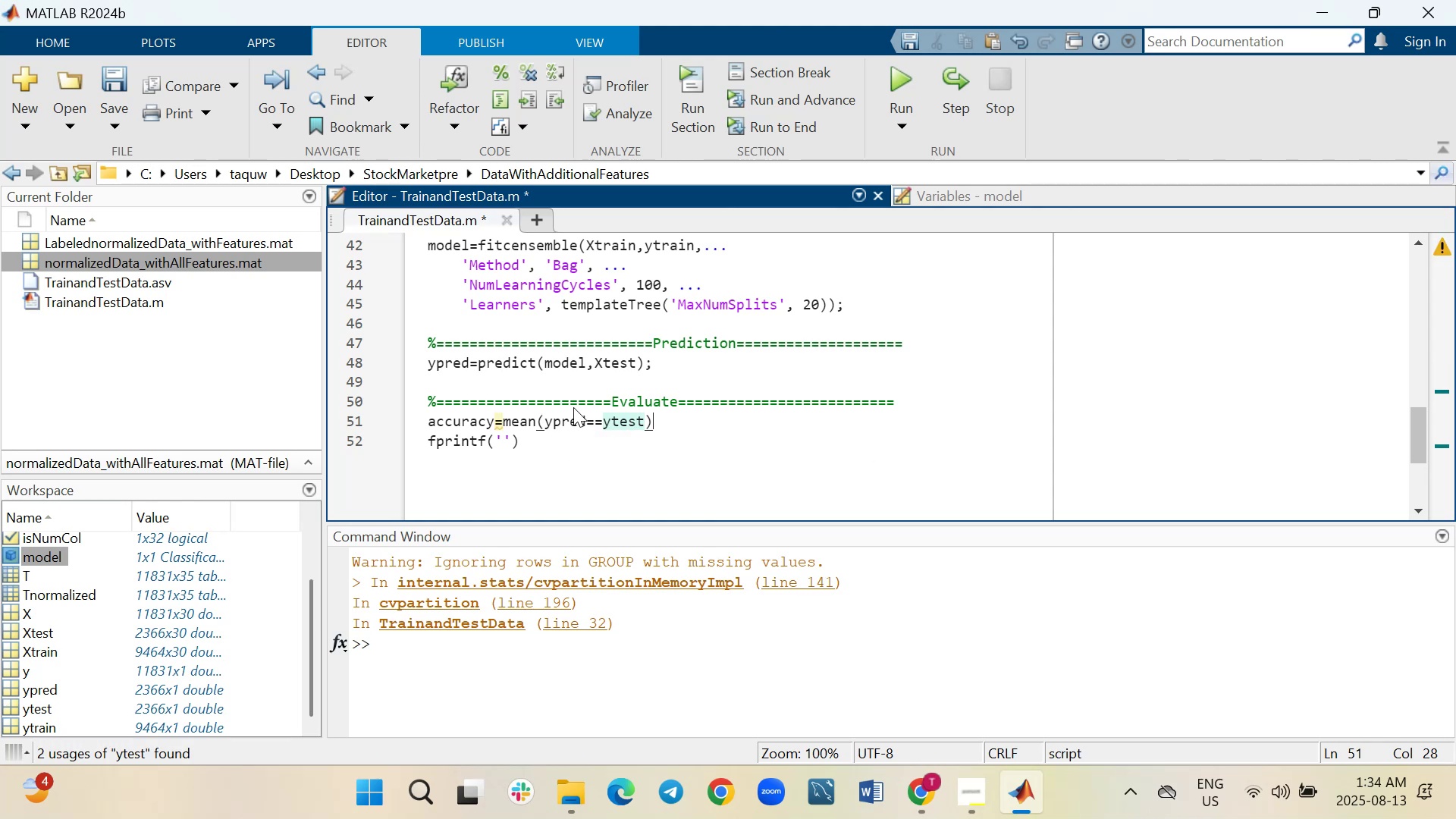 
key(Semicolon)
 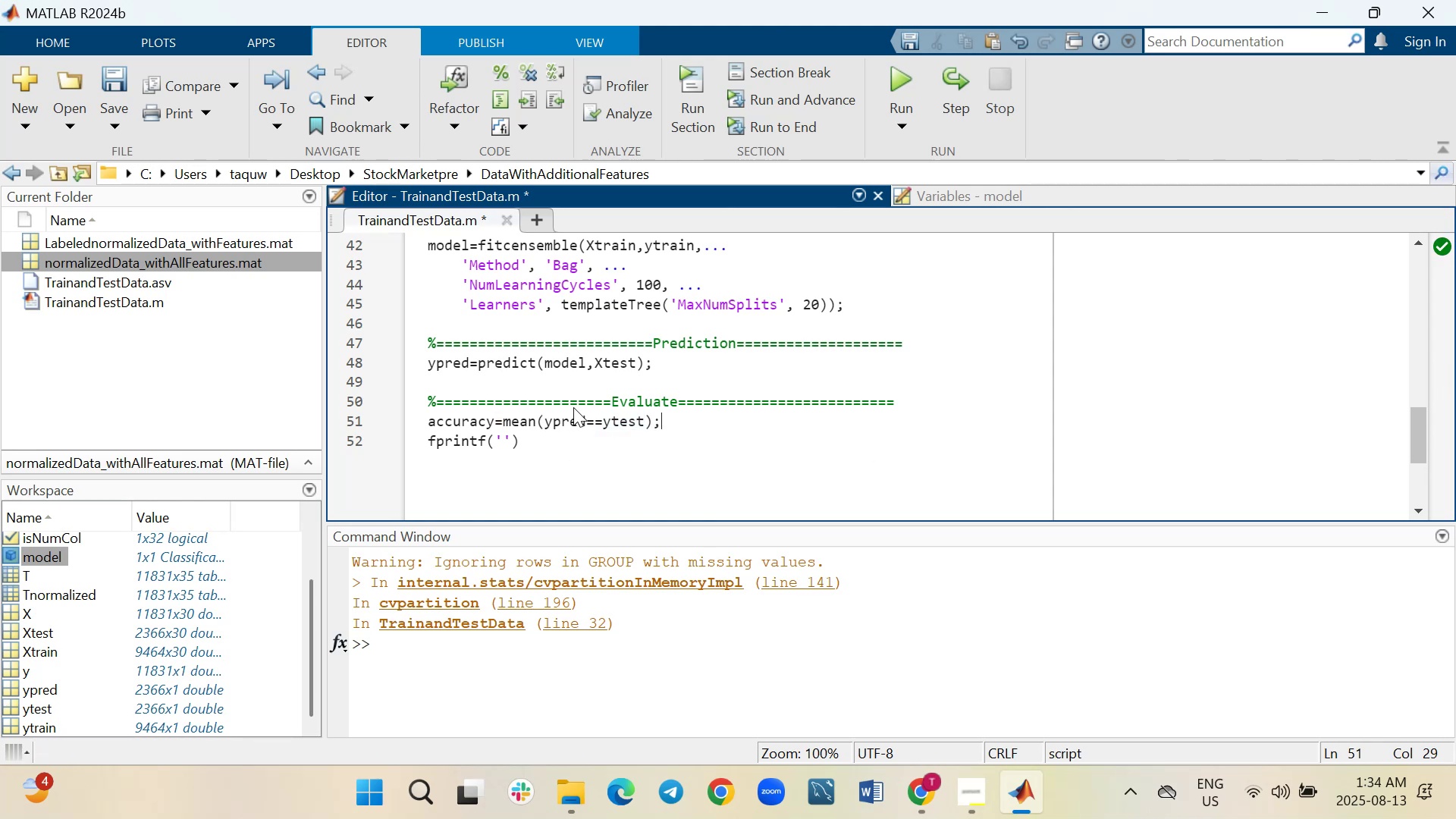 
key(ArrowDown)
 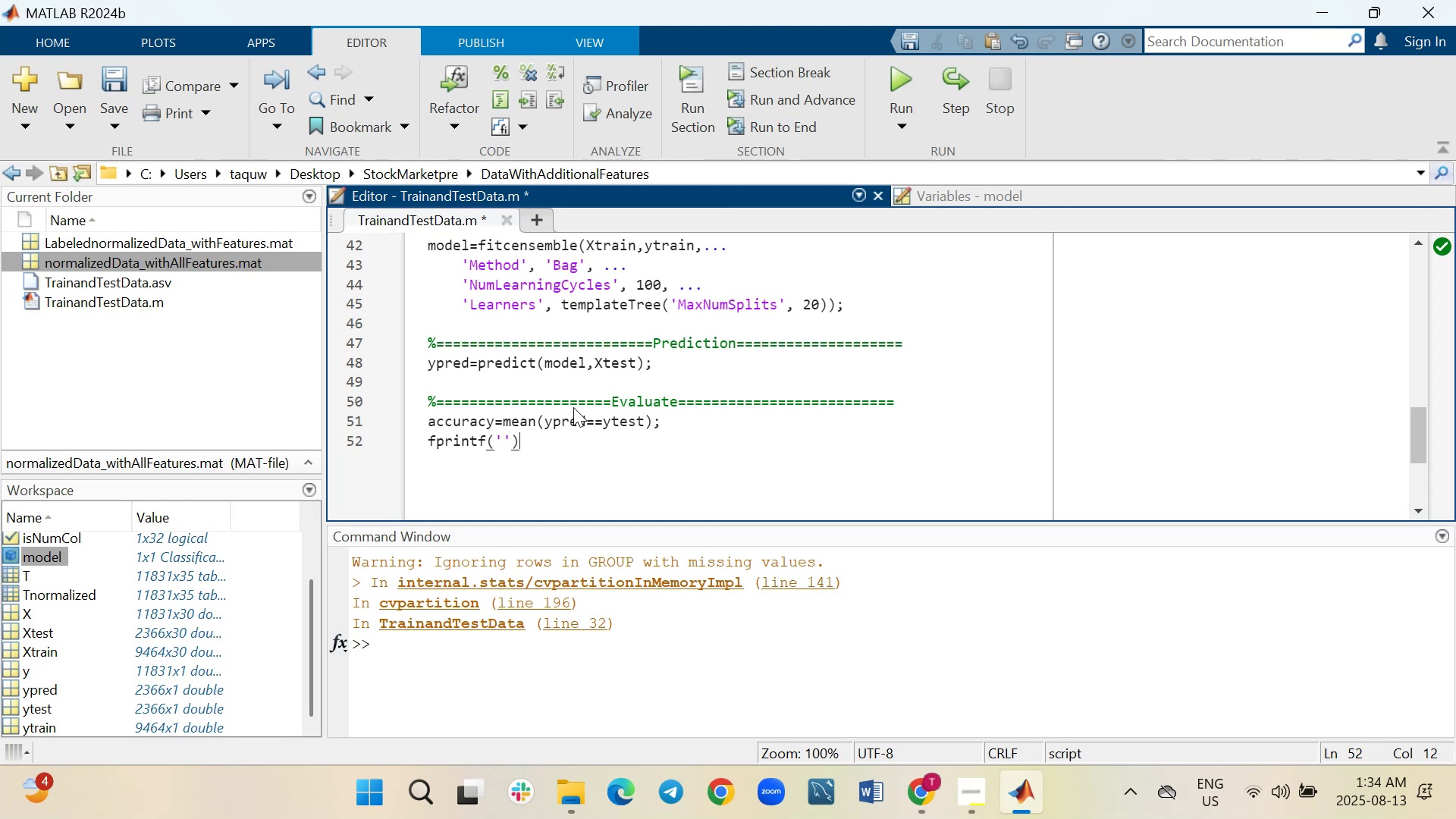 
key(ArrowLeft)
 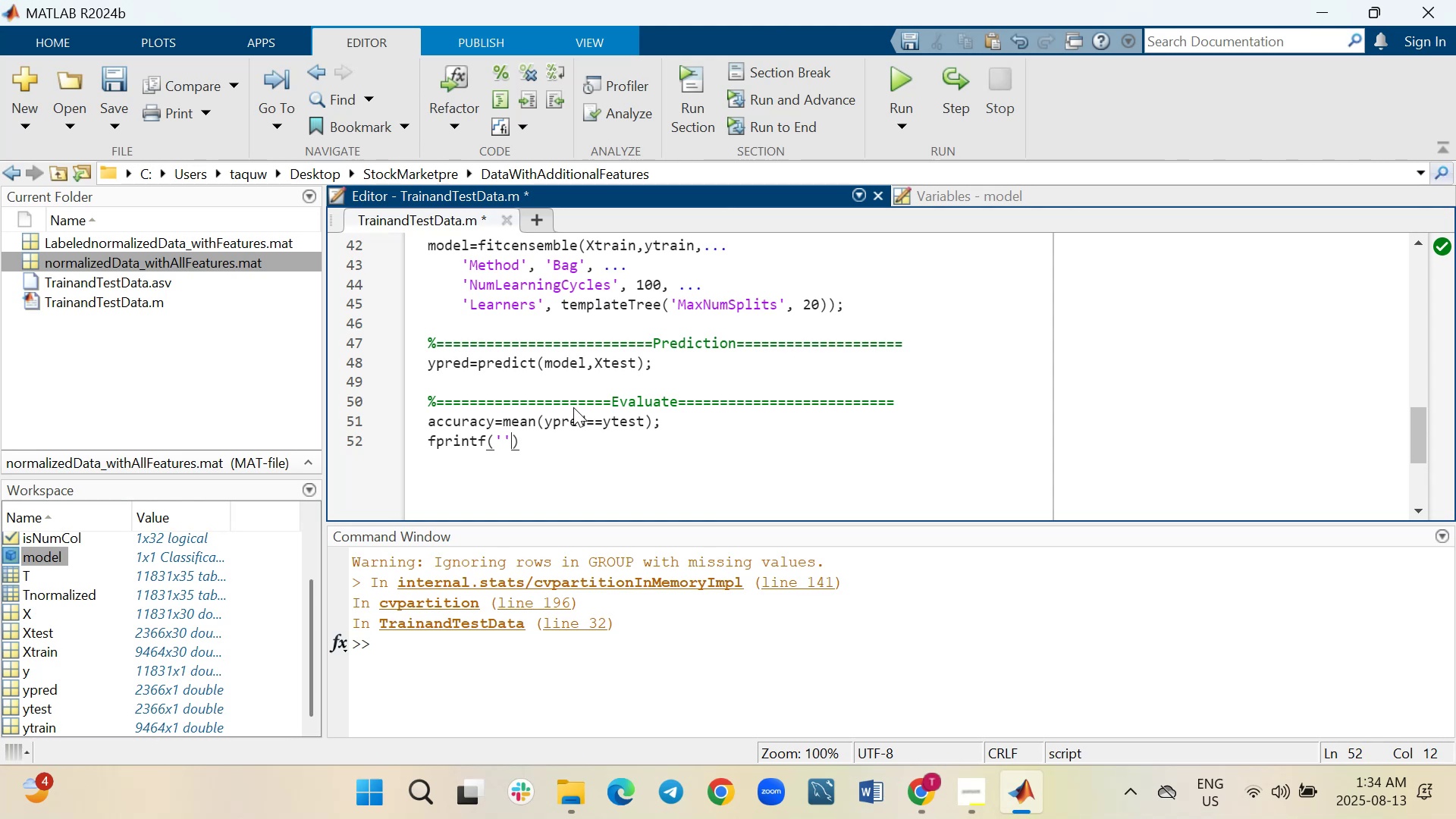 
key(ArrowLeft)
 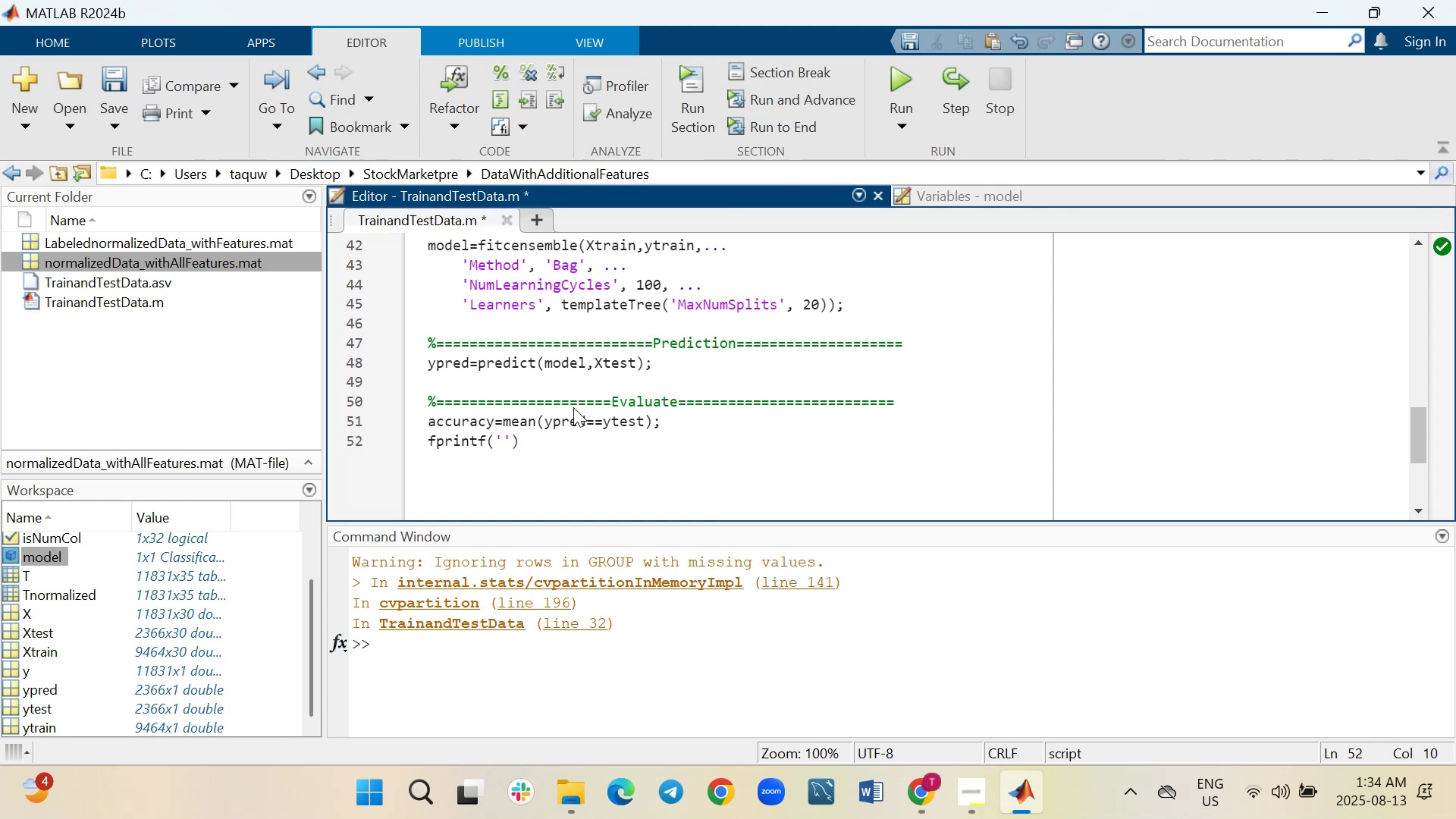 
type(Test Accuracy: %)
 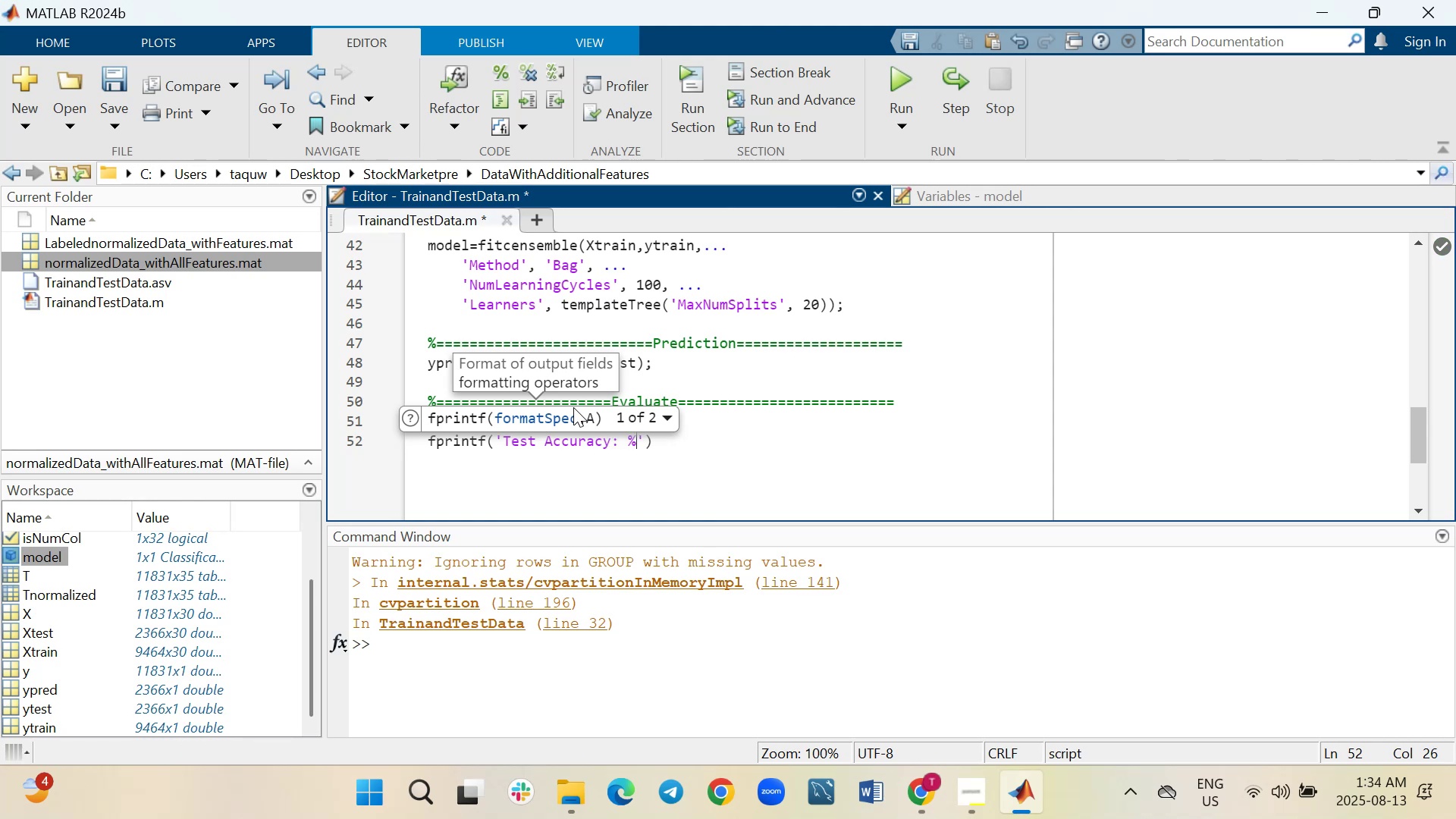 
wait(7.96)
 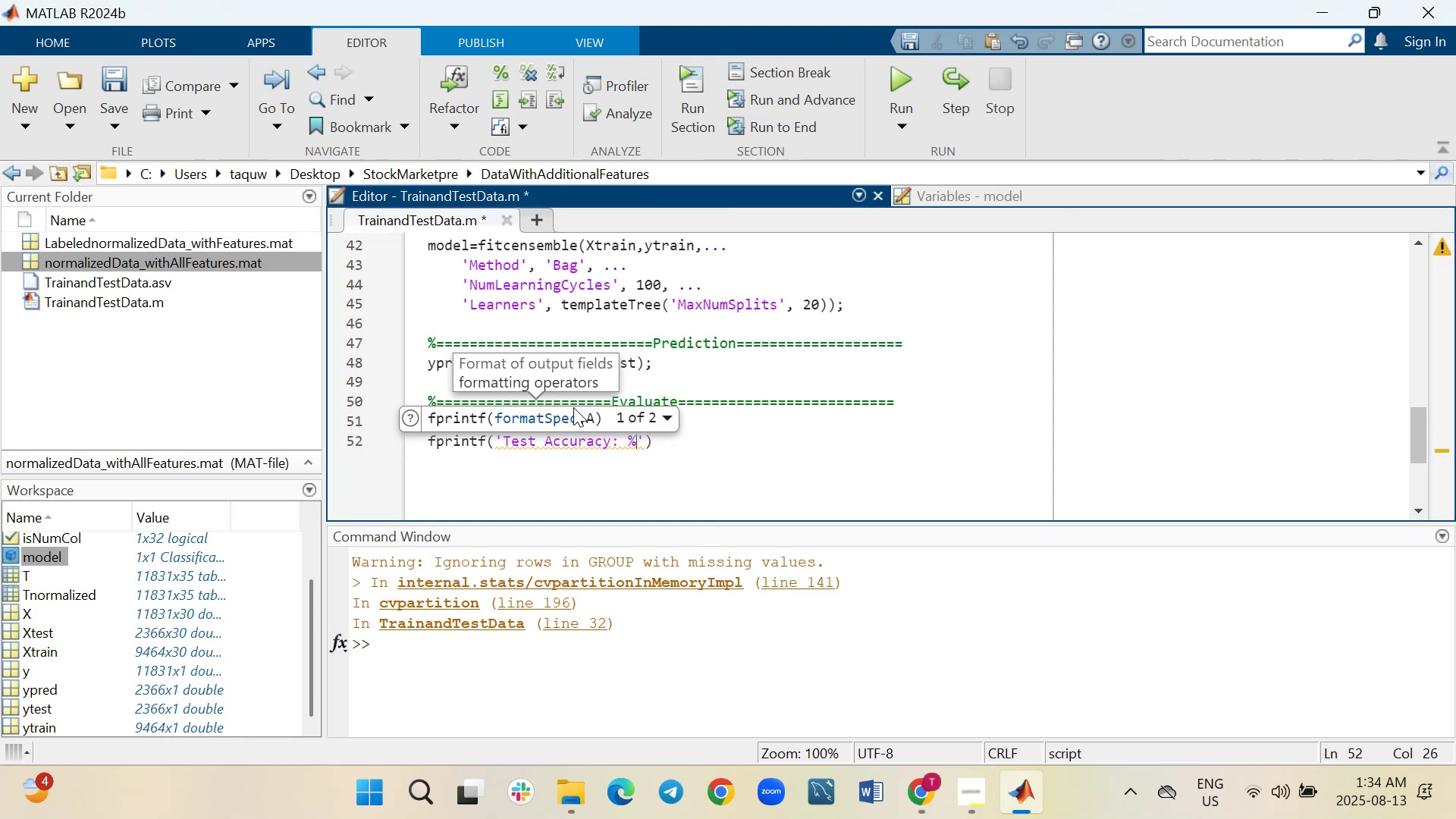 
type(2f%%)
 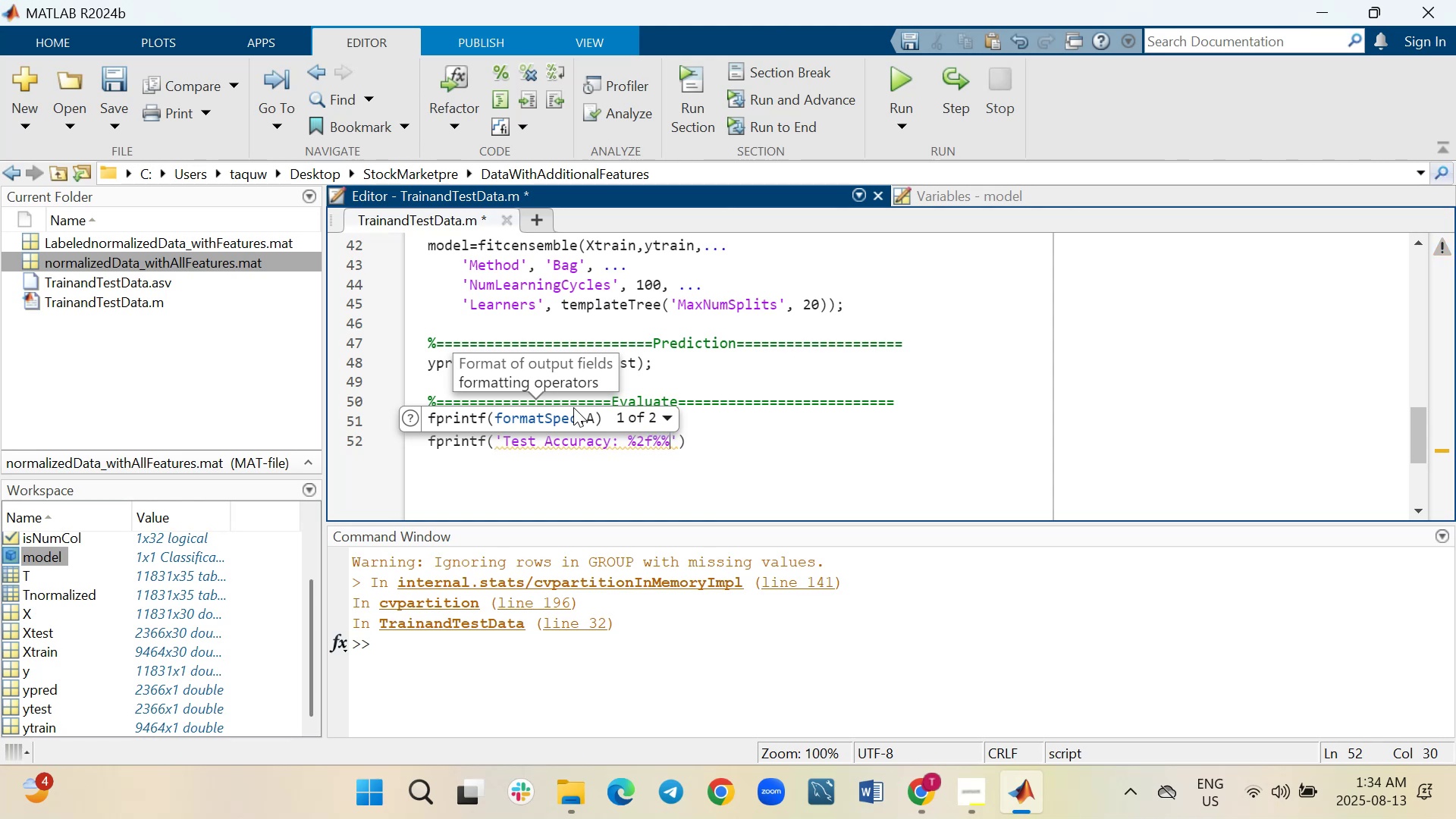 
key(Backslash)
 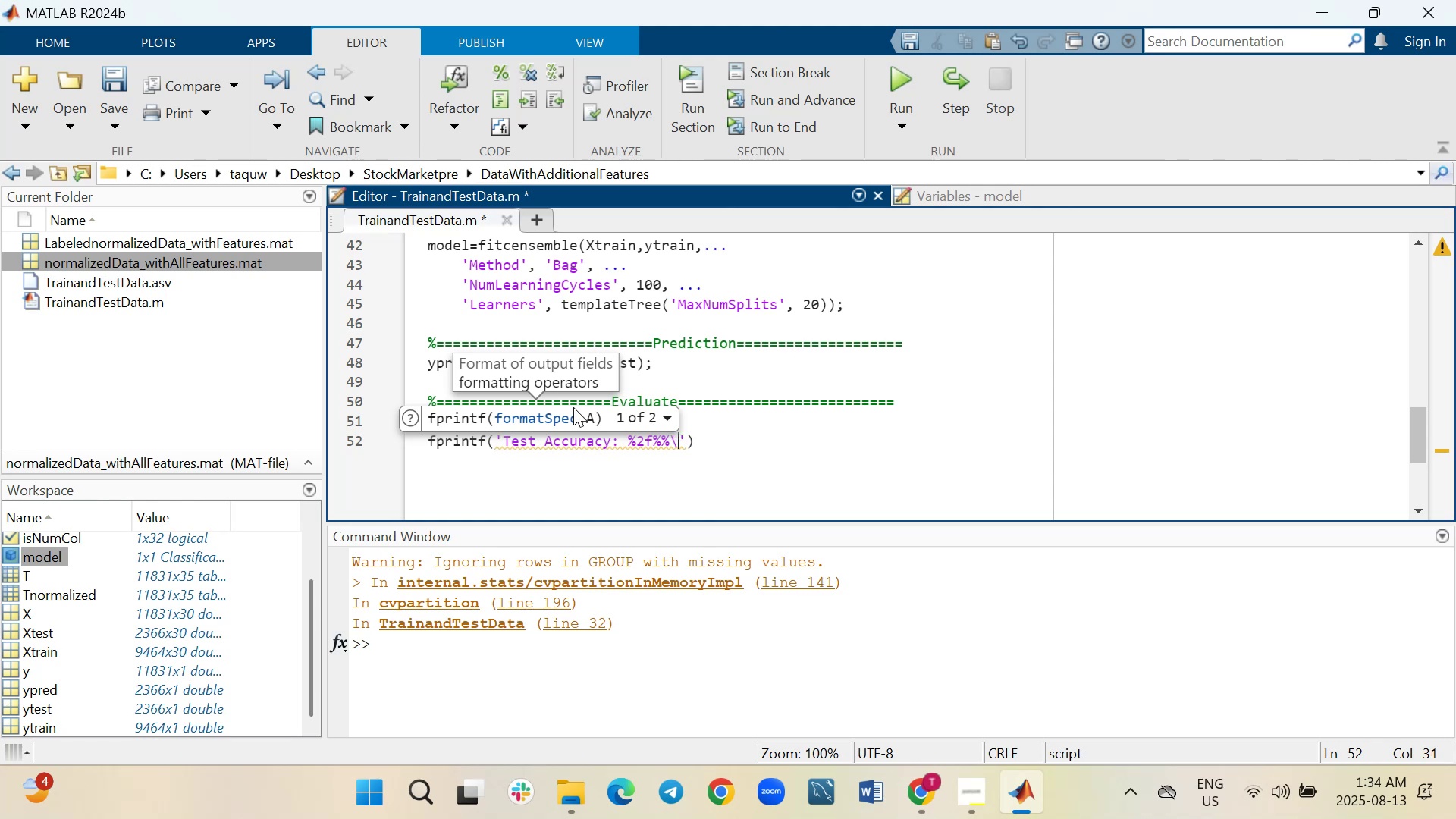 
key(N)
 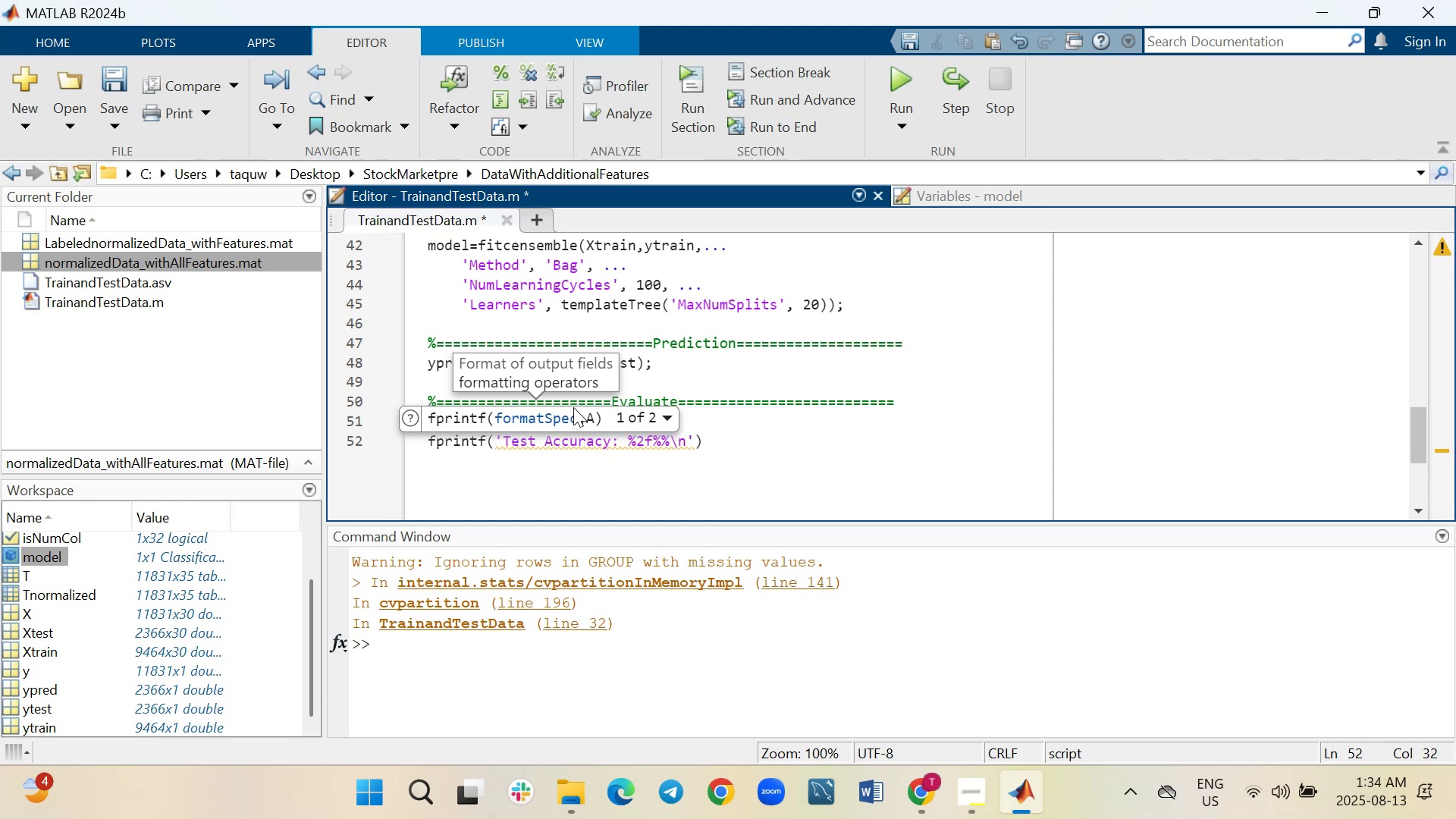 
key(Comma)
 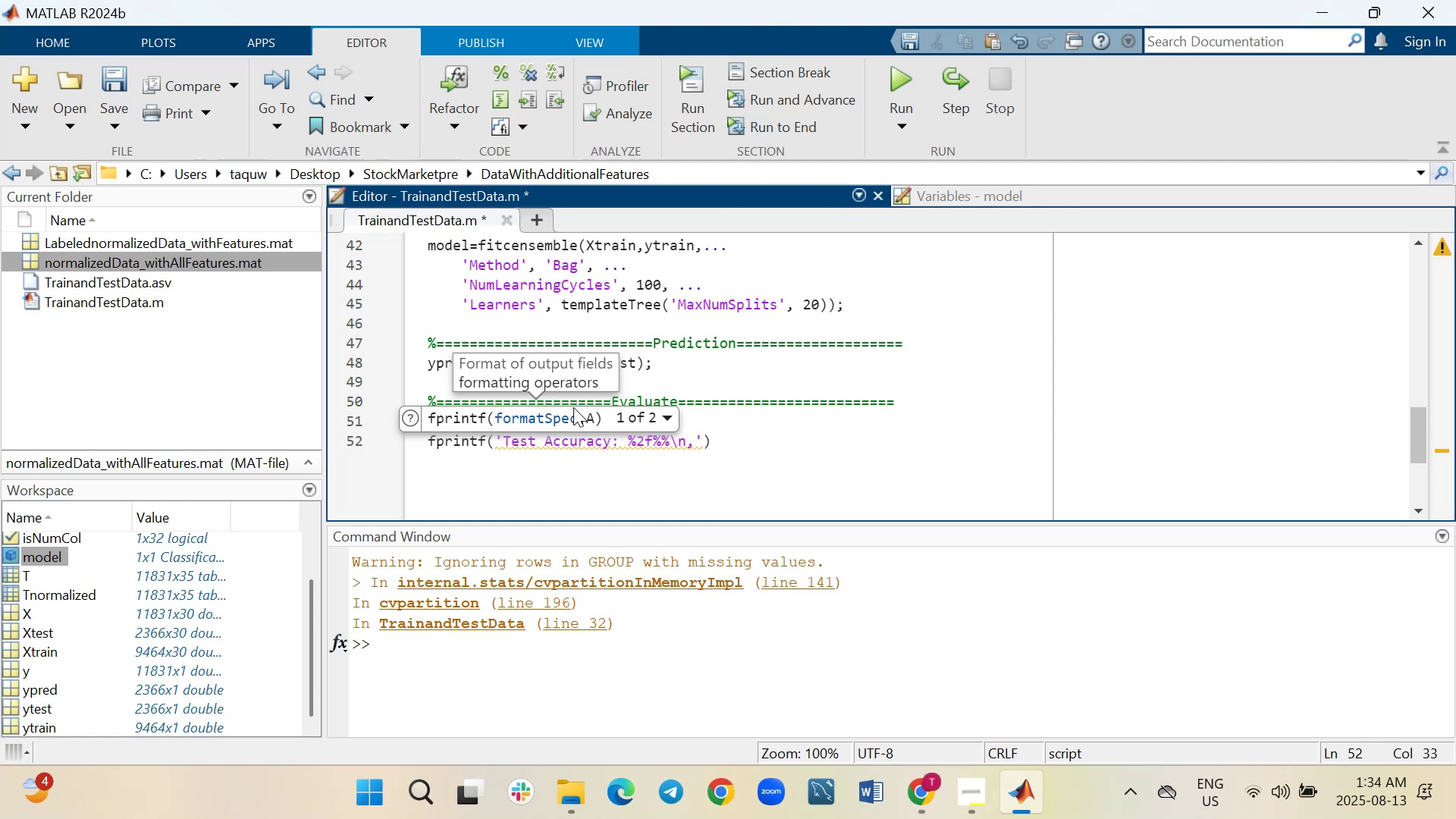 
wait(8.17)
 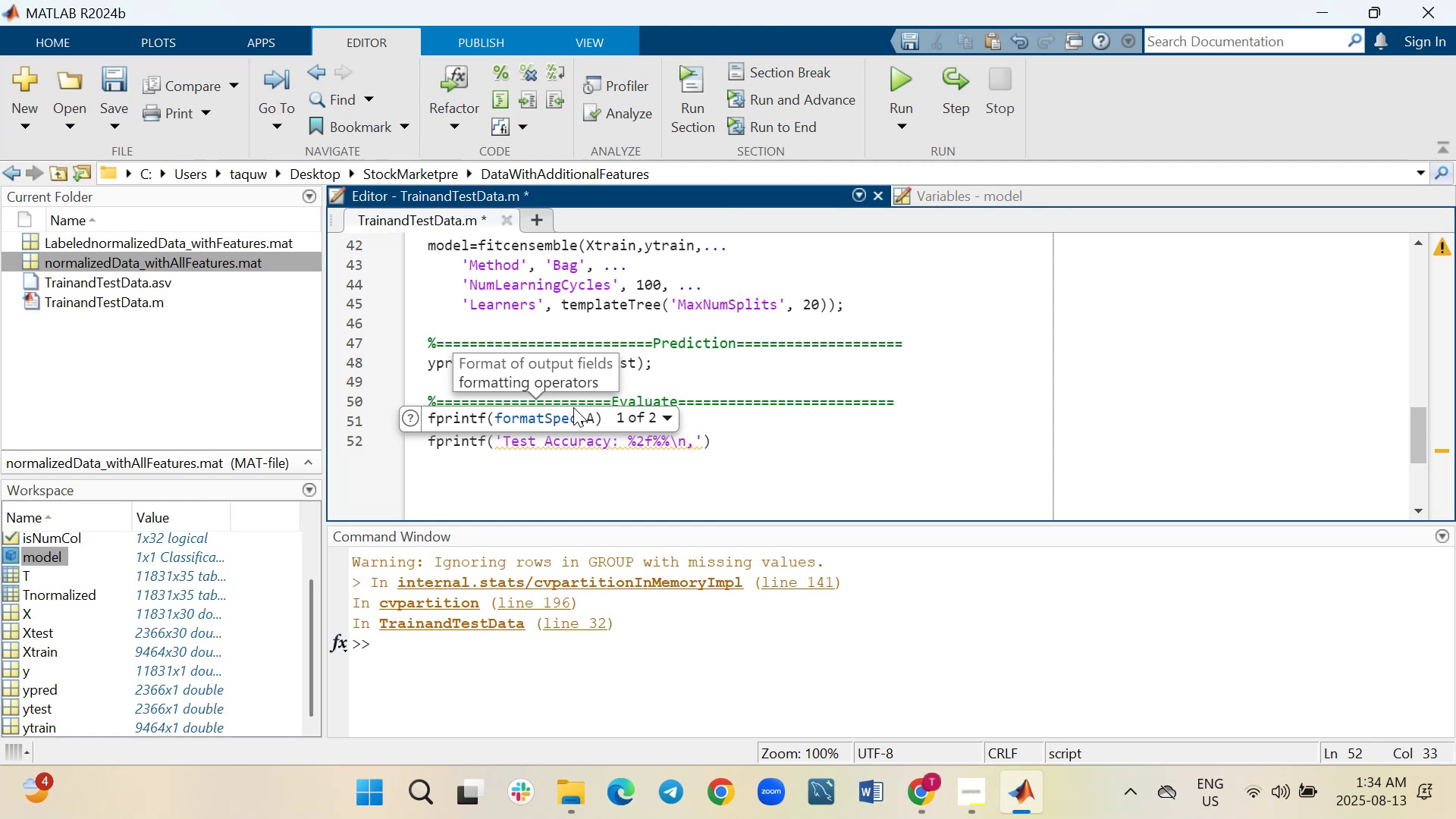 
left_click([851, 451])
 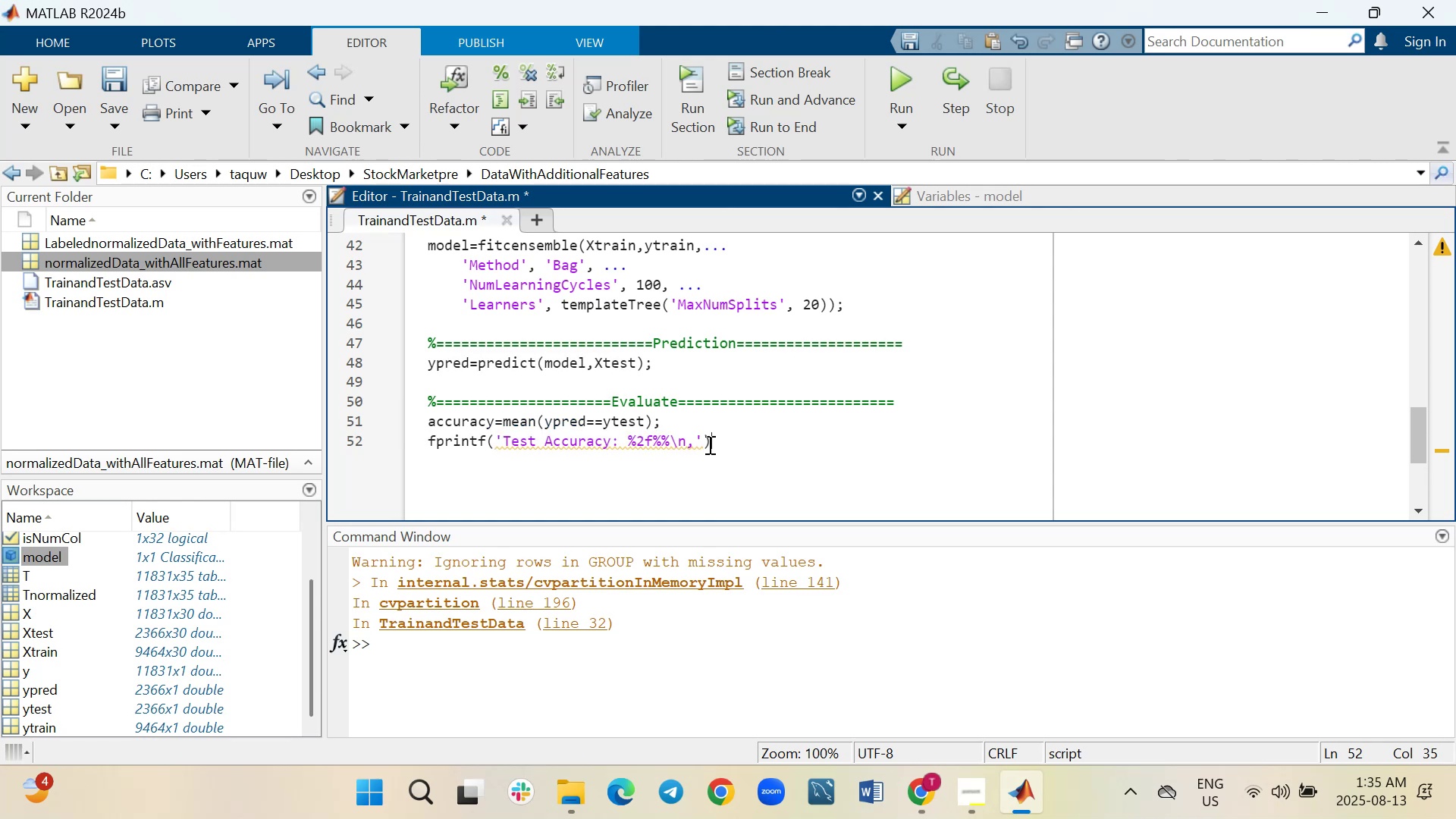 
left_click([703, 435])
 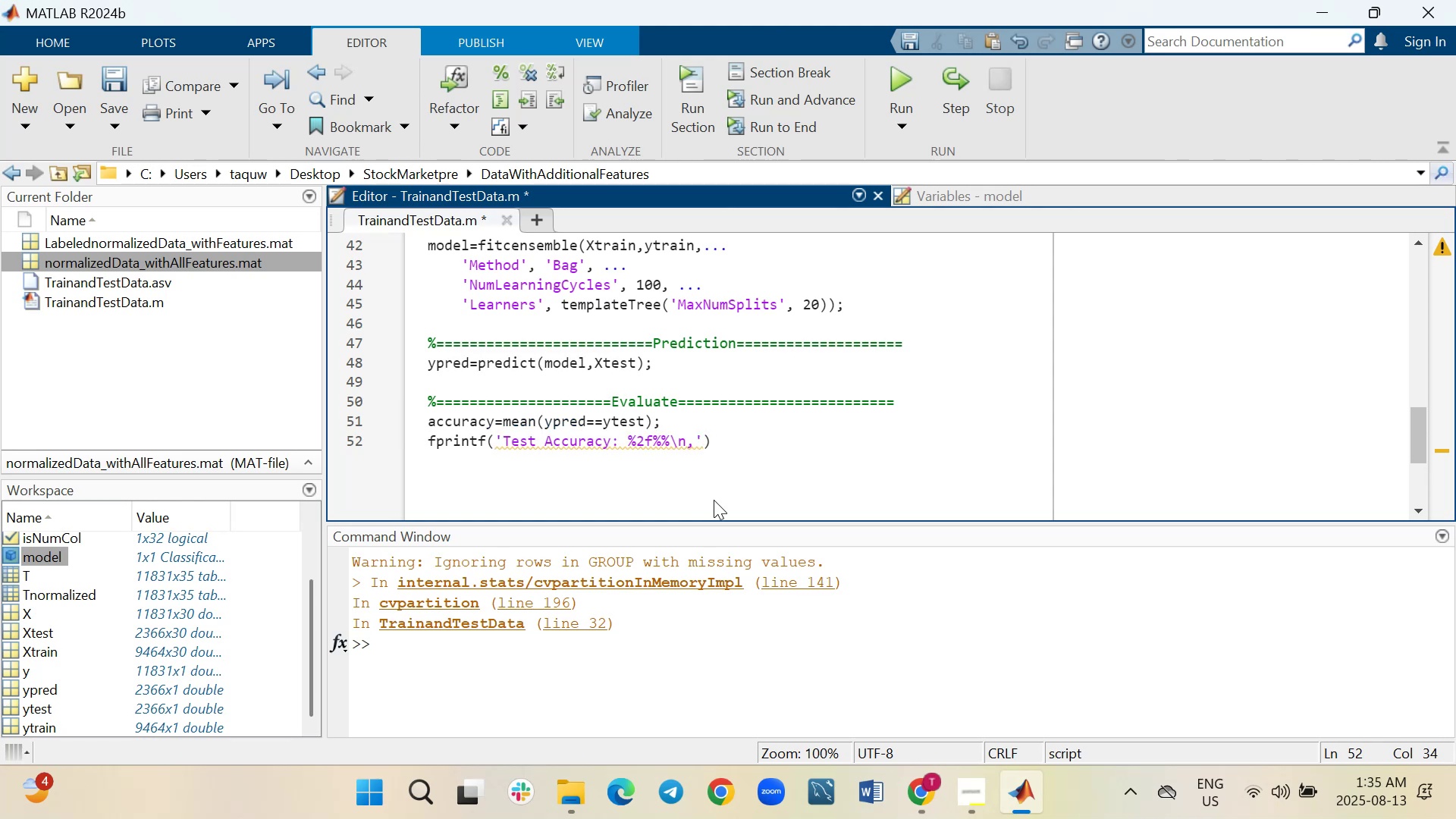 
key(Backspace)
 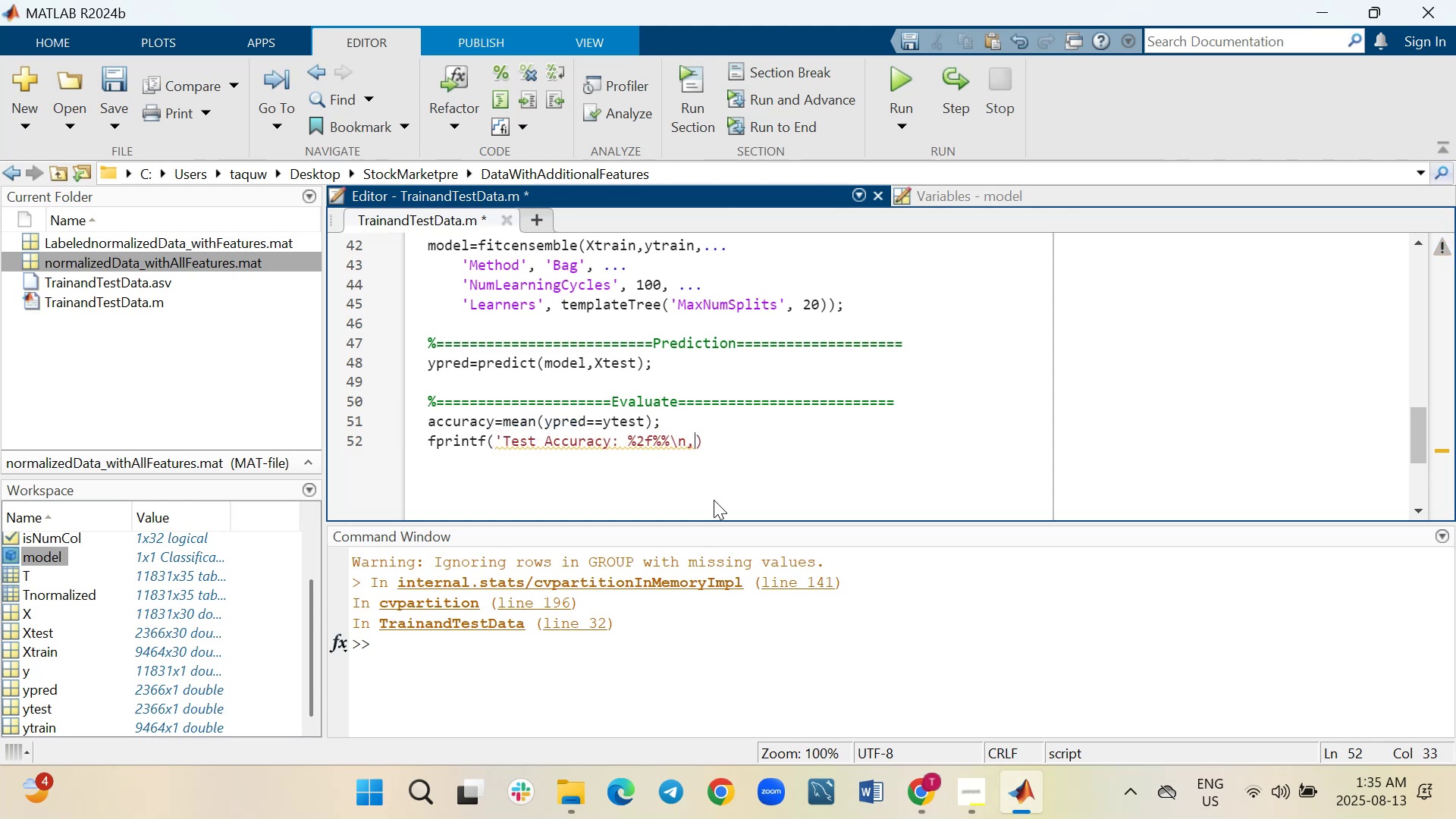 
key(ArrowLeft)
 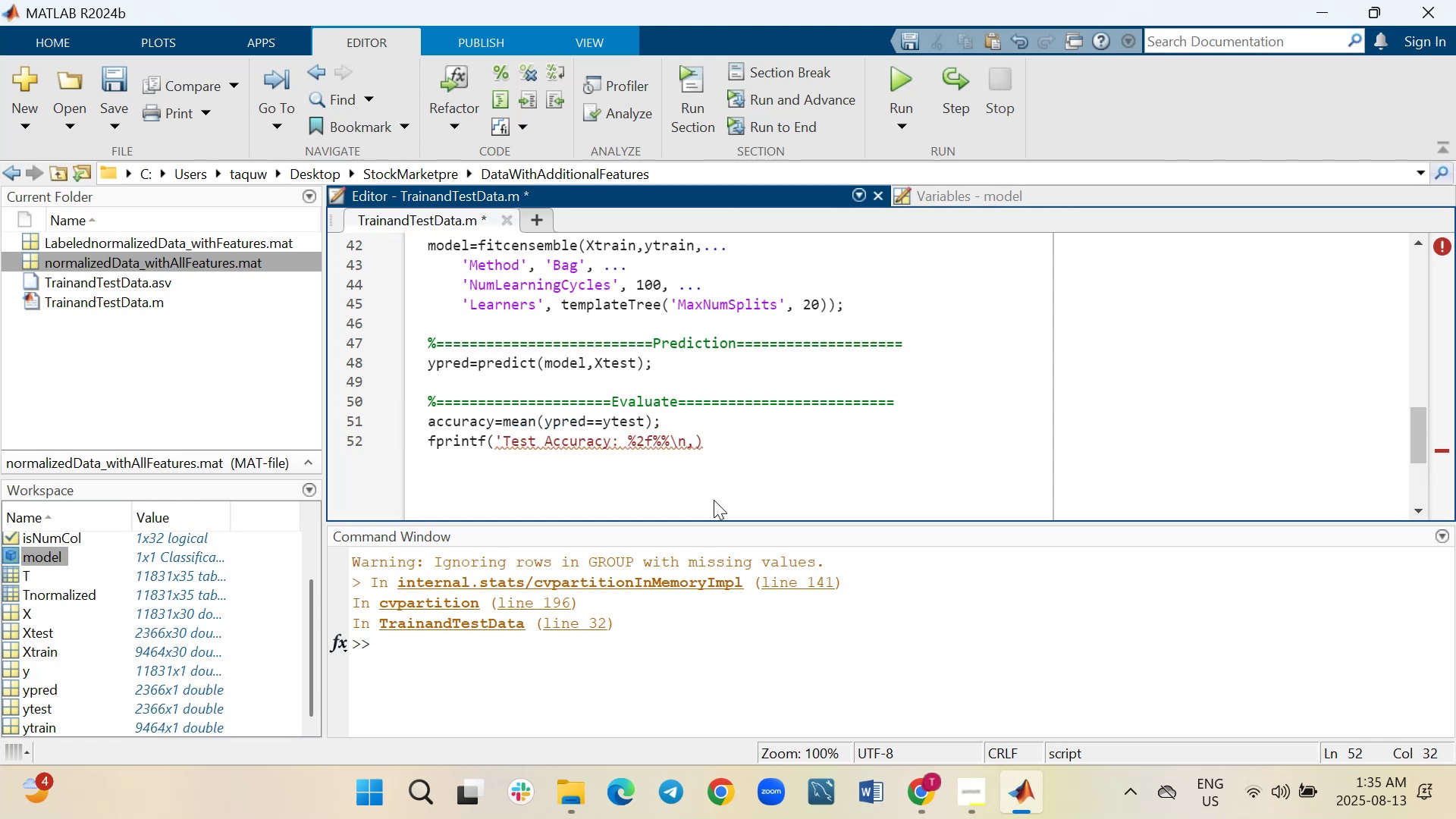 
key(Quote)
 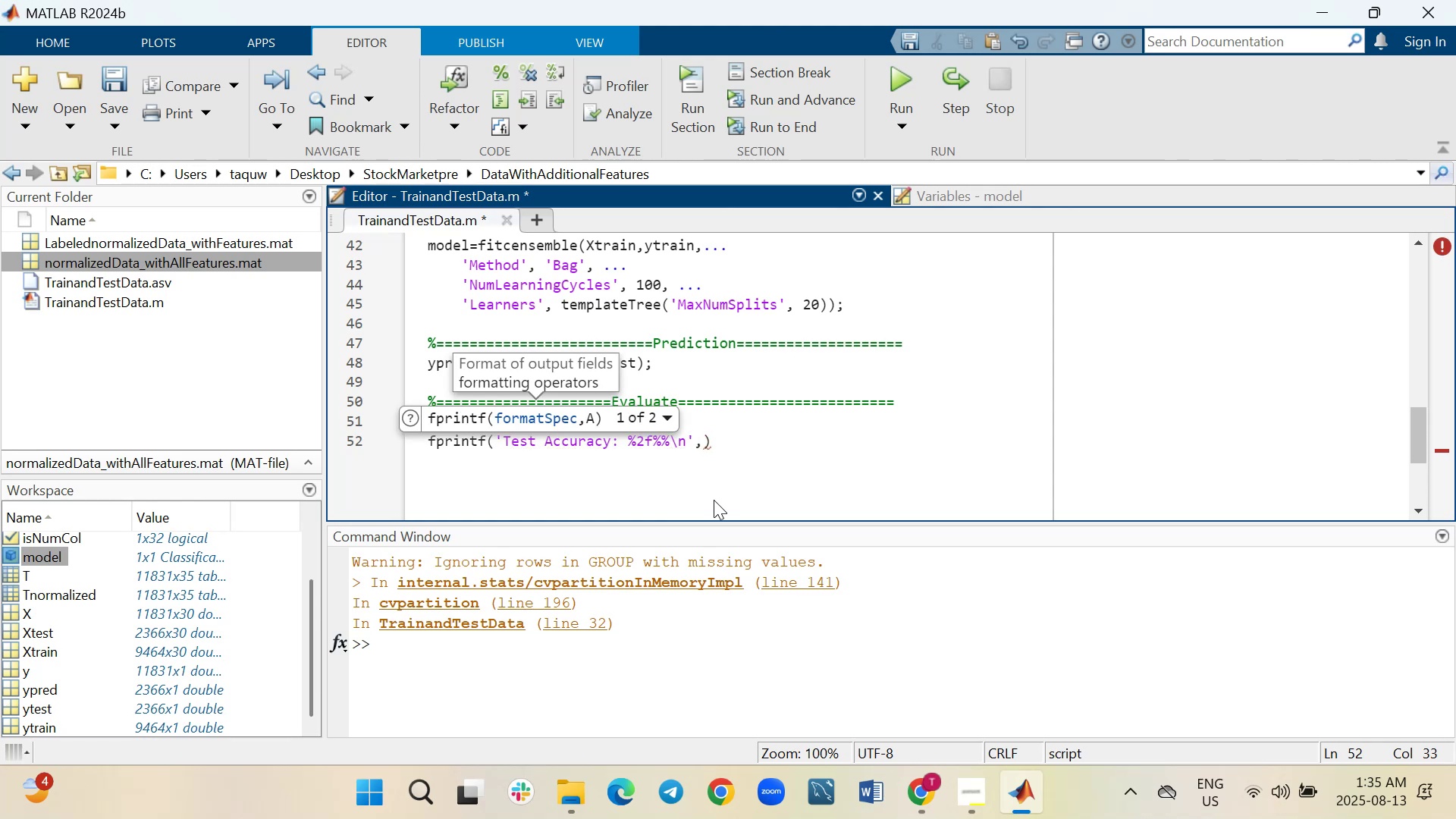 
key(ArrowRight)
 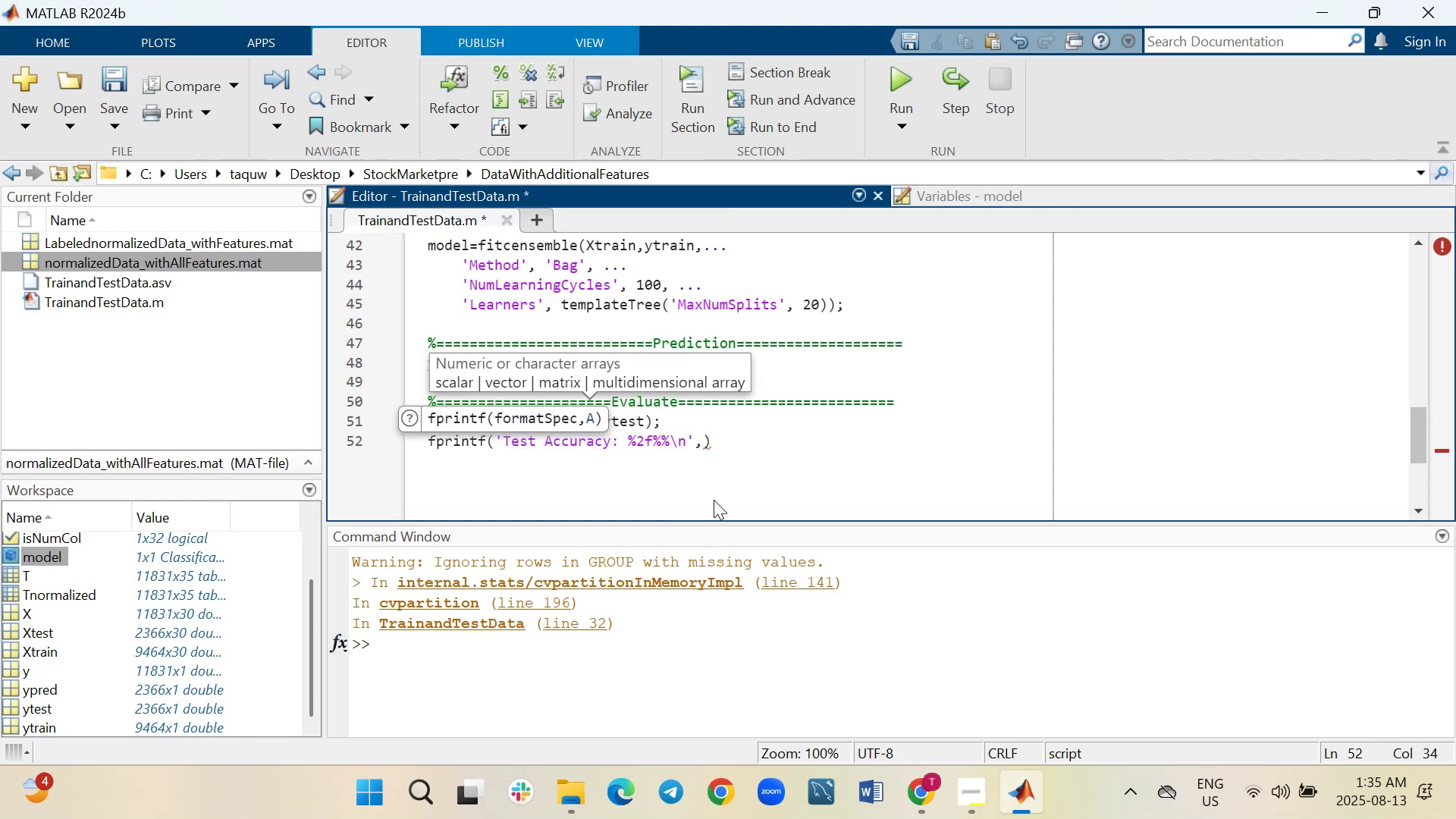 
type(ax)
key(Backspace)
type(c)
key(Tab)
 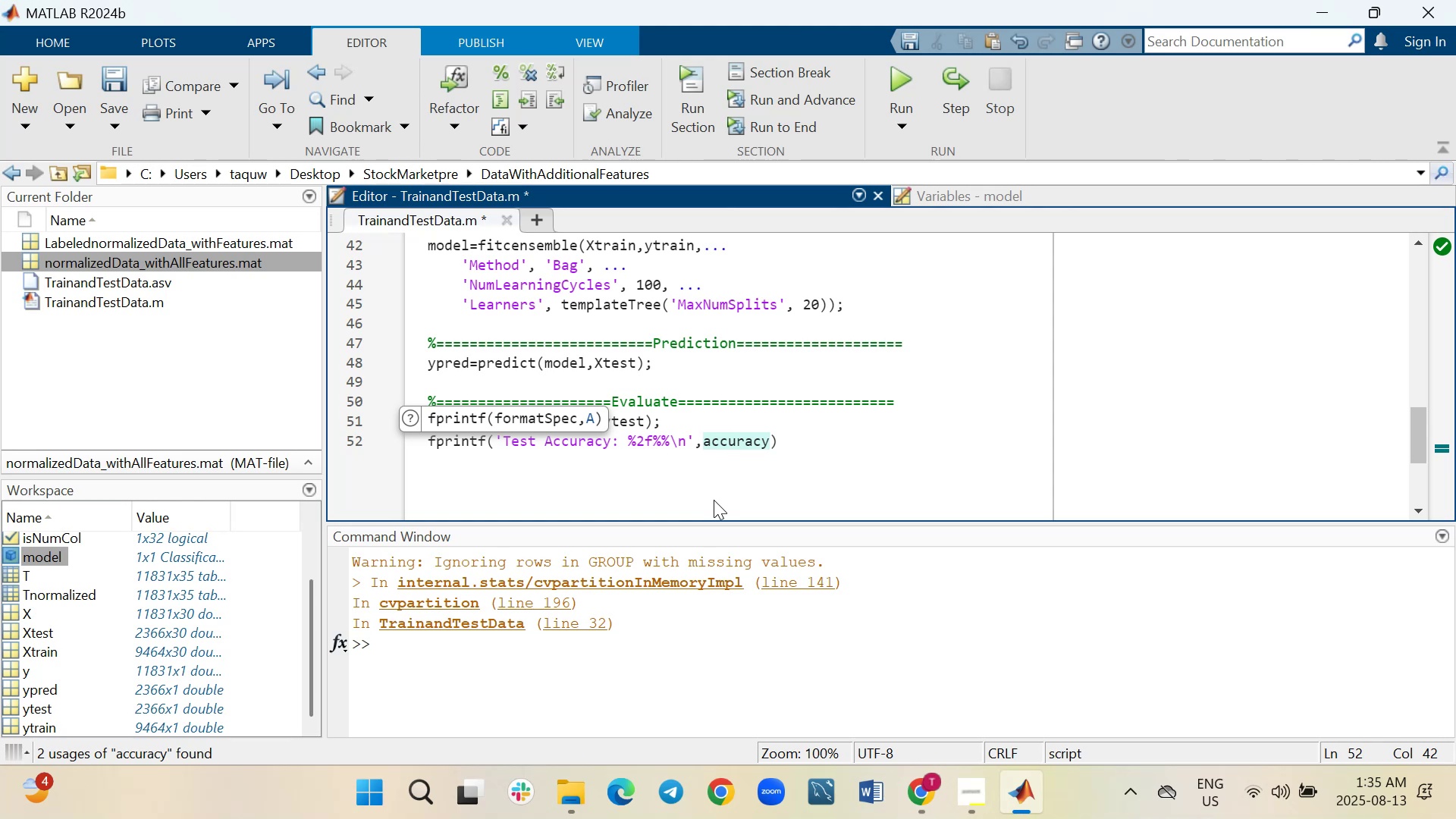 
type(*100)
 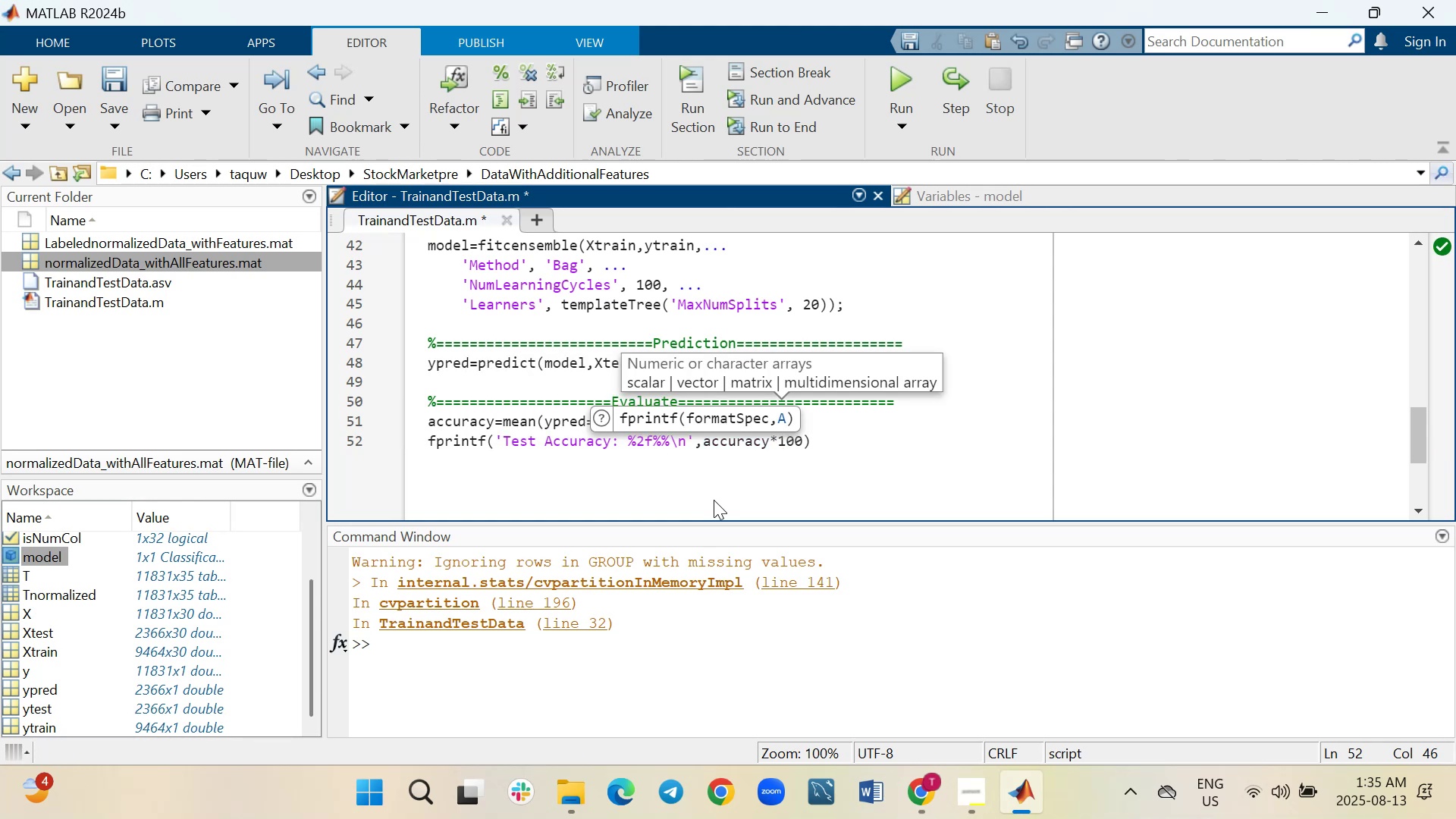 
wait(9.6)
 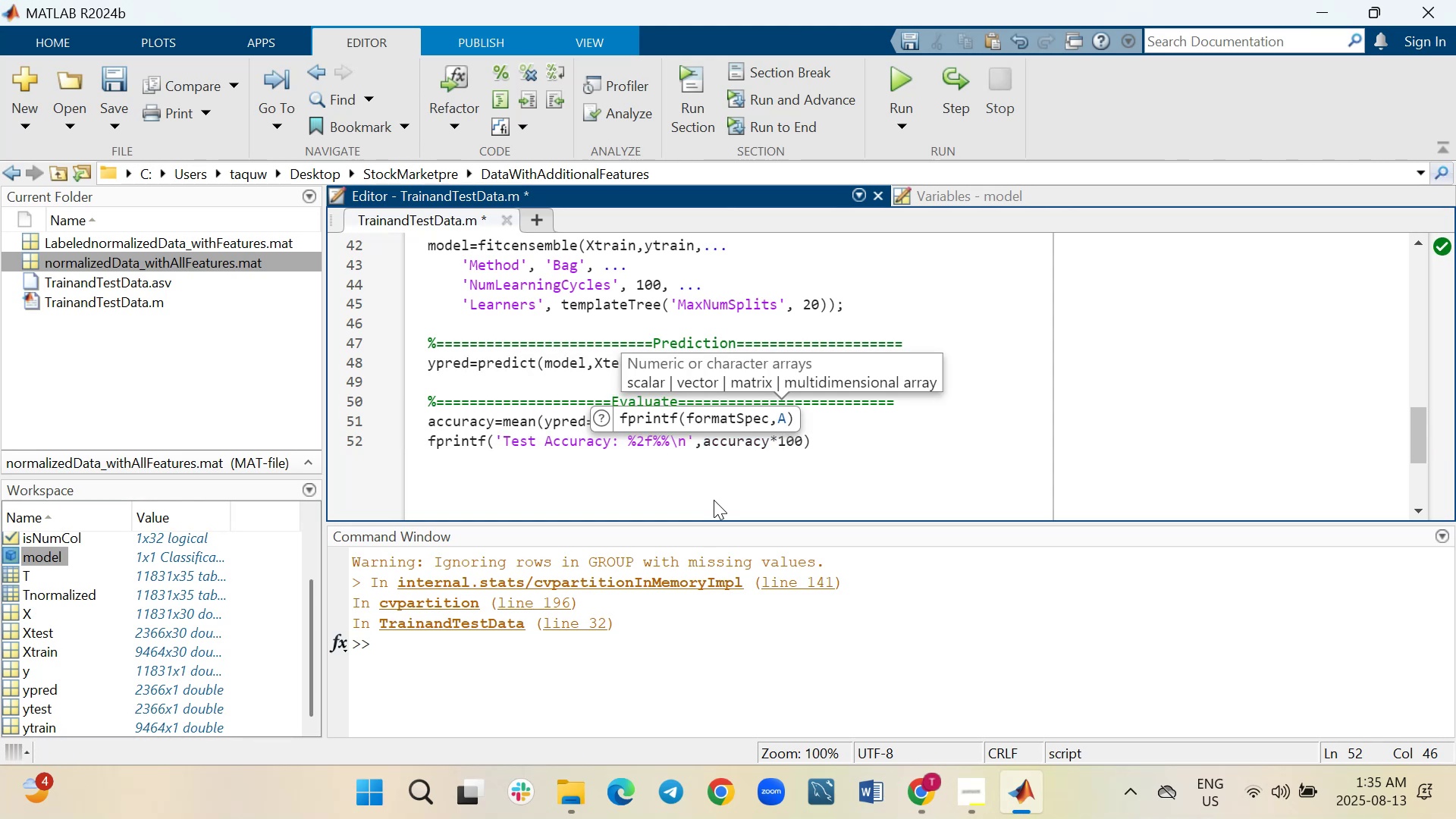 
left_click([714, 500])
 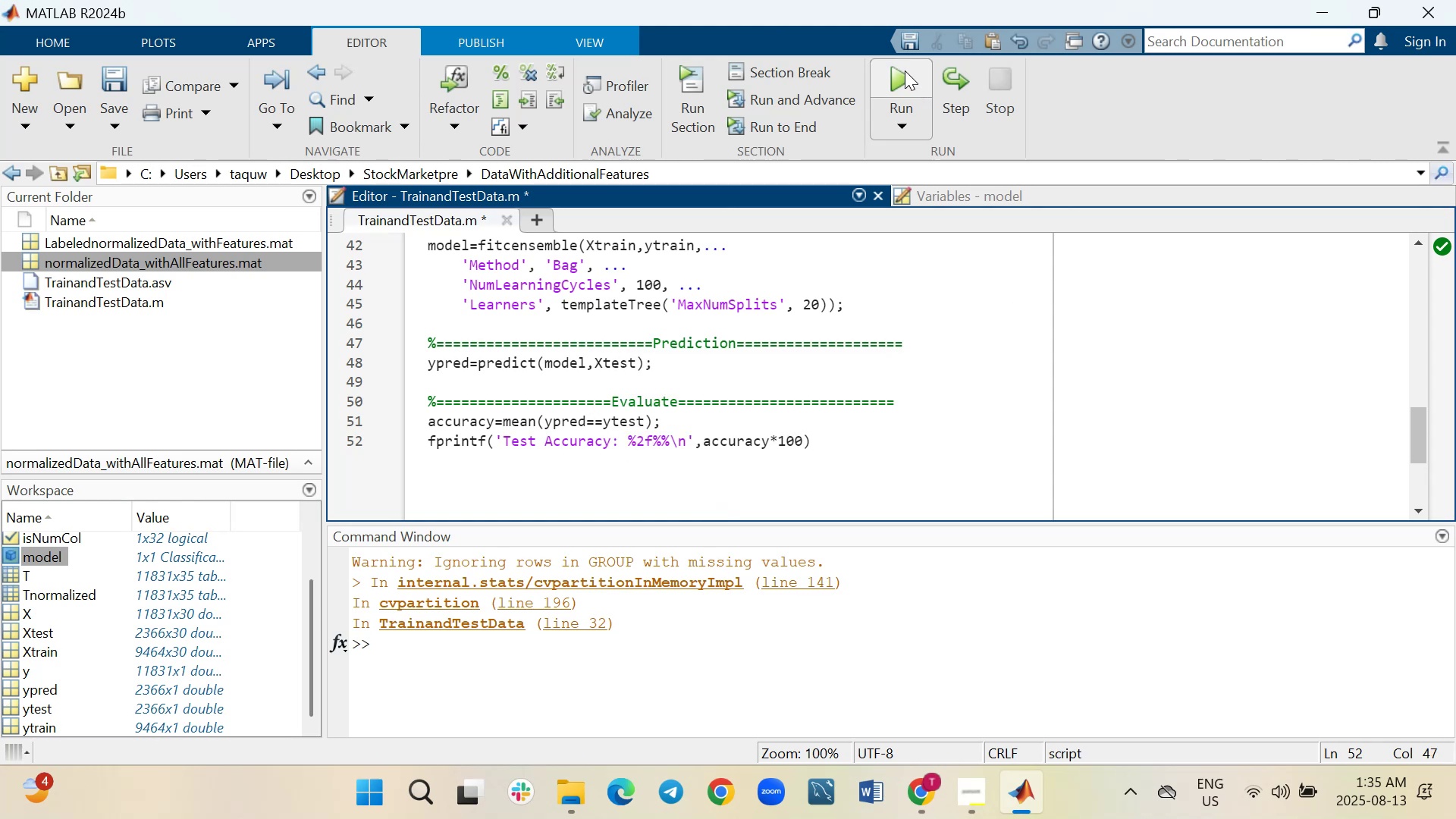 
left_click([897, 69])
 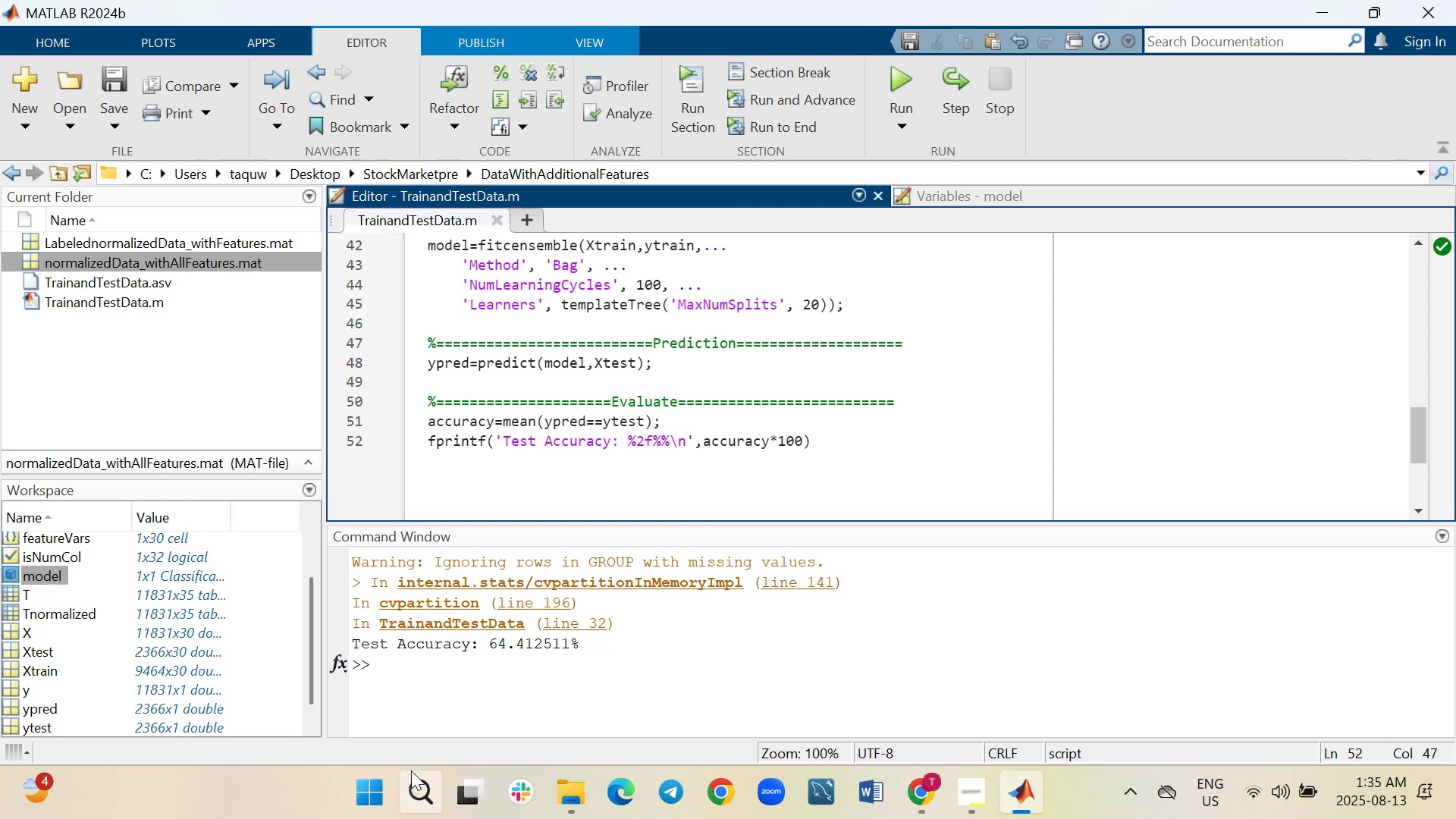 
wait(9.31)
 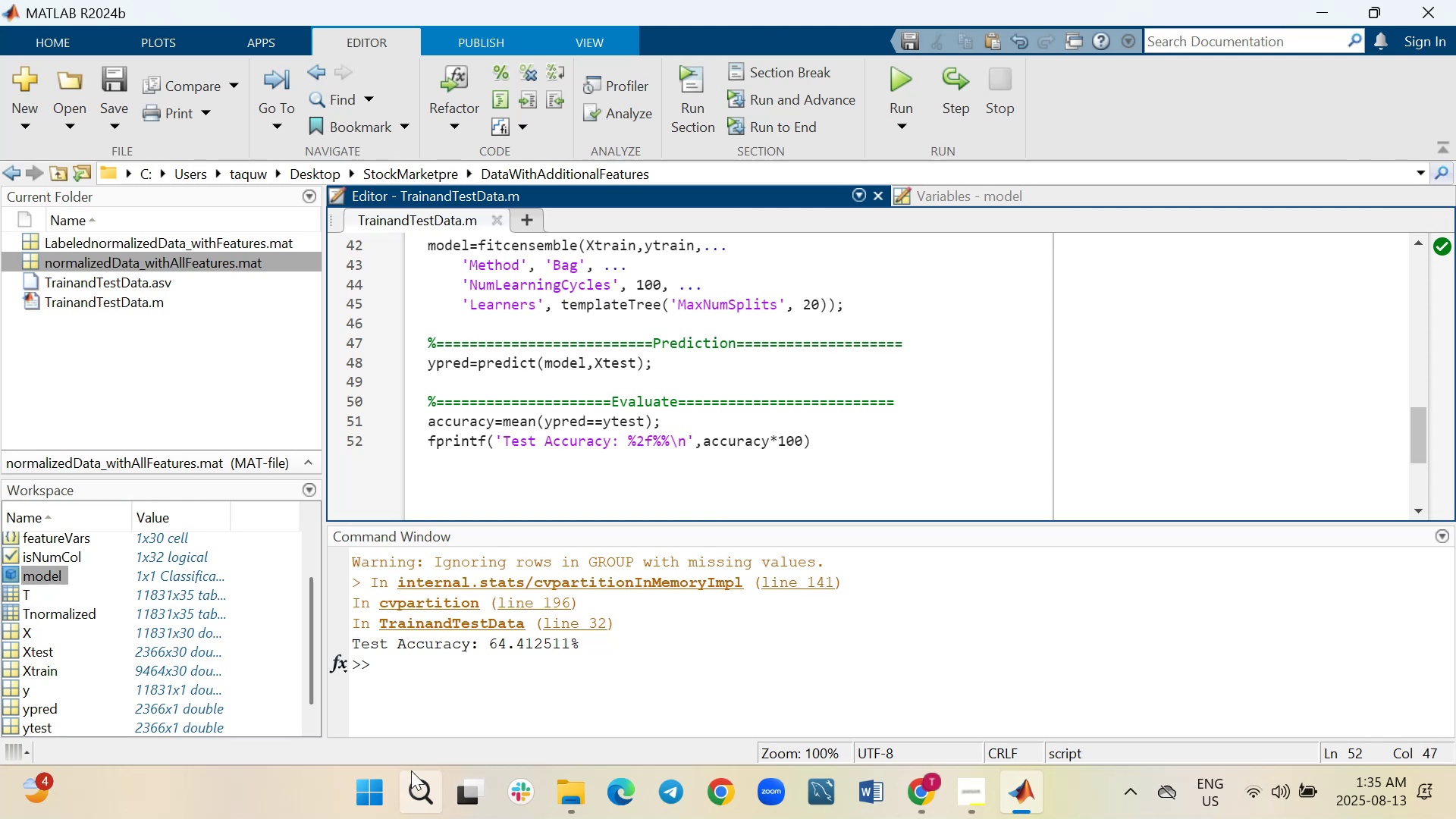 
left_click_drag(start_coordinate=[490, 642], to_coordinate=[573, 658])
 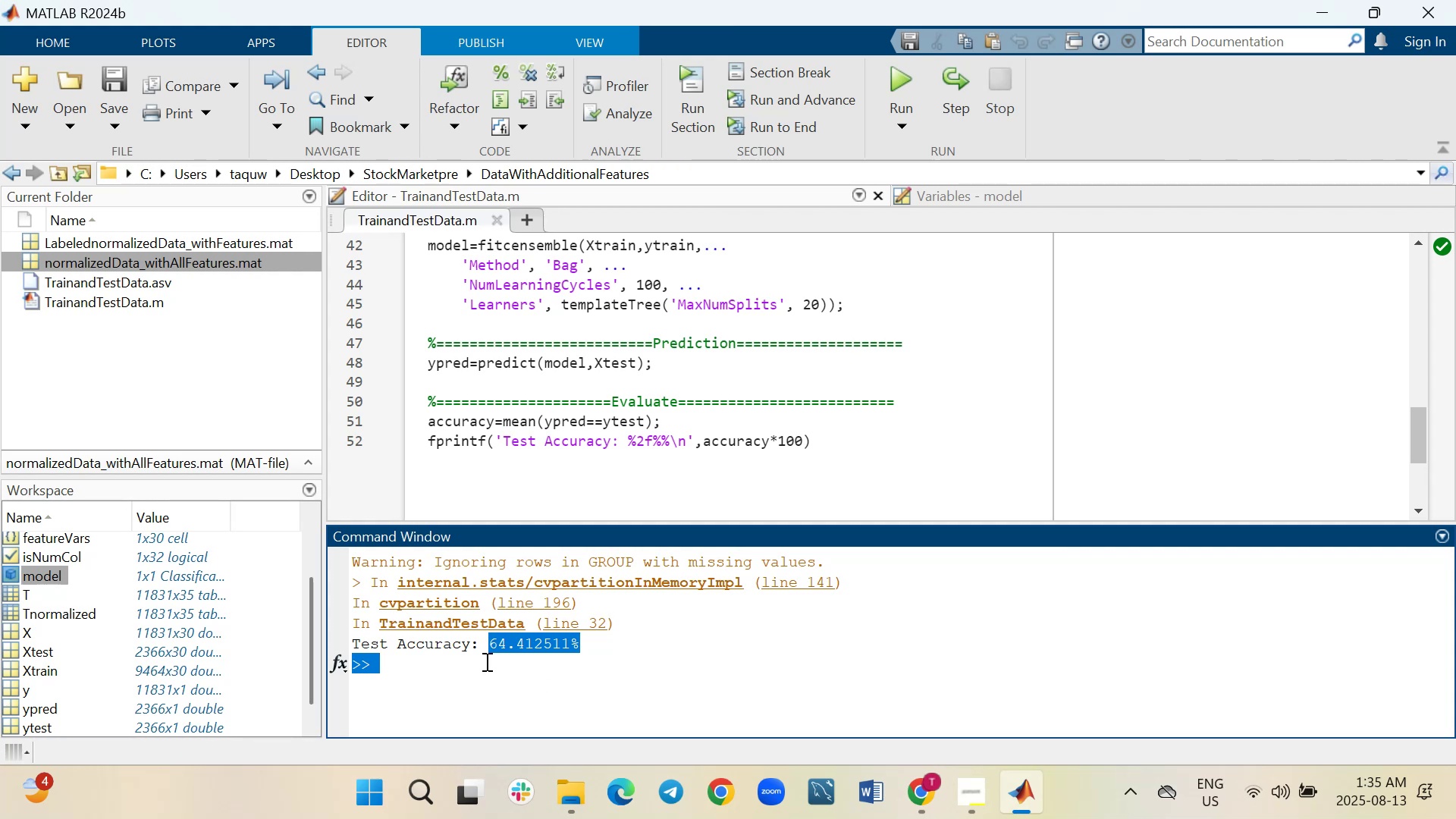 
wait(17.78)
 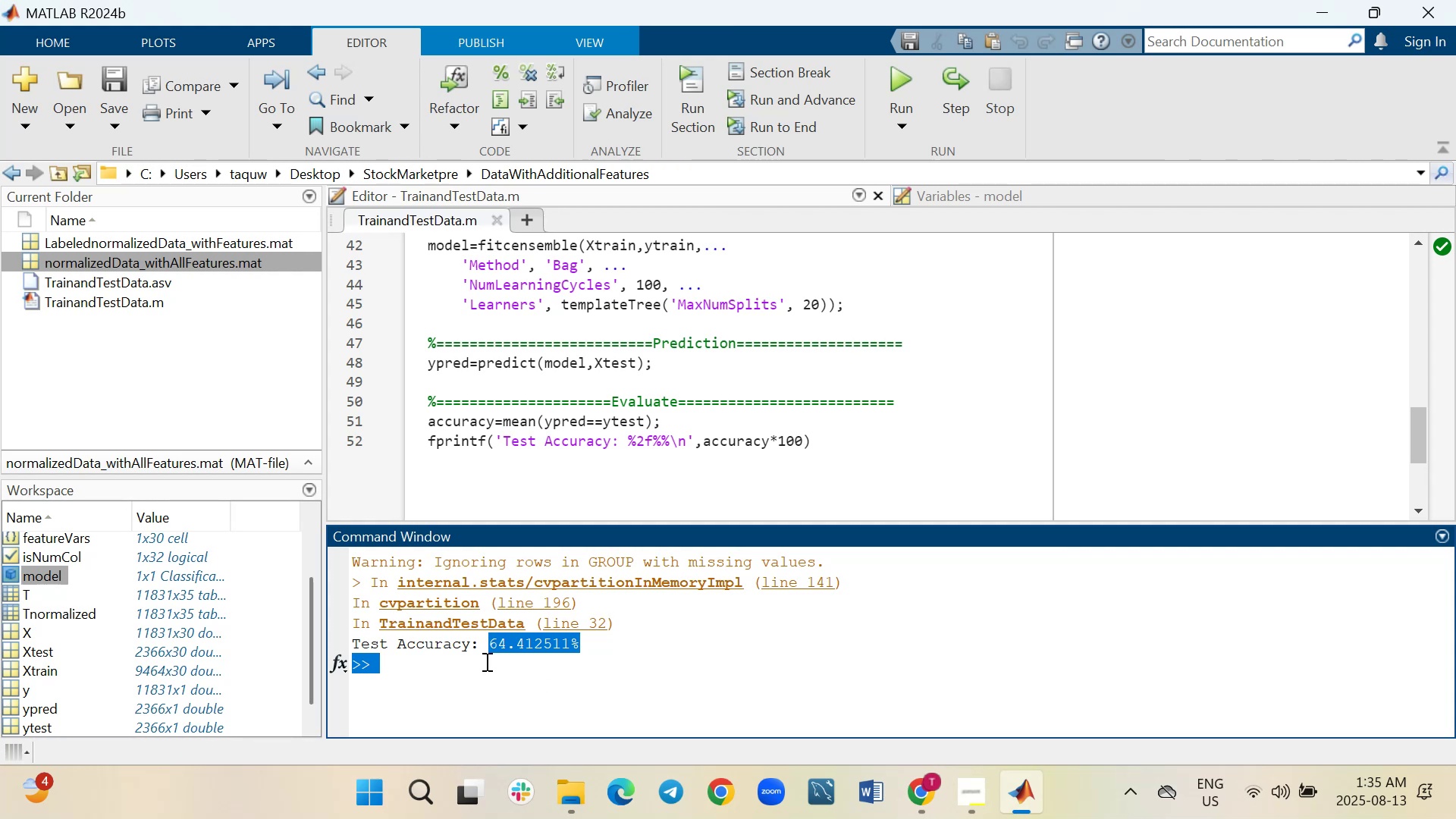 
scroll: coordinate [777, 401], scroll_direction: up, amount: 1.0
 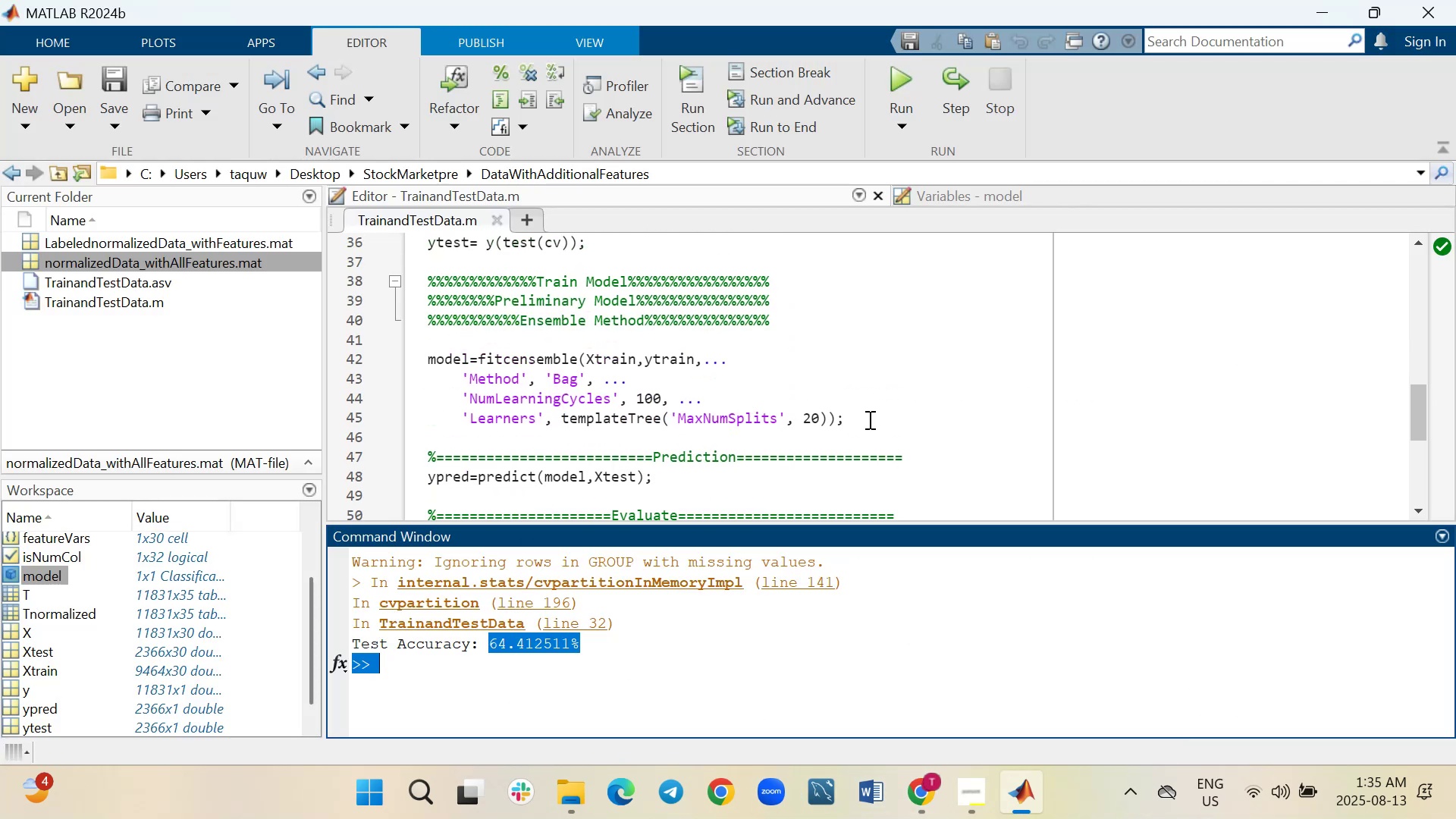 
left_click_drag(start_coordinate=[883, 425], to_coordinate=[400, 358])
 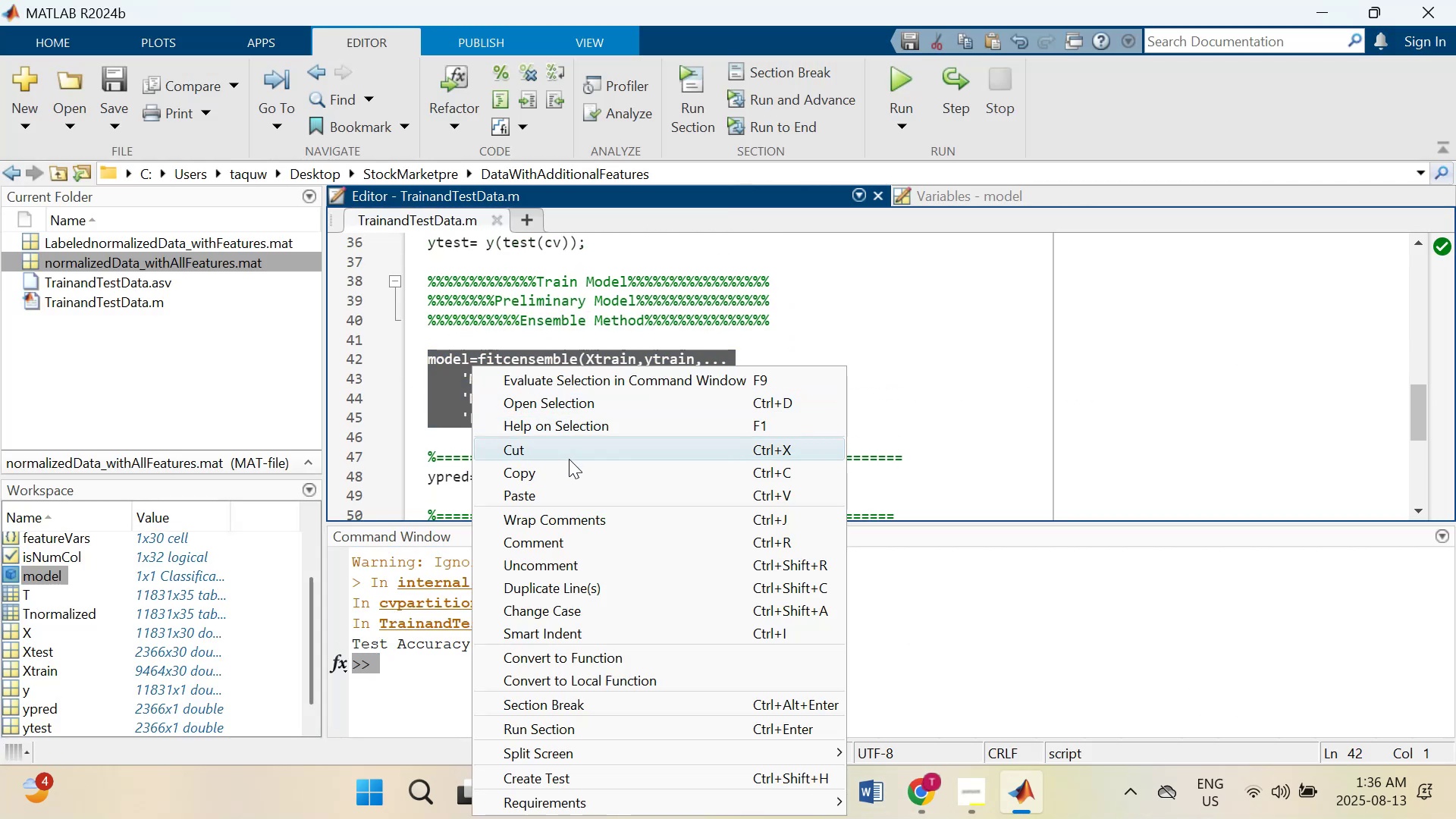 
left_click([568, 470])
 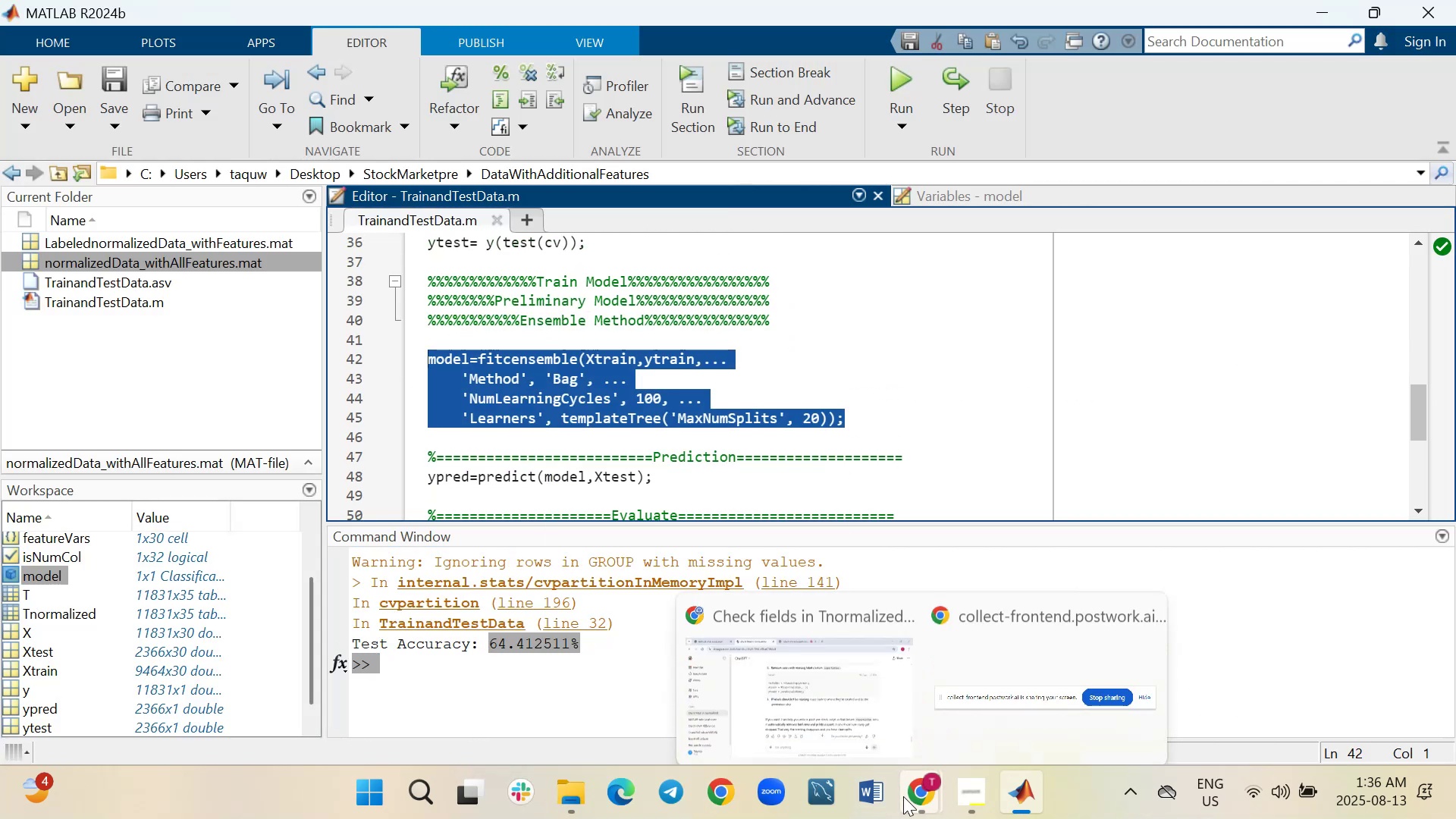 
left_click([836, 690])
 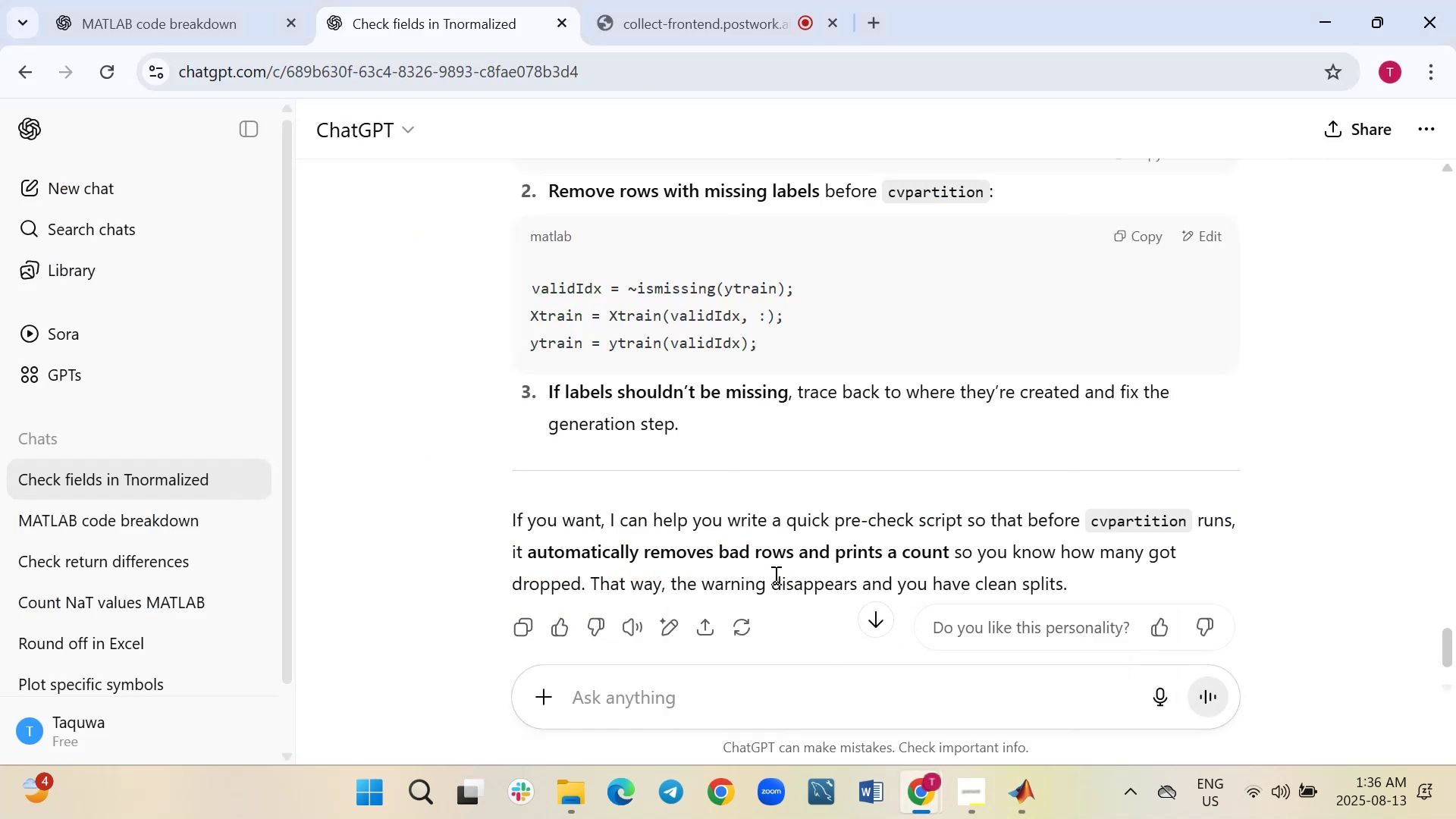 
scroll: coordinate [774, 575], scroll_direction: down, amount: 1.0
 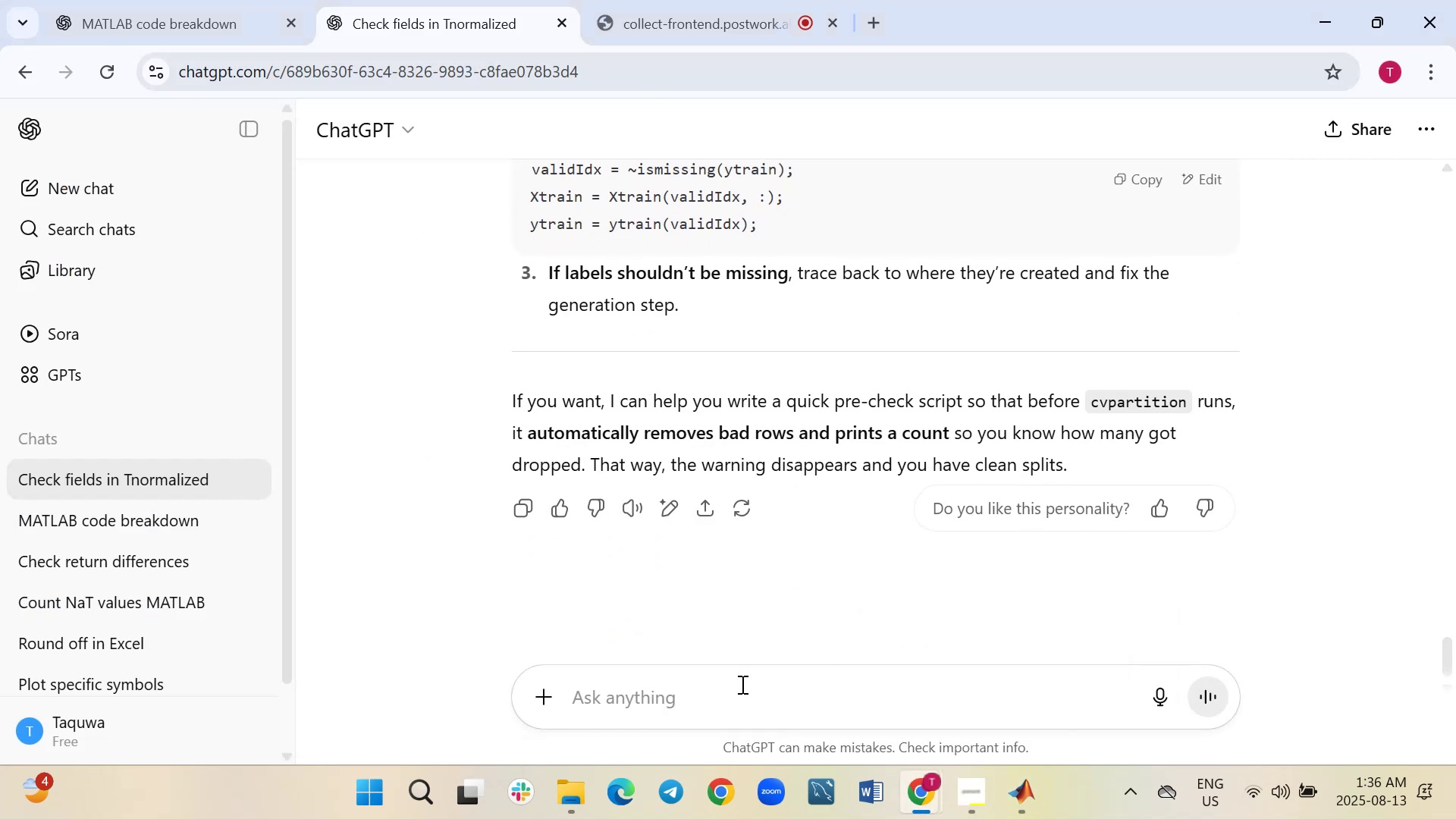 
left_click([741, 684])
 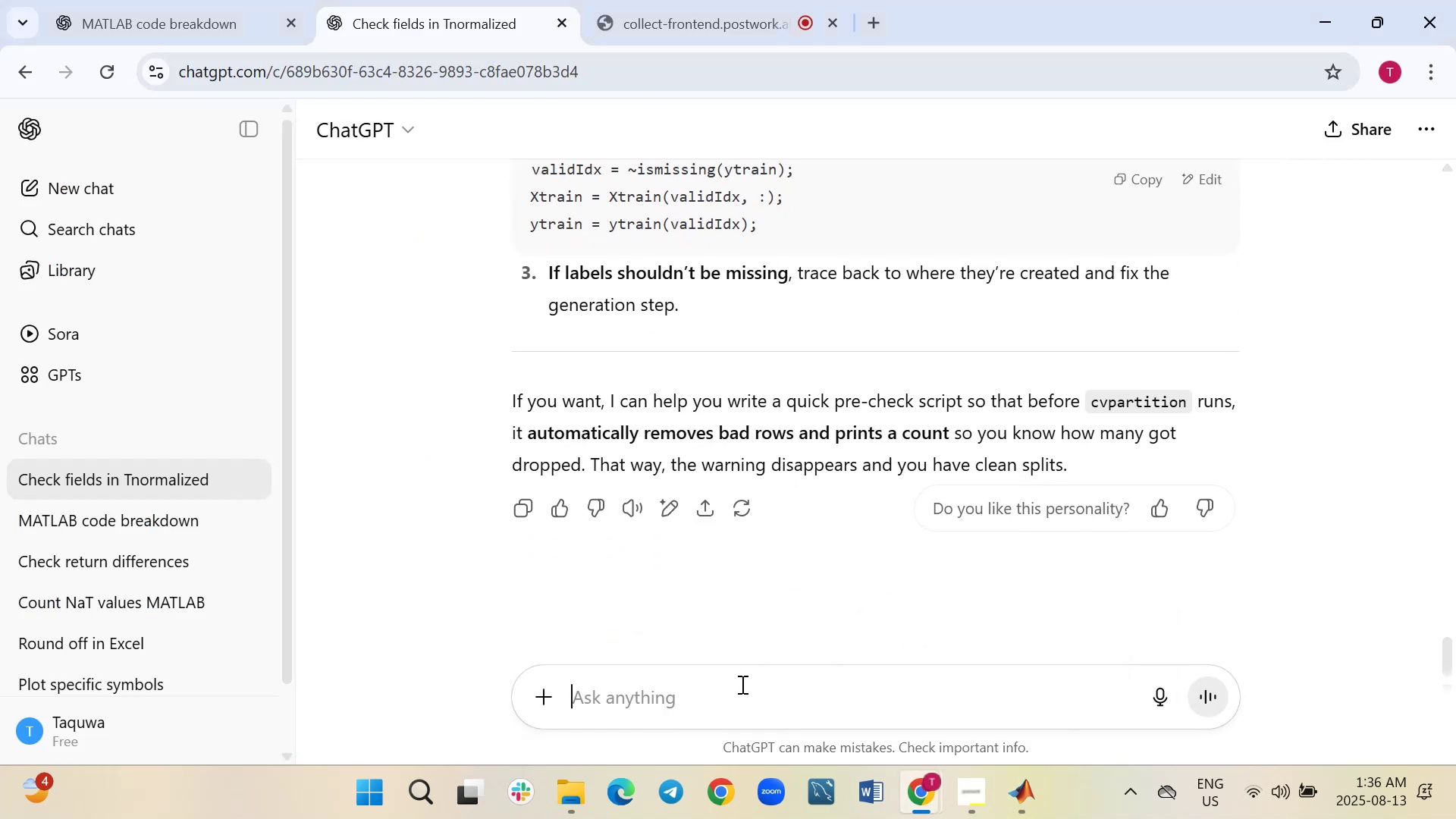 
type(how to improve accuracy in this model)
 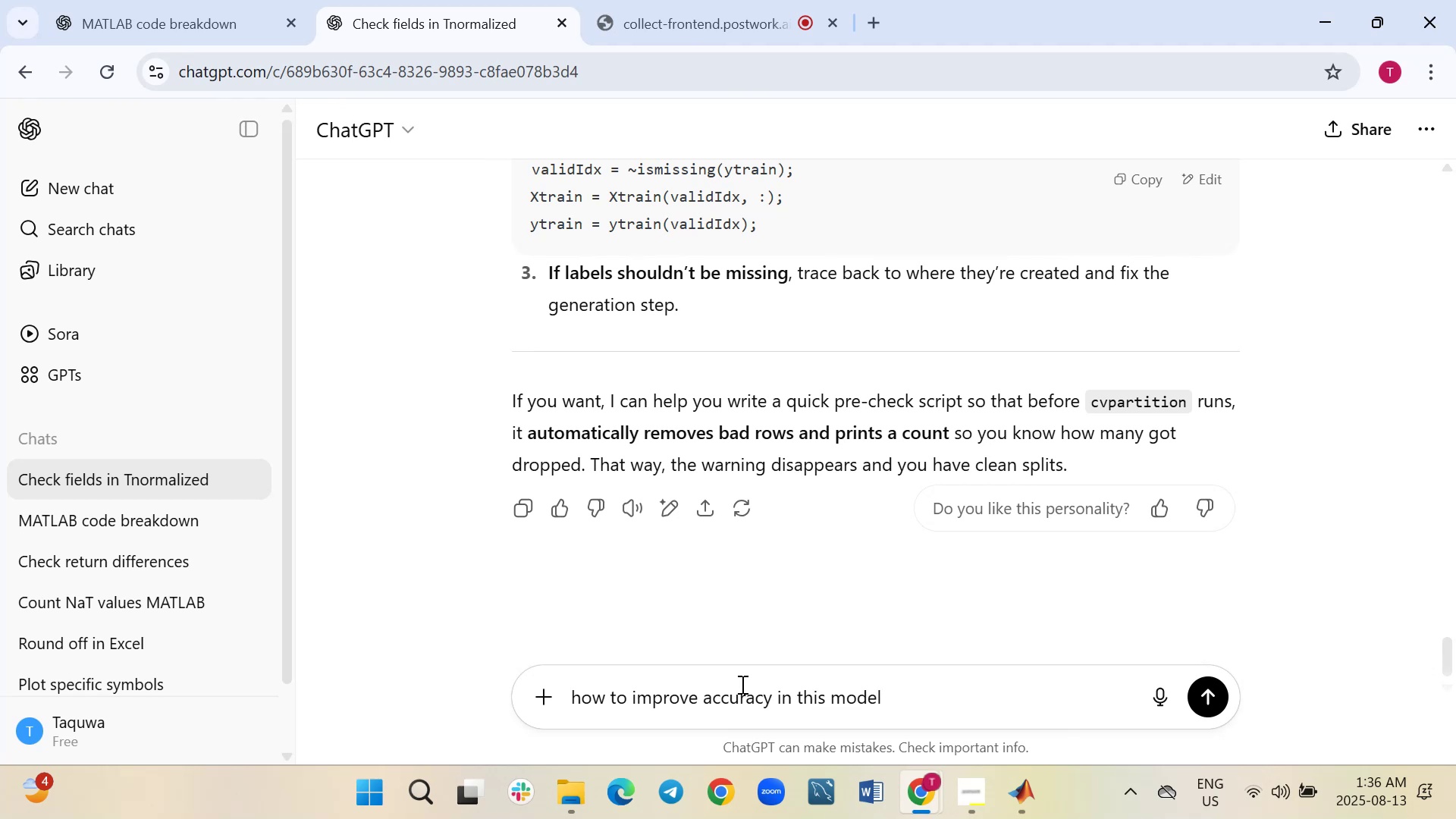 
key(Shift+Enter)
 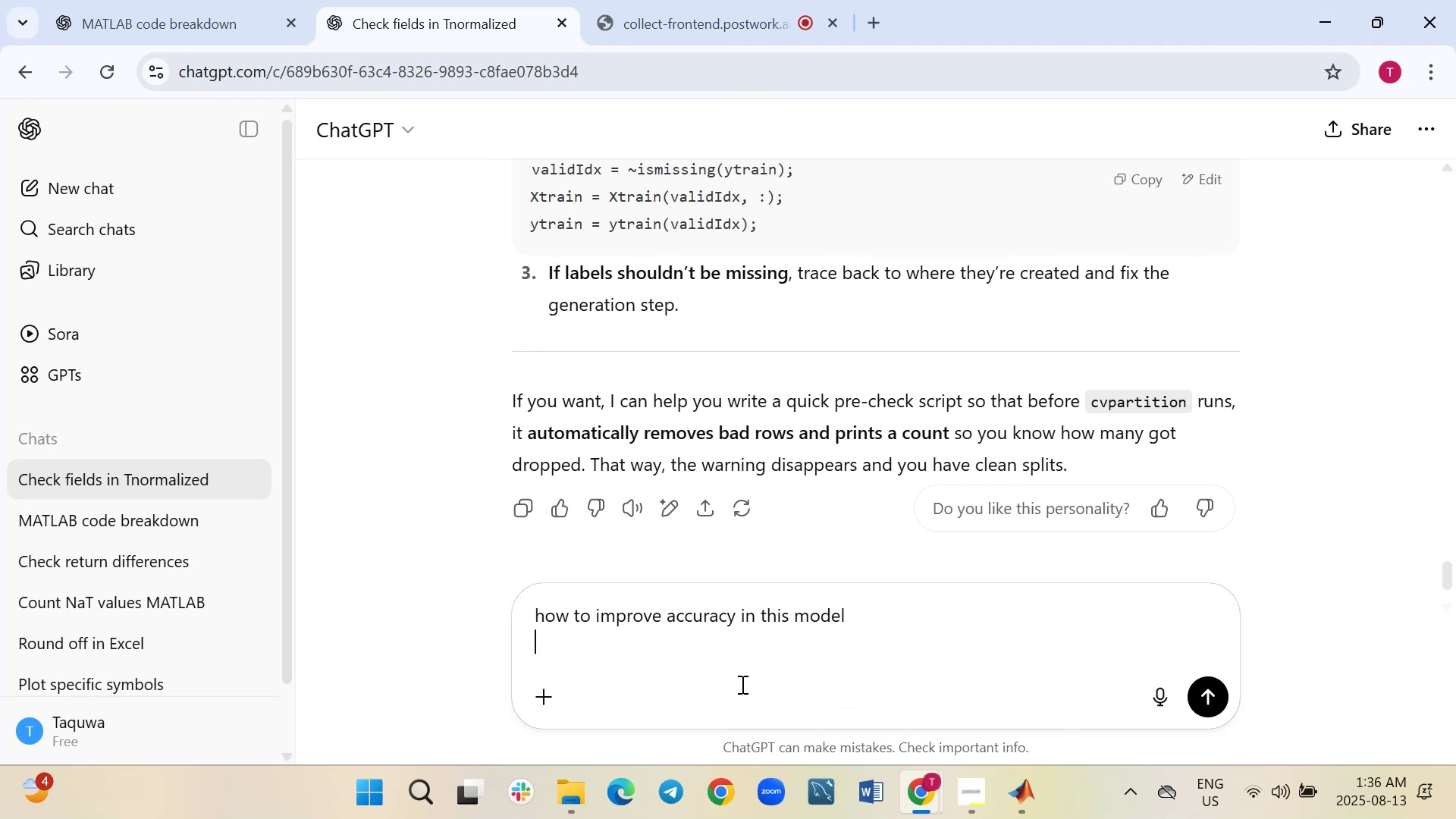 
key(Control+ControlLeft)
 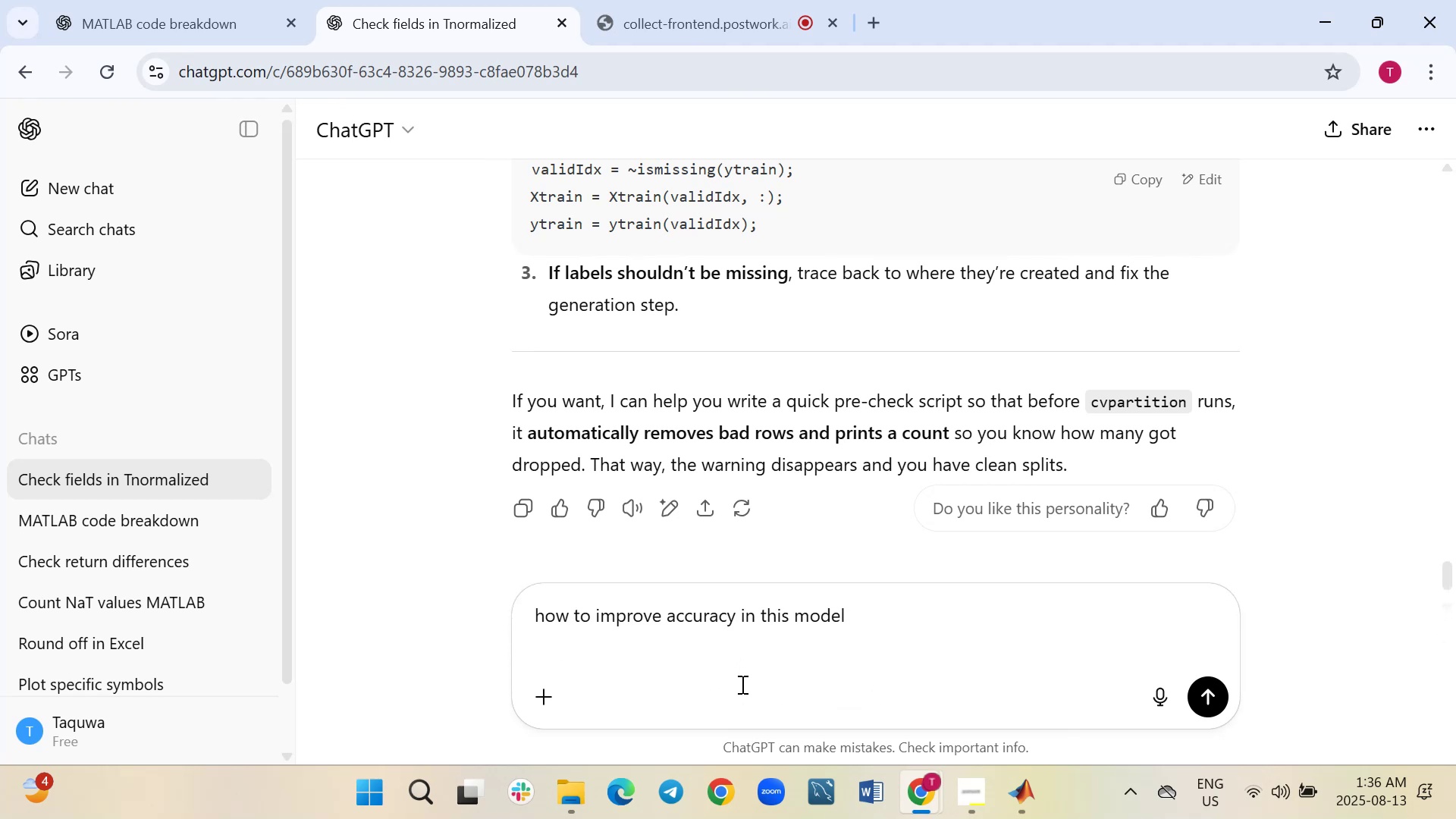 
key(Control+V)
 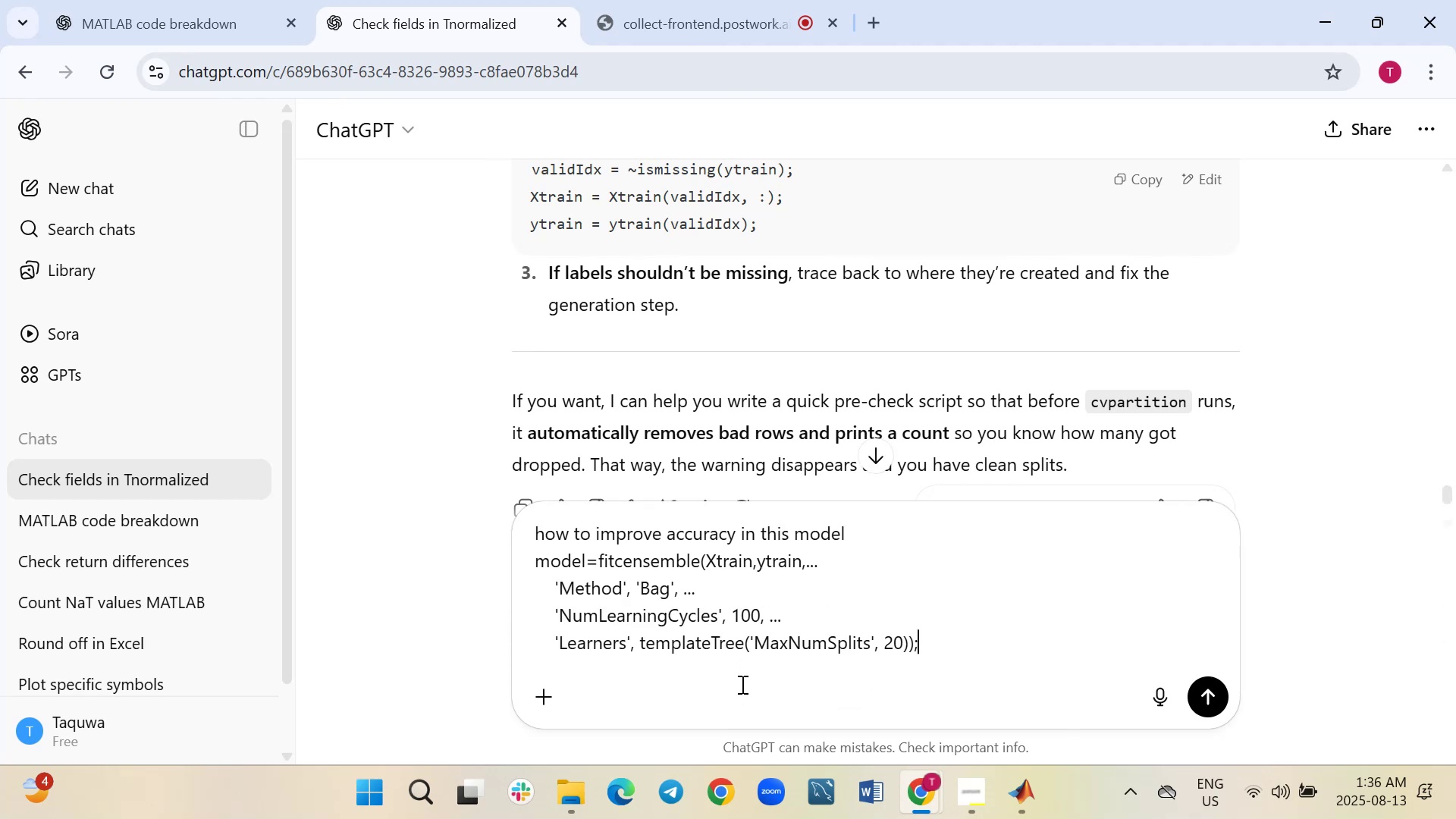 
key(Enter)
 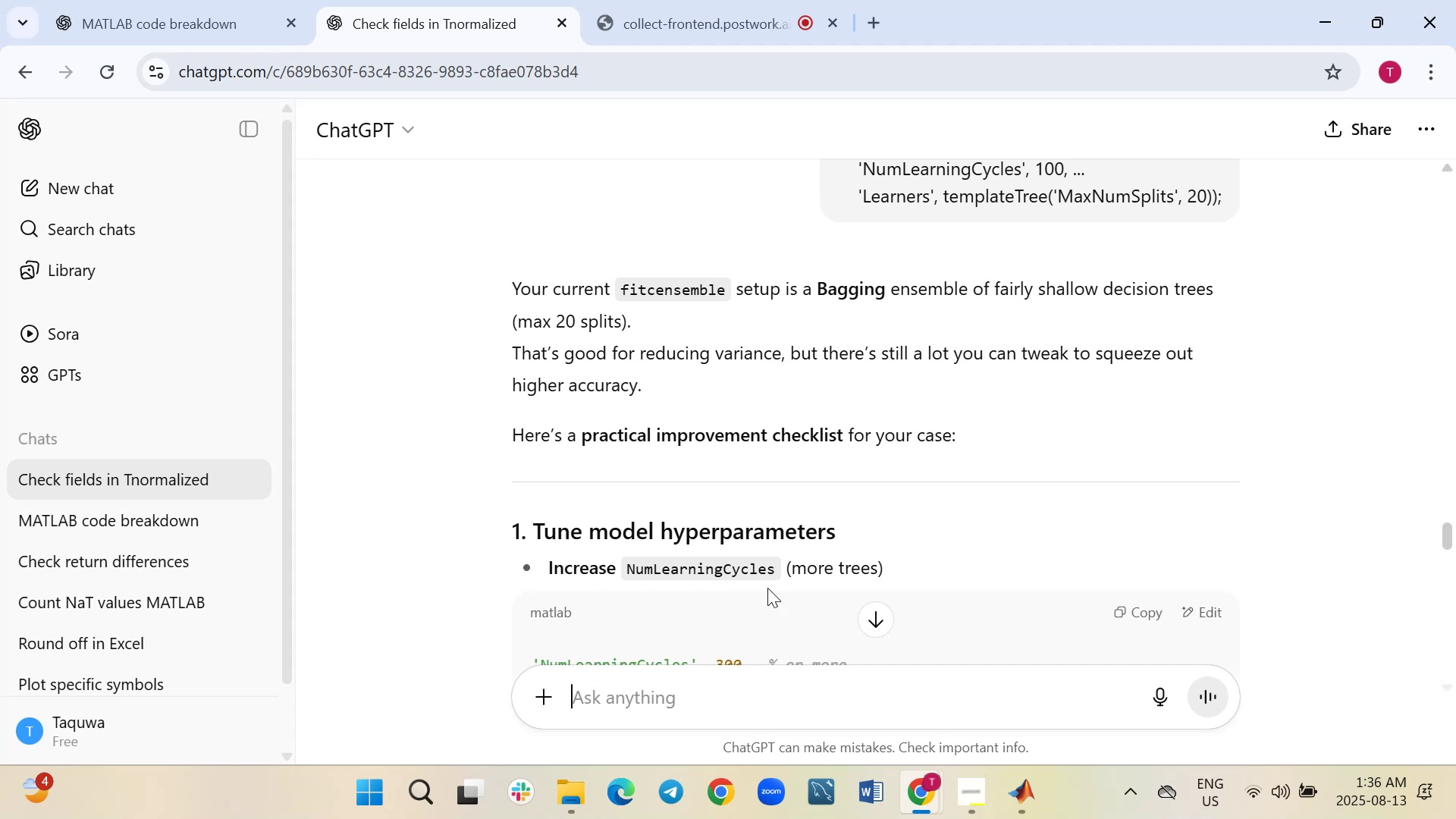 
wait(15.07)
 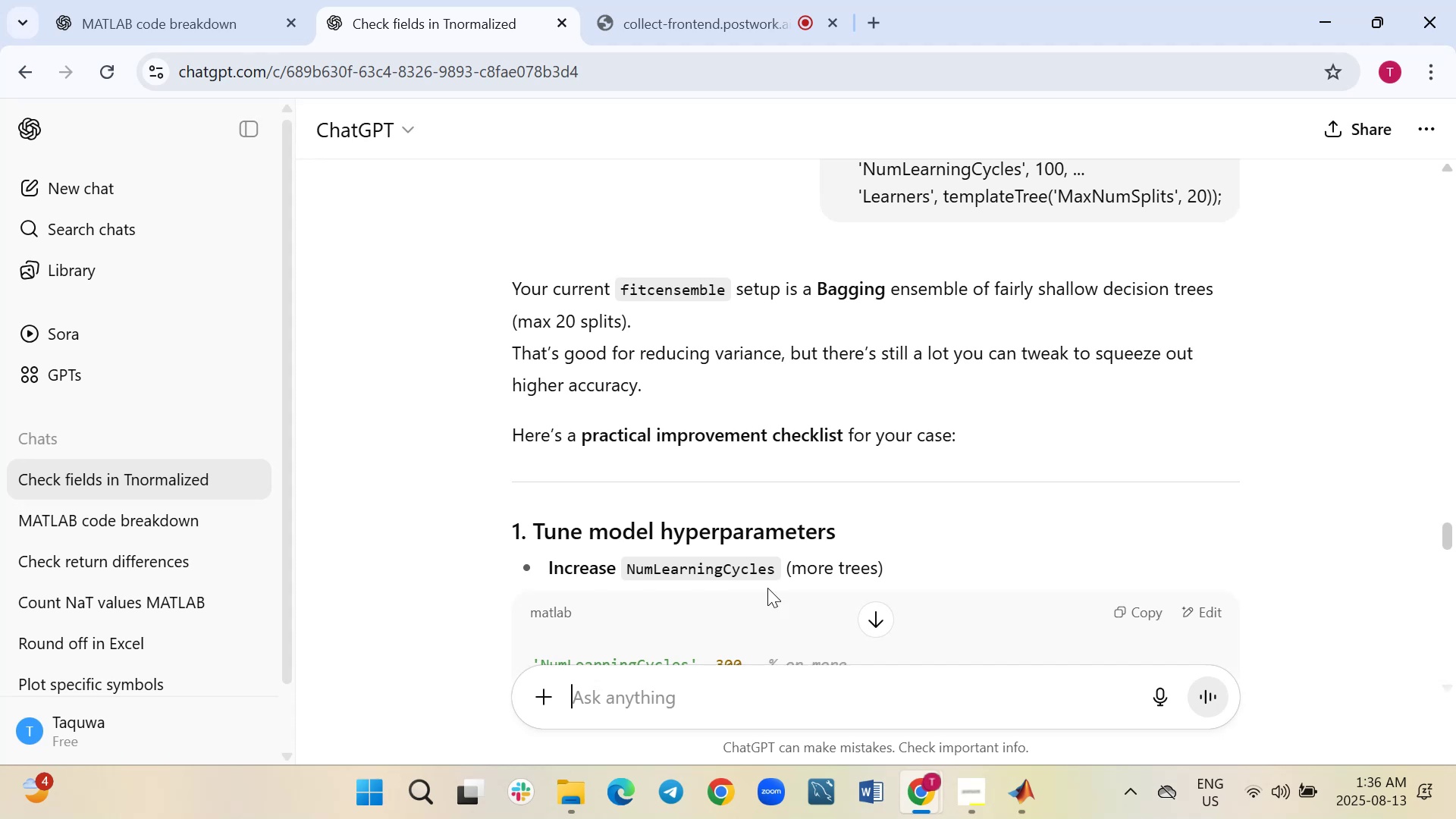 
scroll: coordinate [899, 459], scroll_direction: down, amount: 2.0
 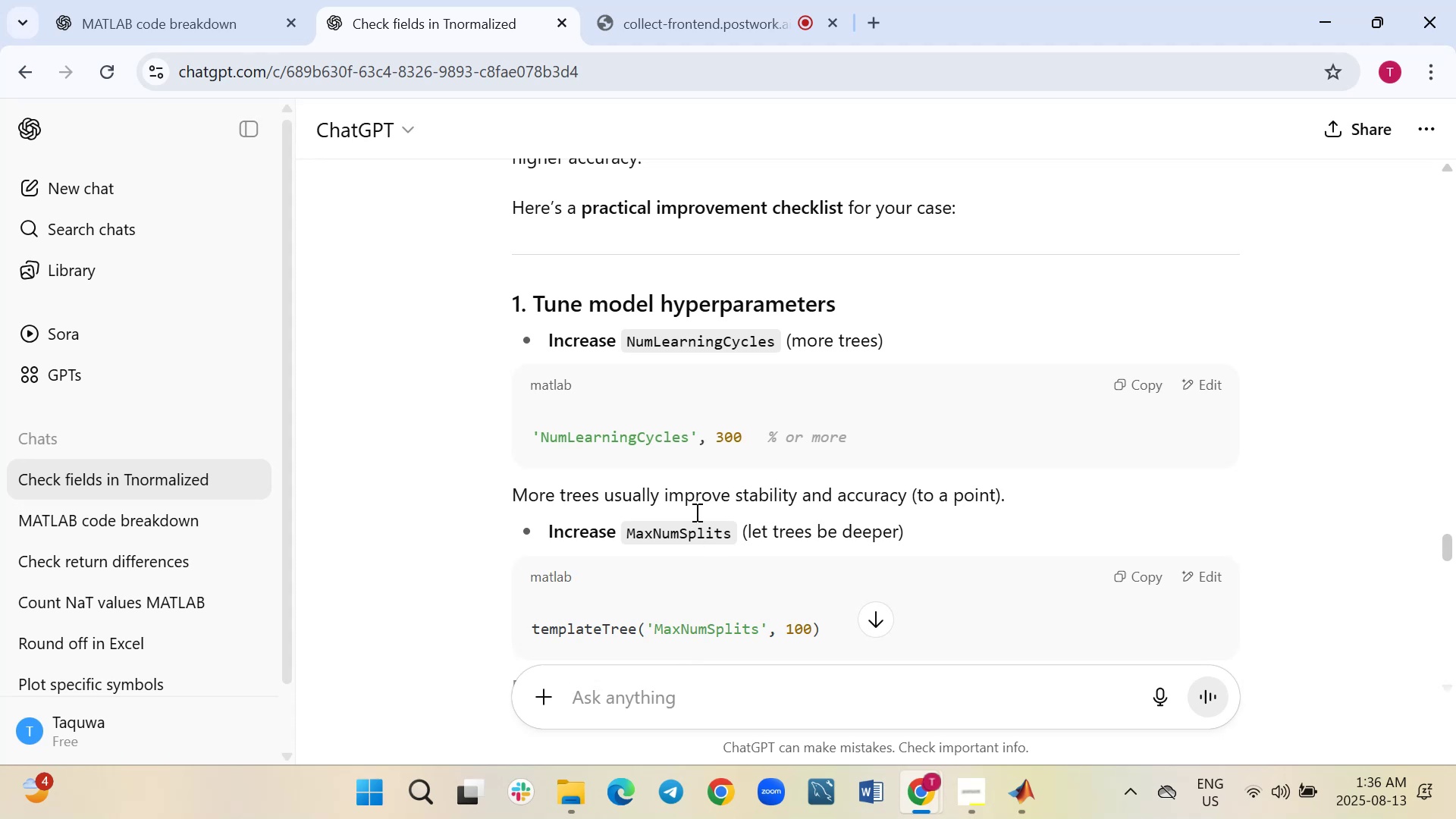 
wait(7.57)
 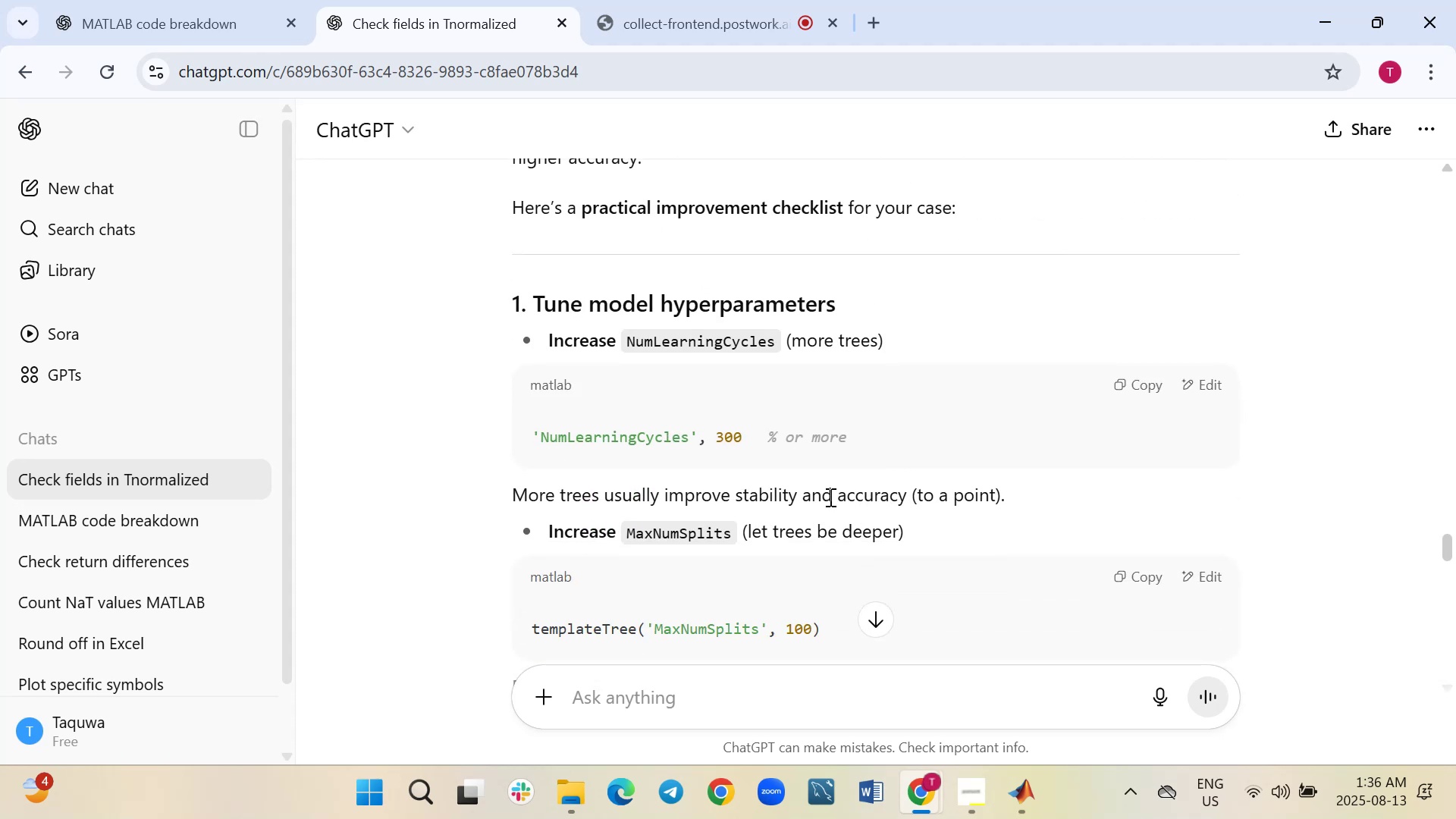 
left_click([1012, 808])
 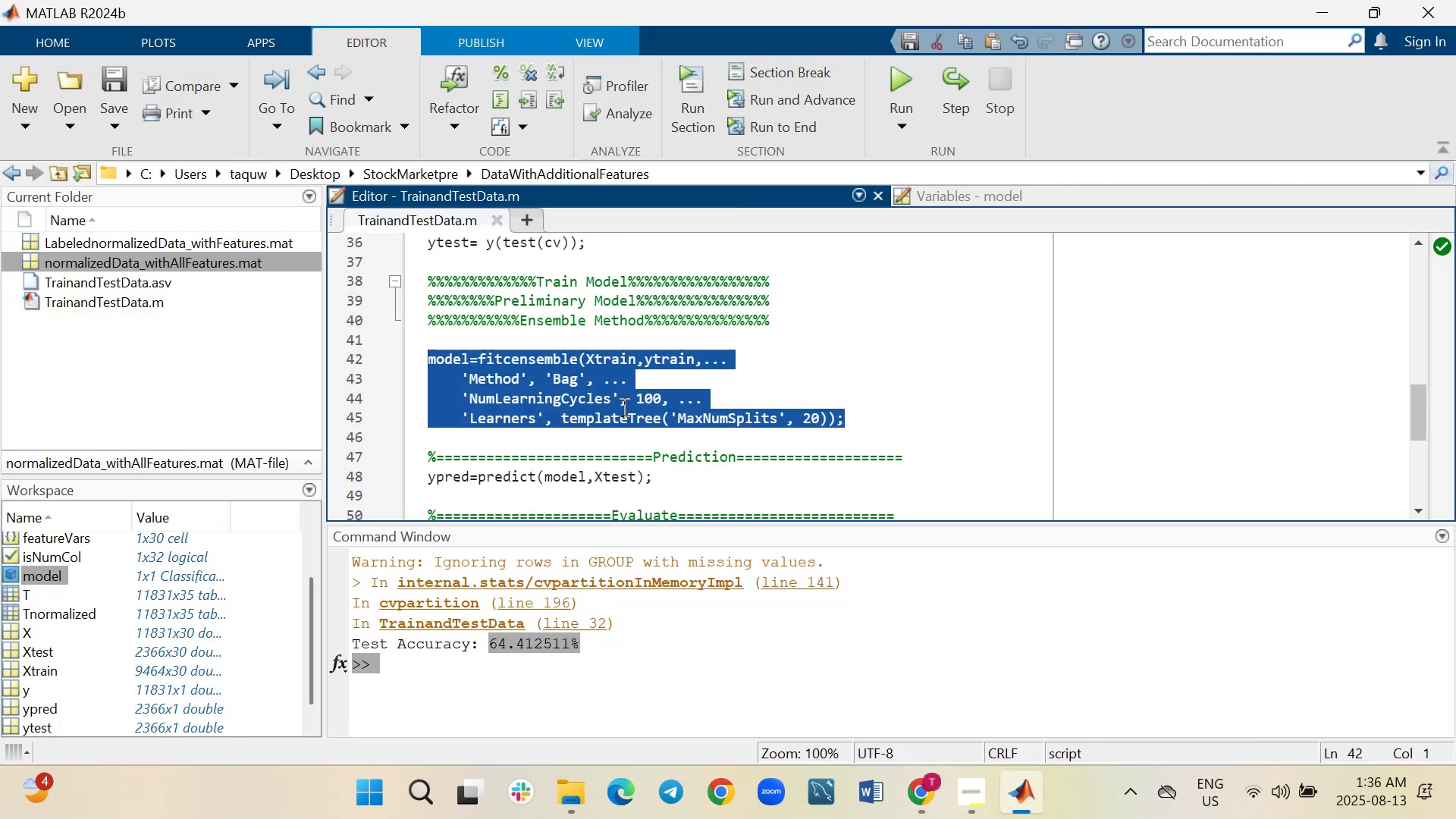 
left_click([642, 403])
 